 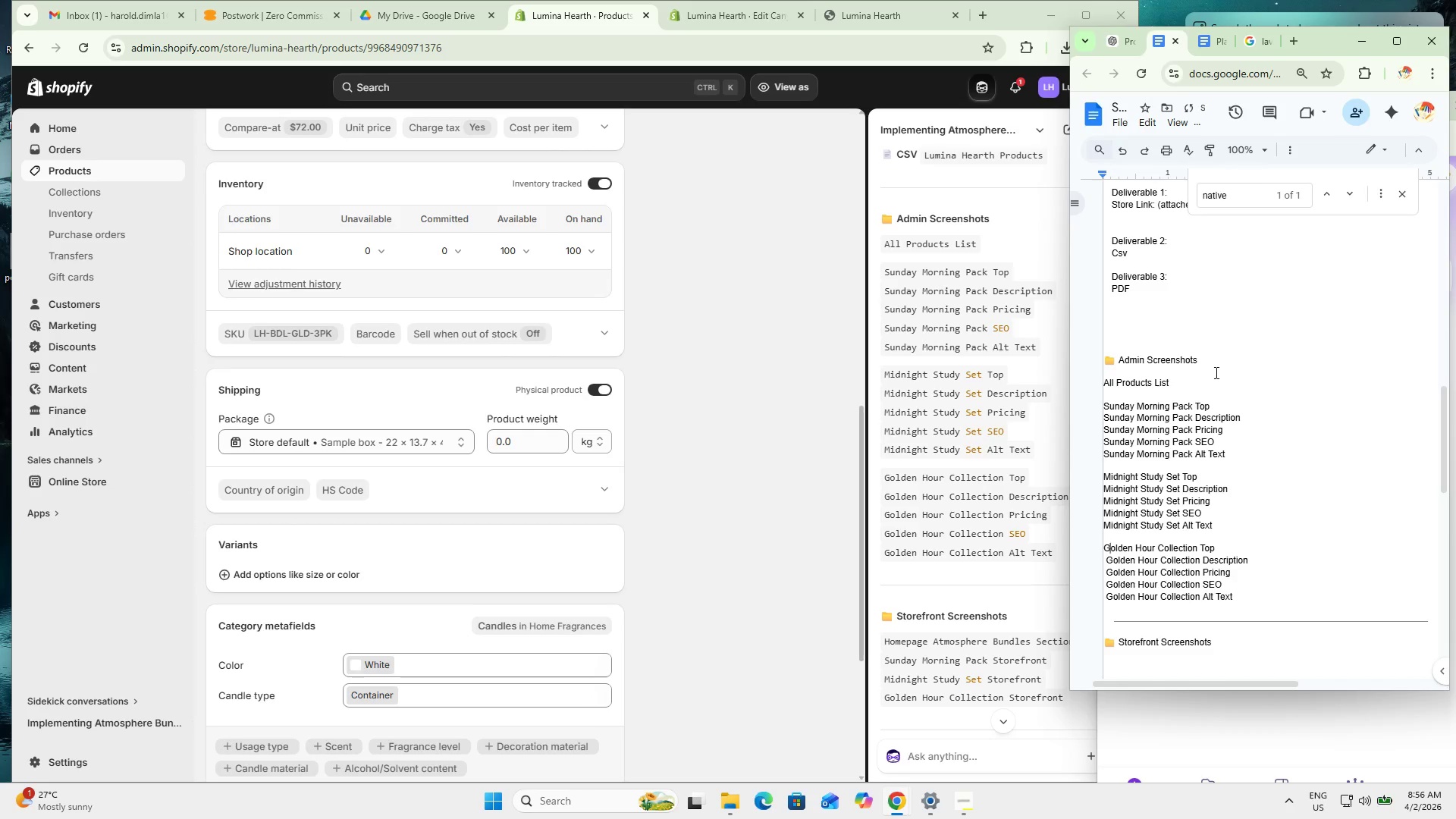 
key(ArrowRight)
 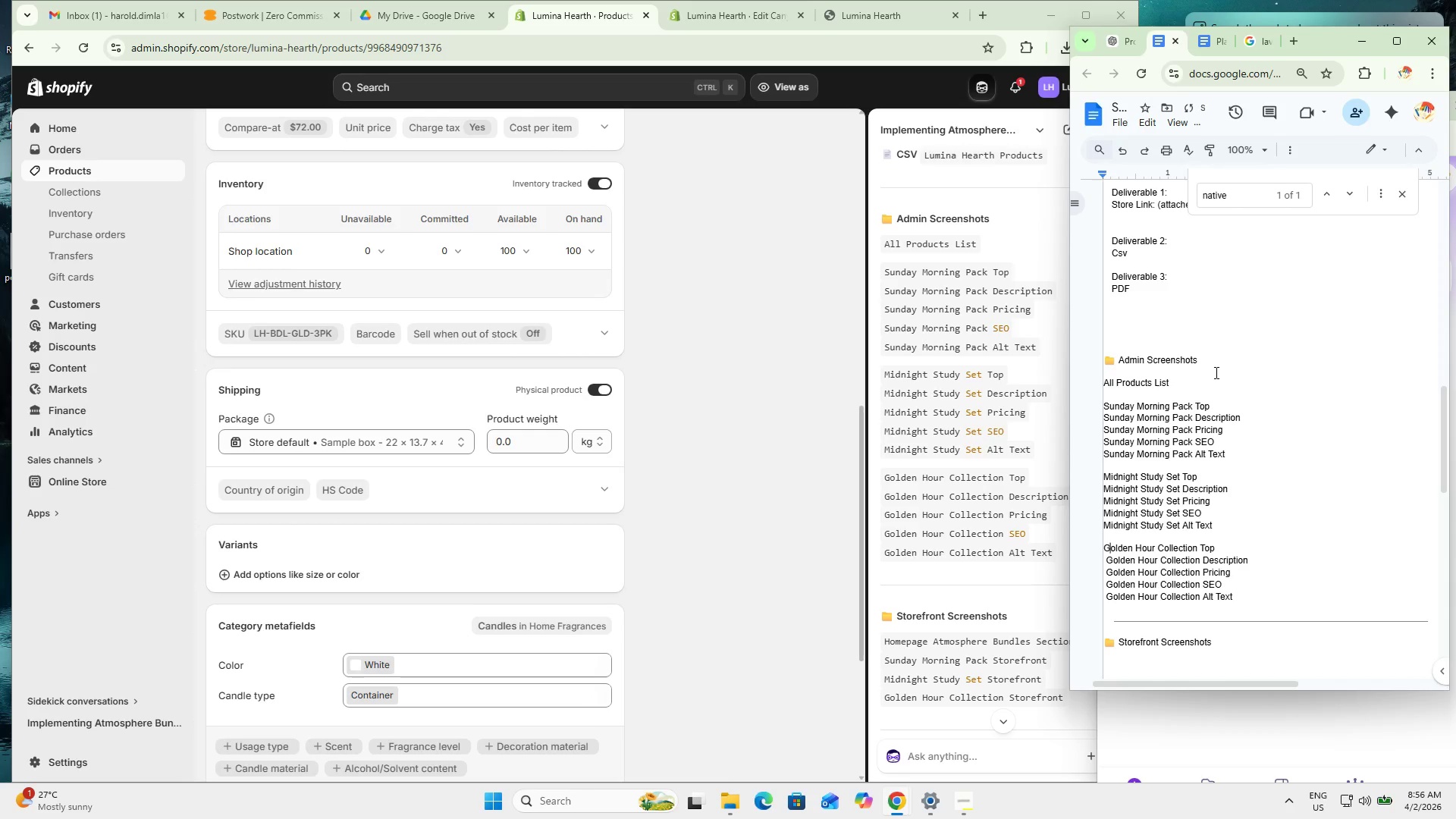 
key(ArrowDown)
 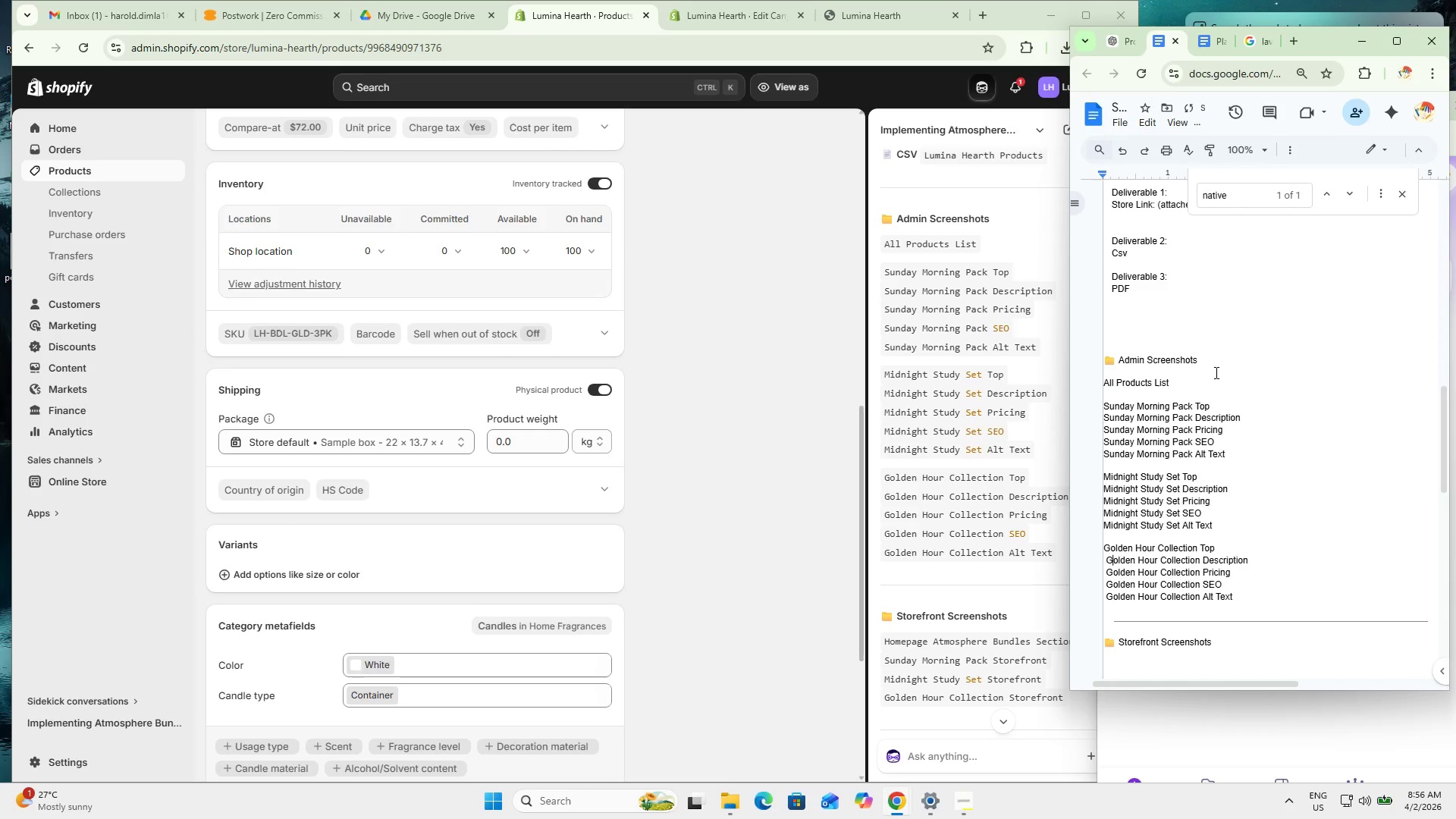 
key(ArrowLeft)
 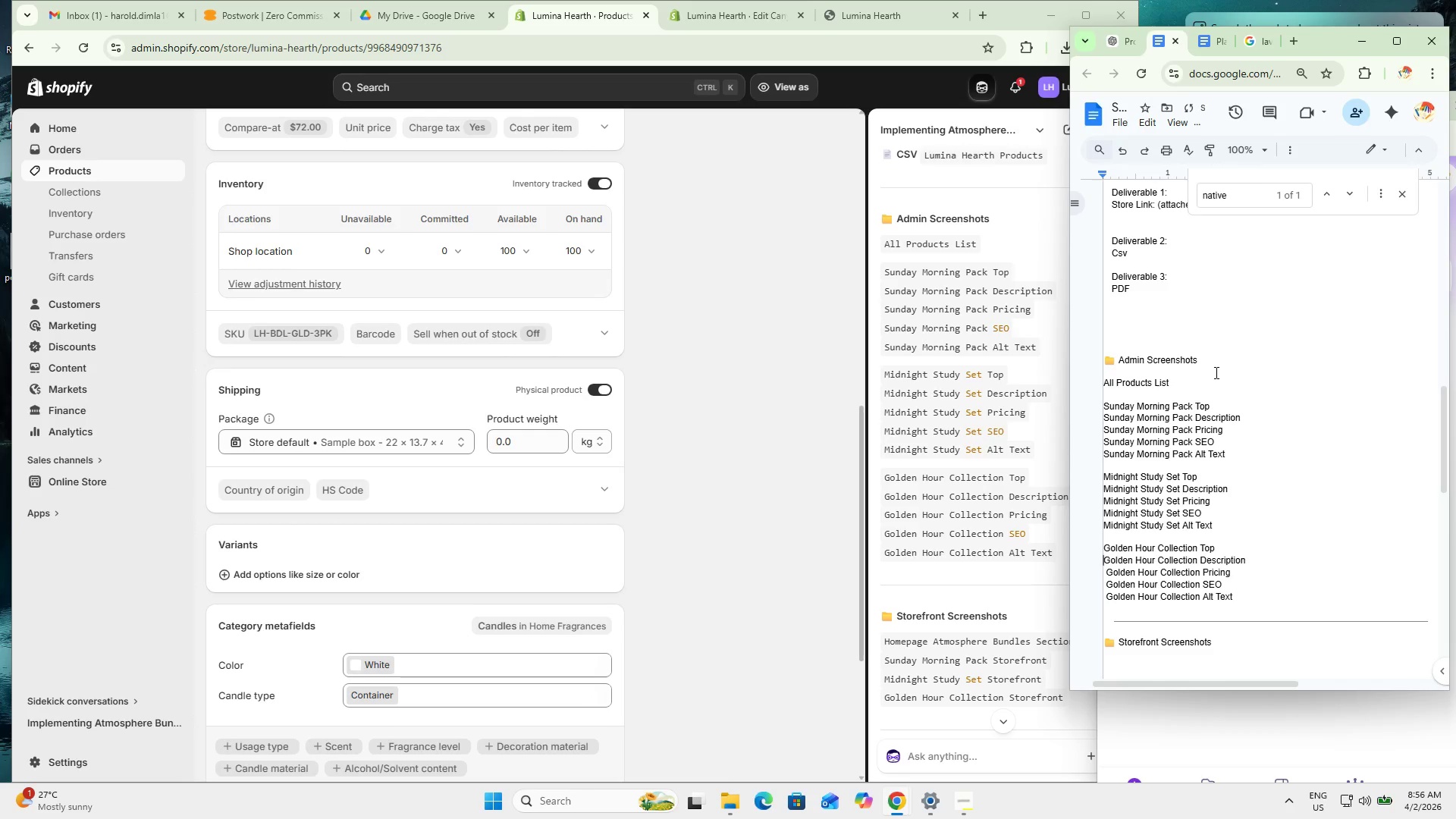 
key(Backspace)
 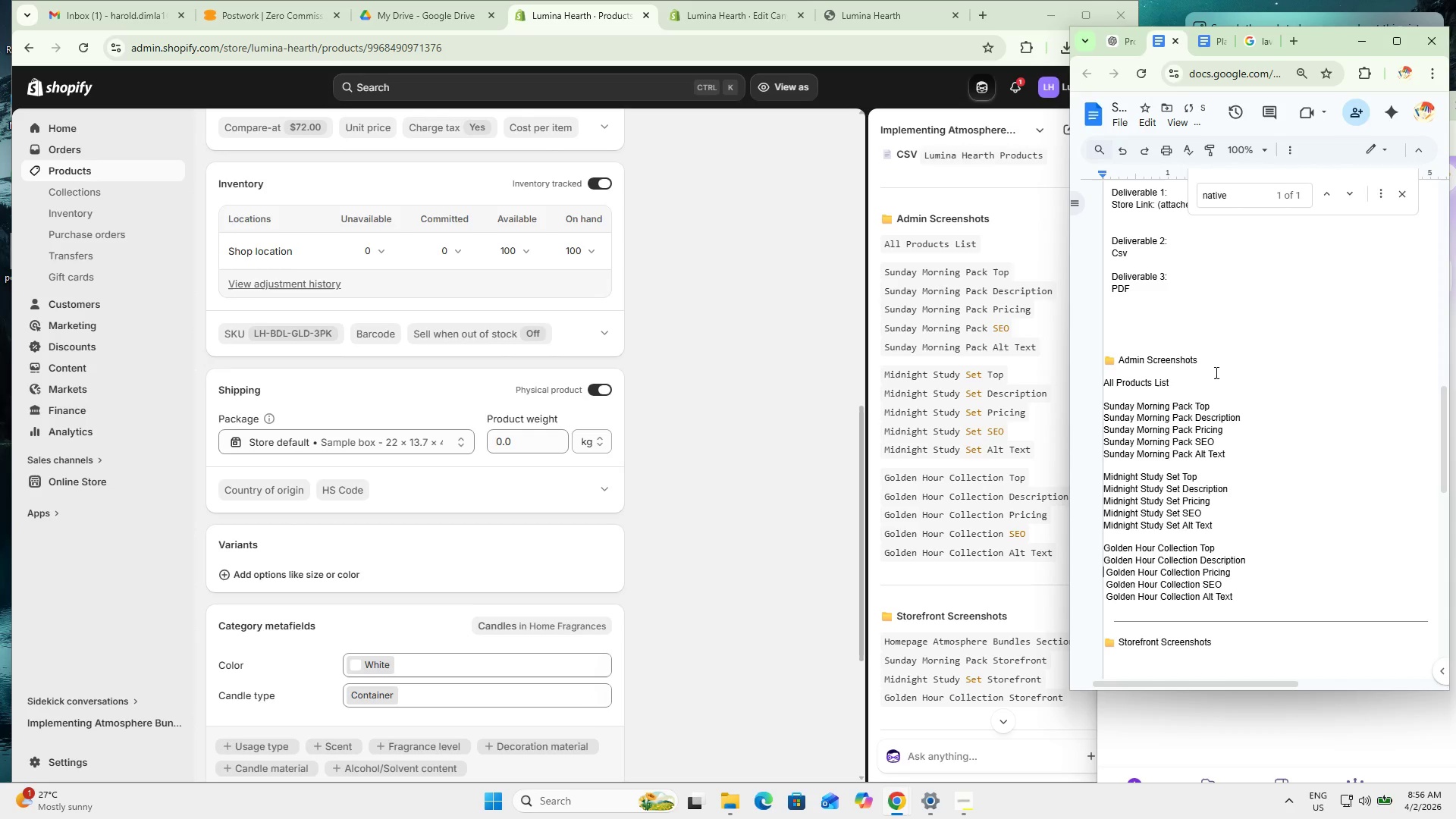 
key(ArrowDown)
 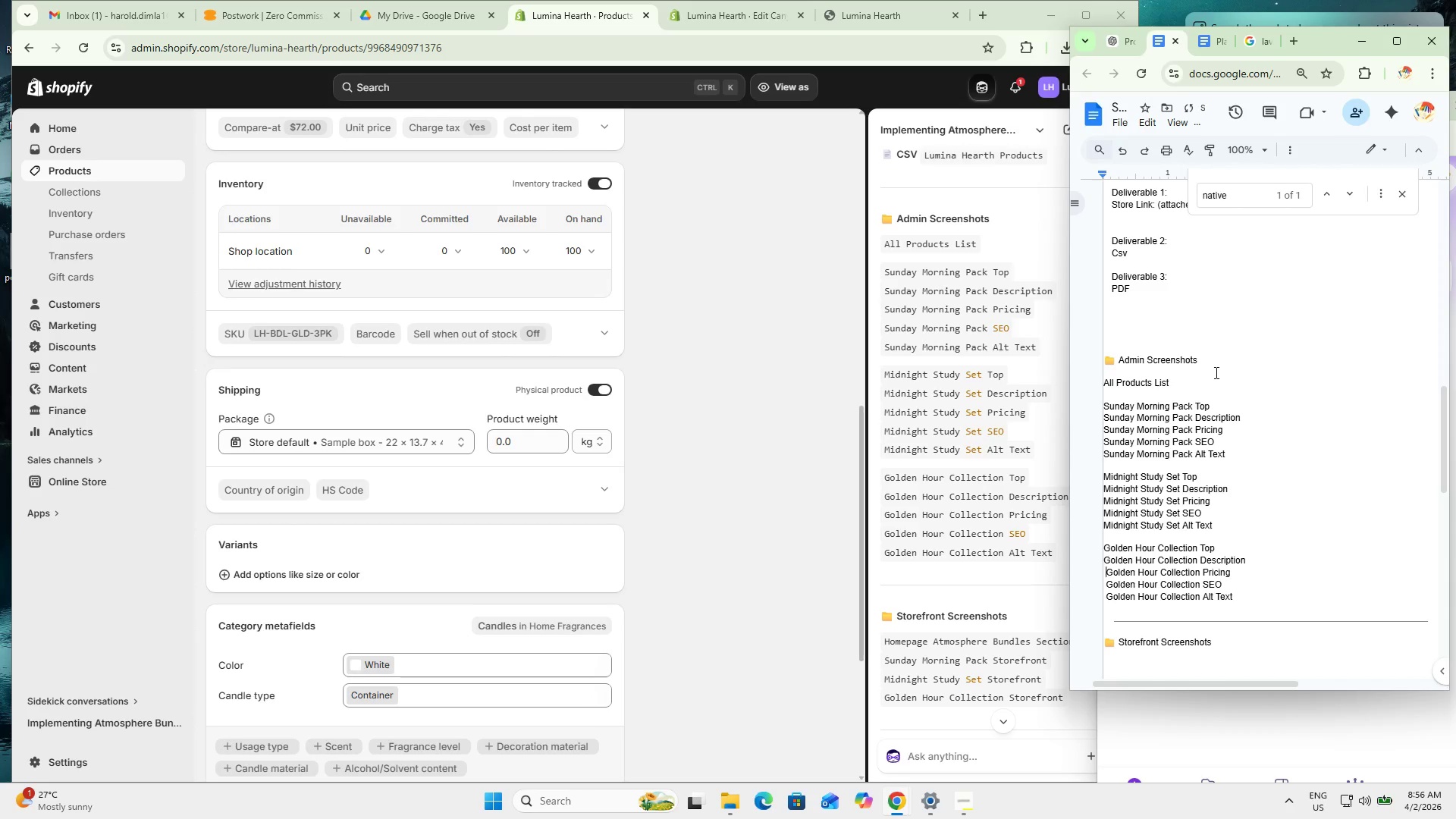 
key(ArrowRight)
 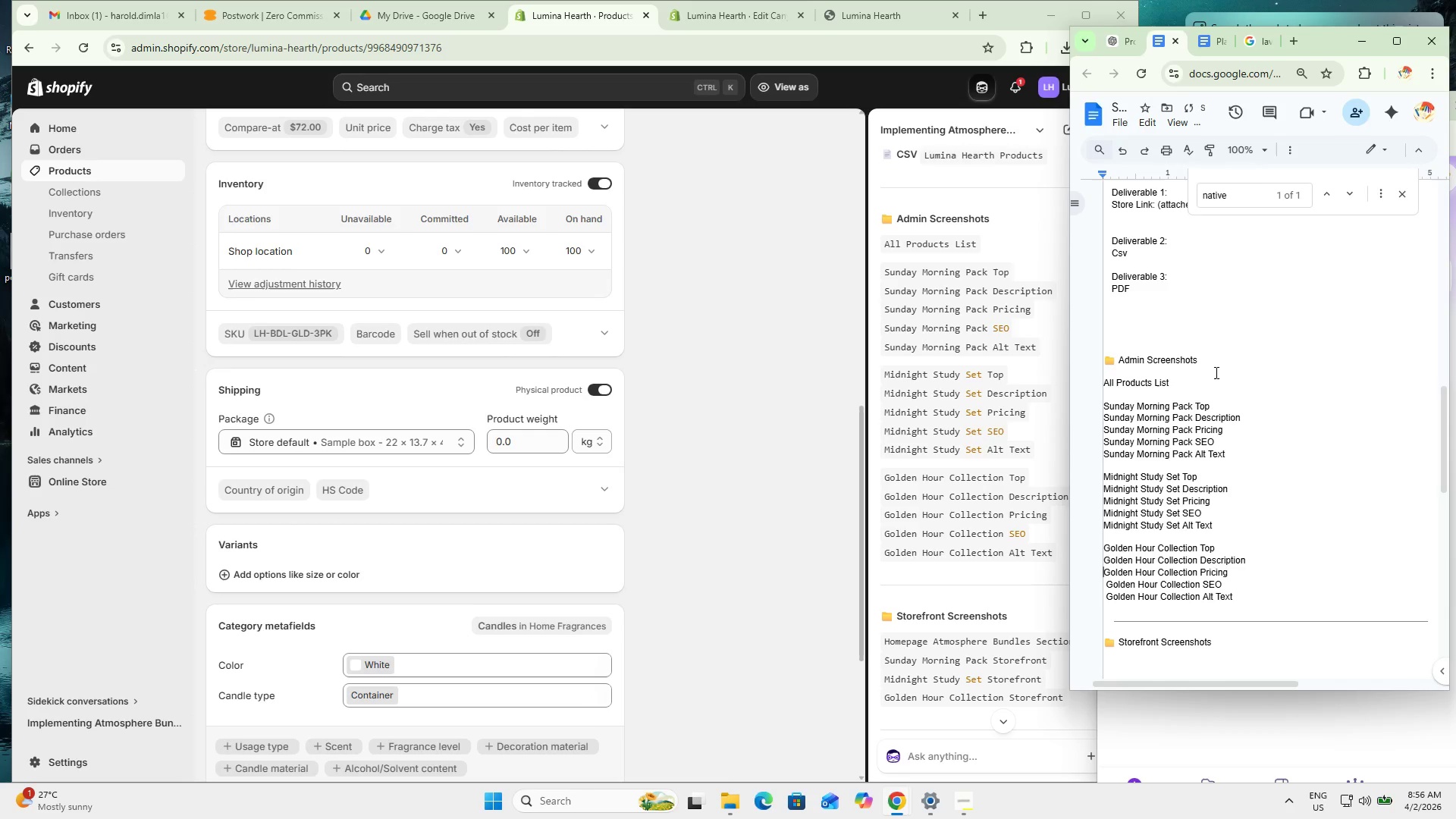 
key(Backspace)
 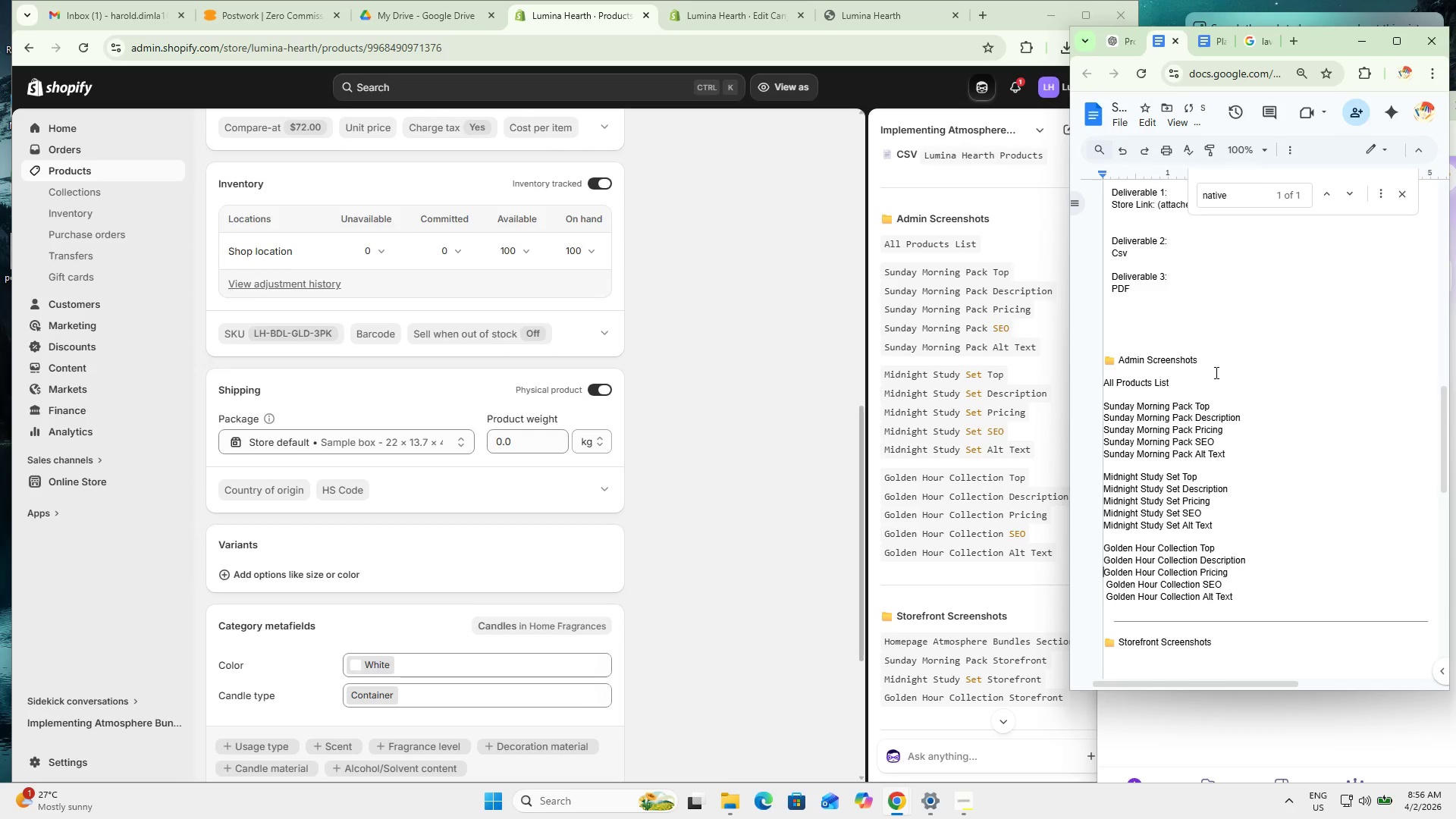 
key(ArrowDown)
 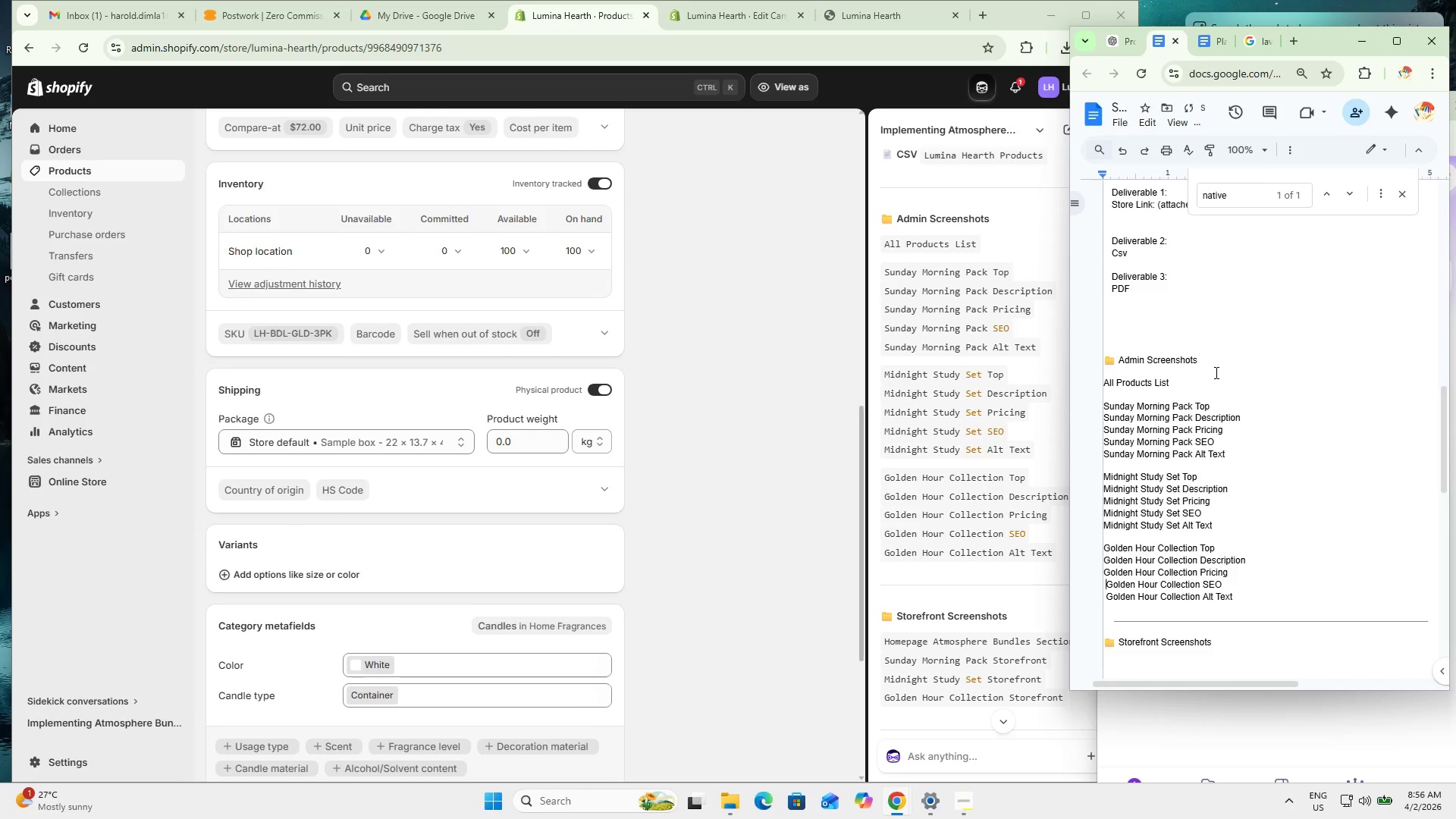 
key(ArrowRight)
 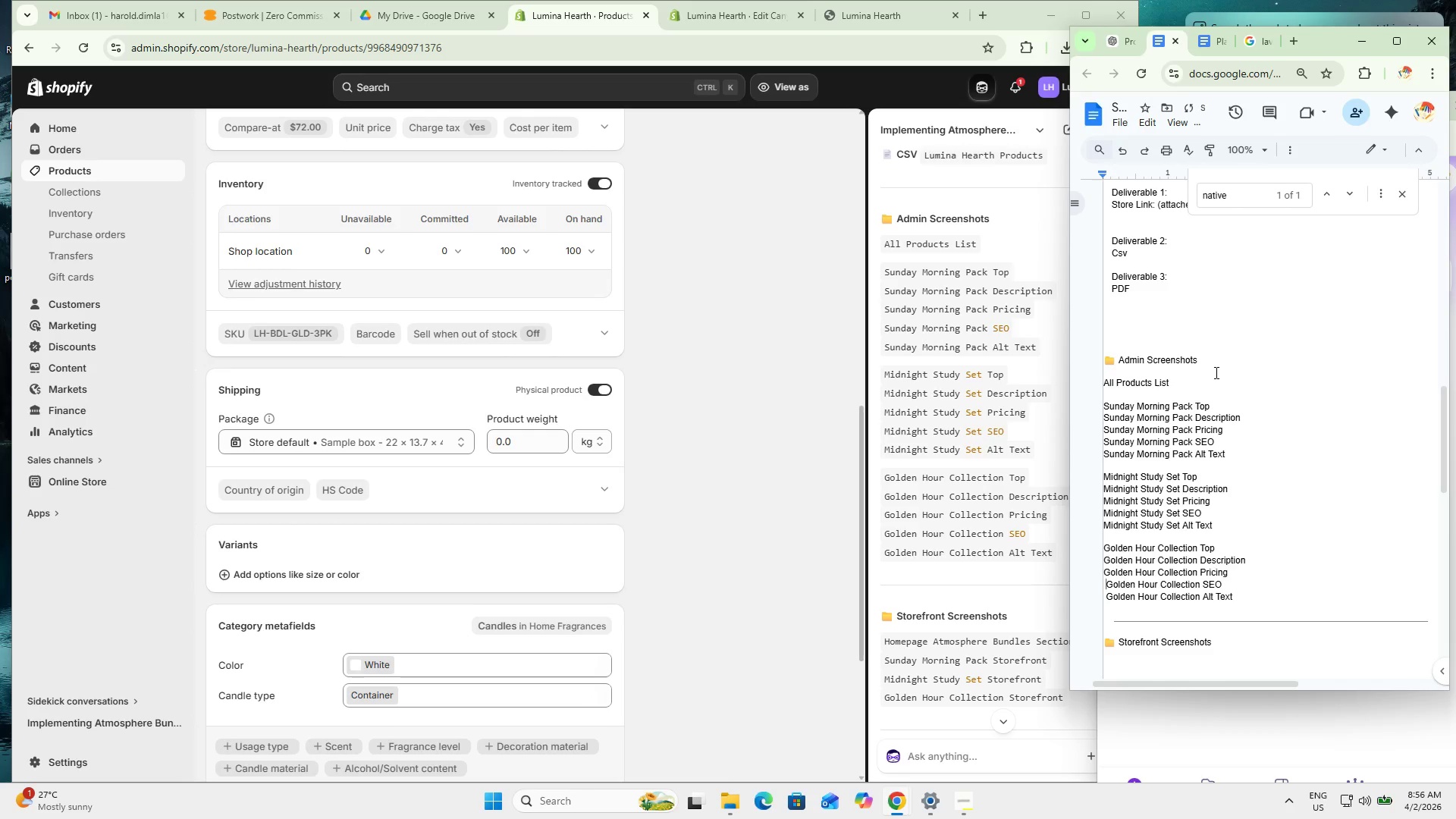 
key(Backspace)
 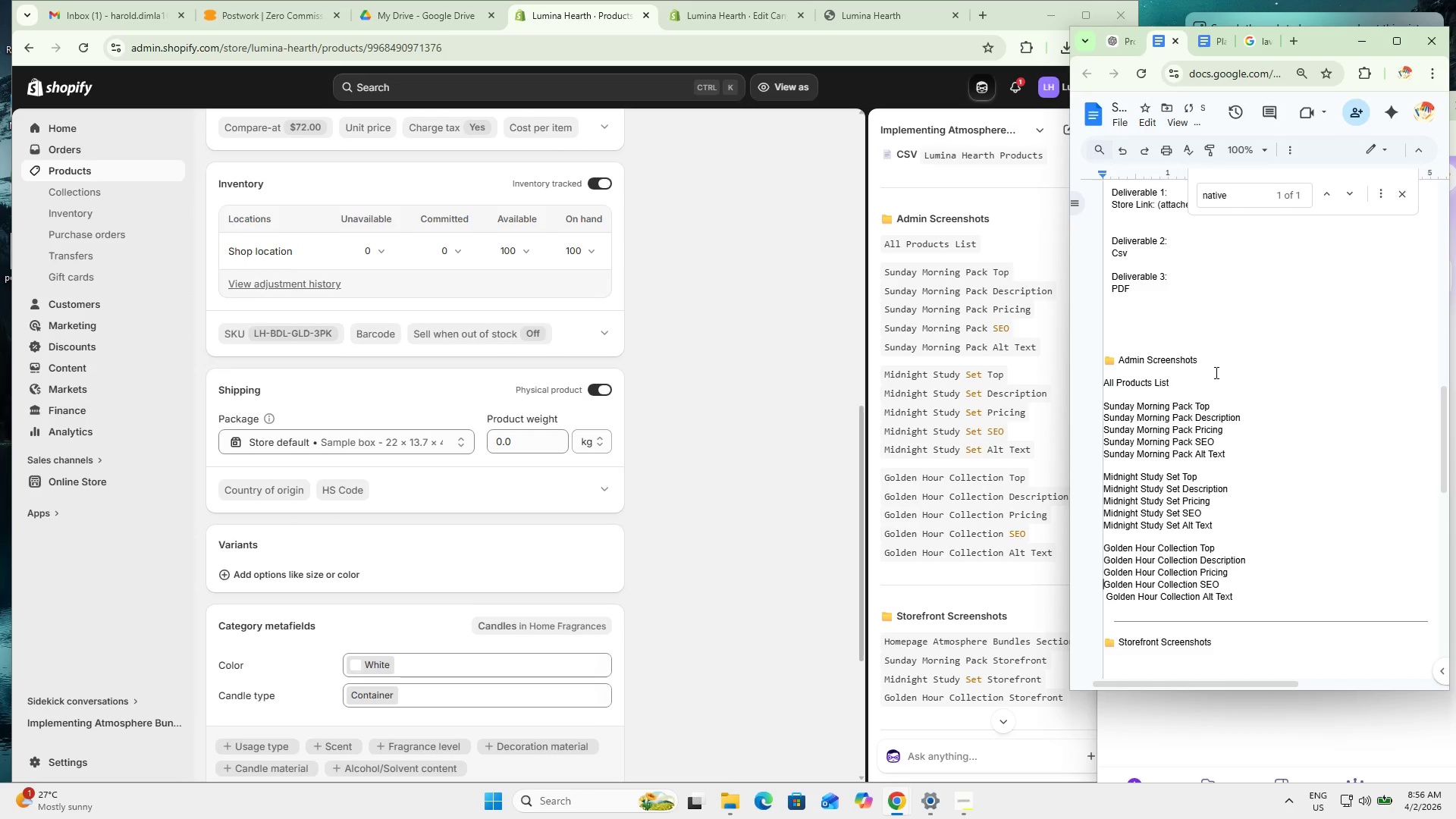 
key(ArrowDown)
 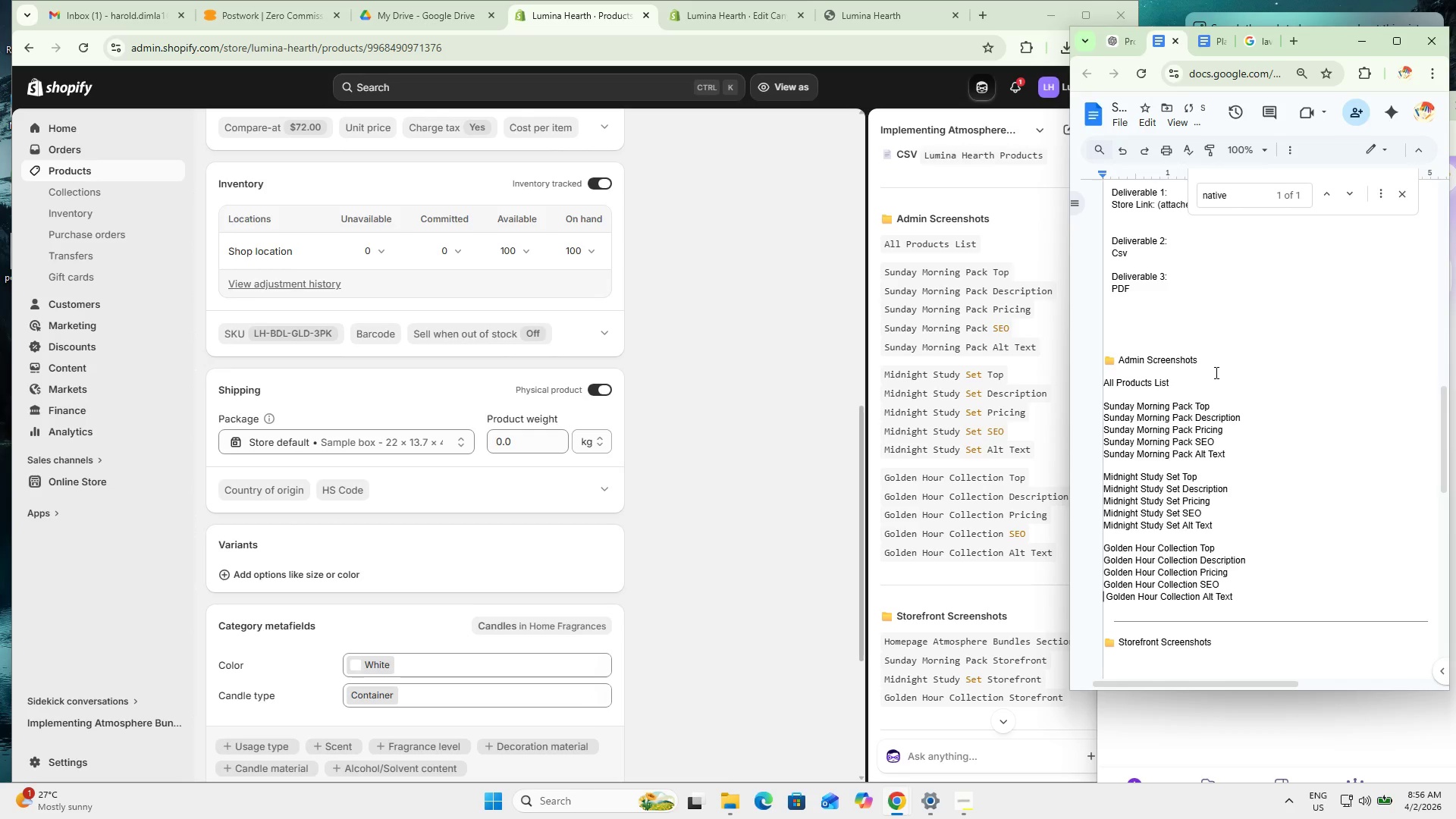 
key(ArrowRight)
 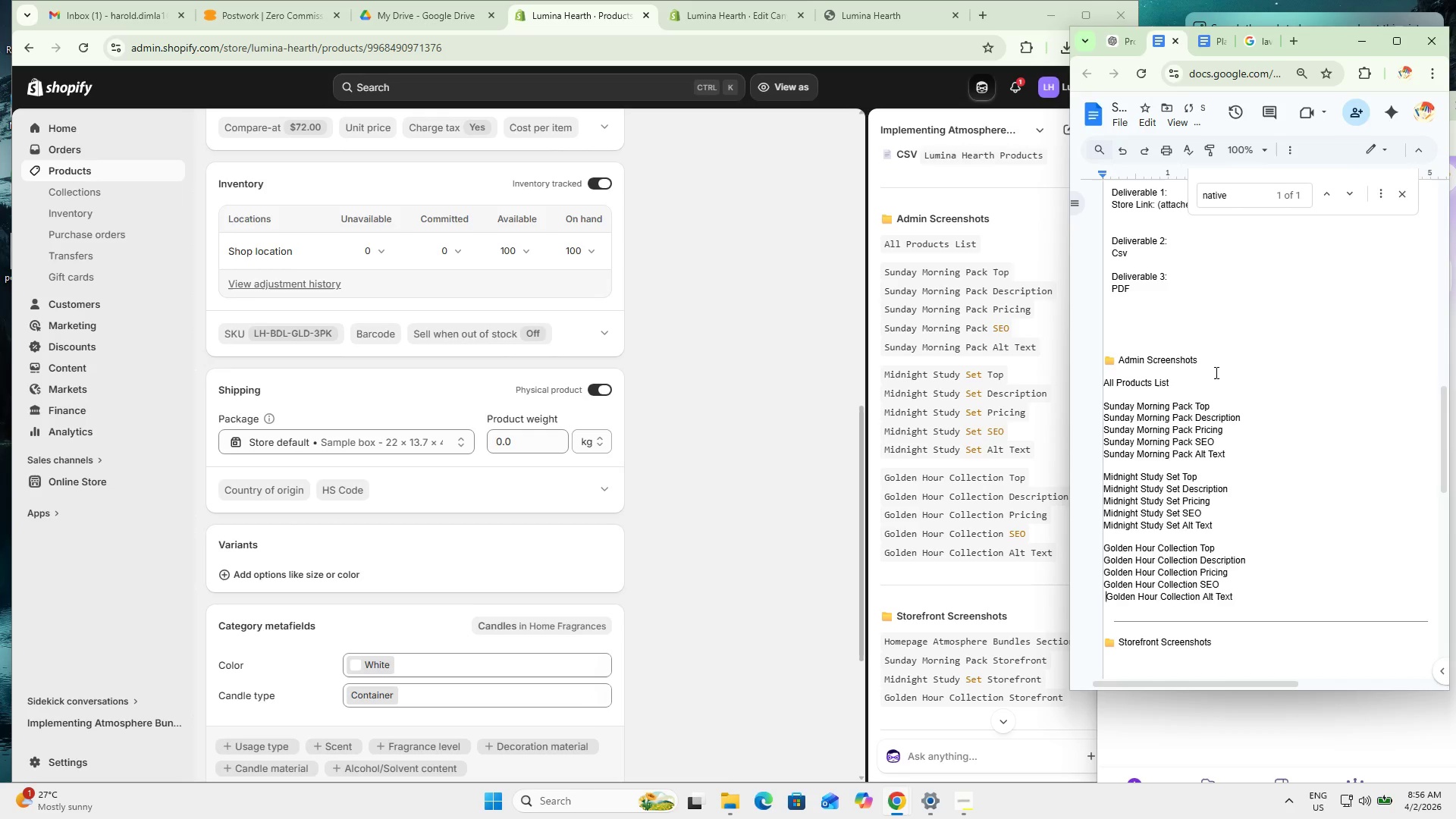 
key(Backspace)
 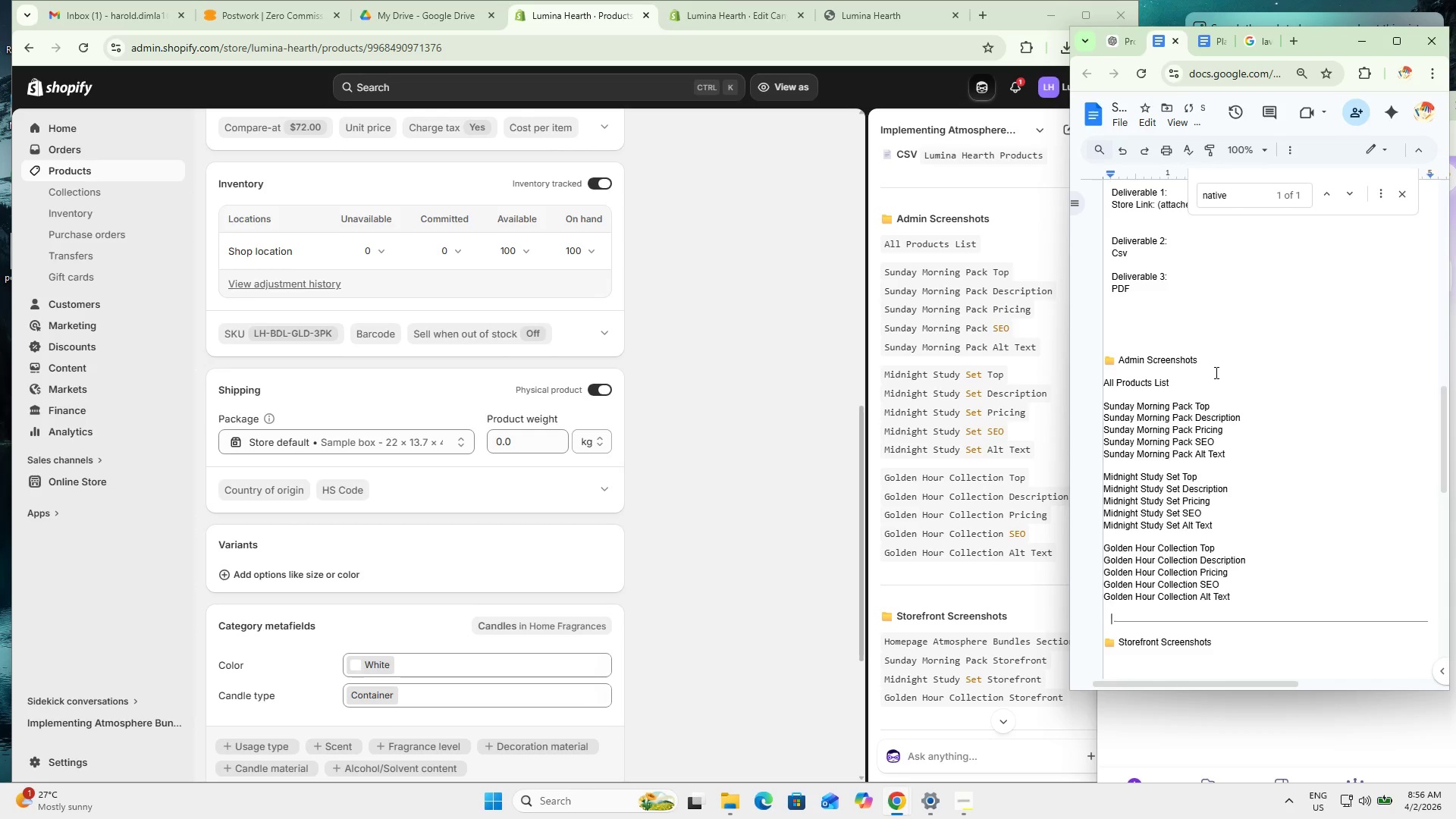 
key(ArrowDown)
 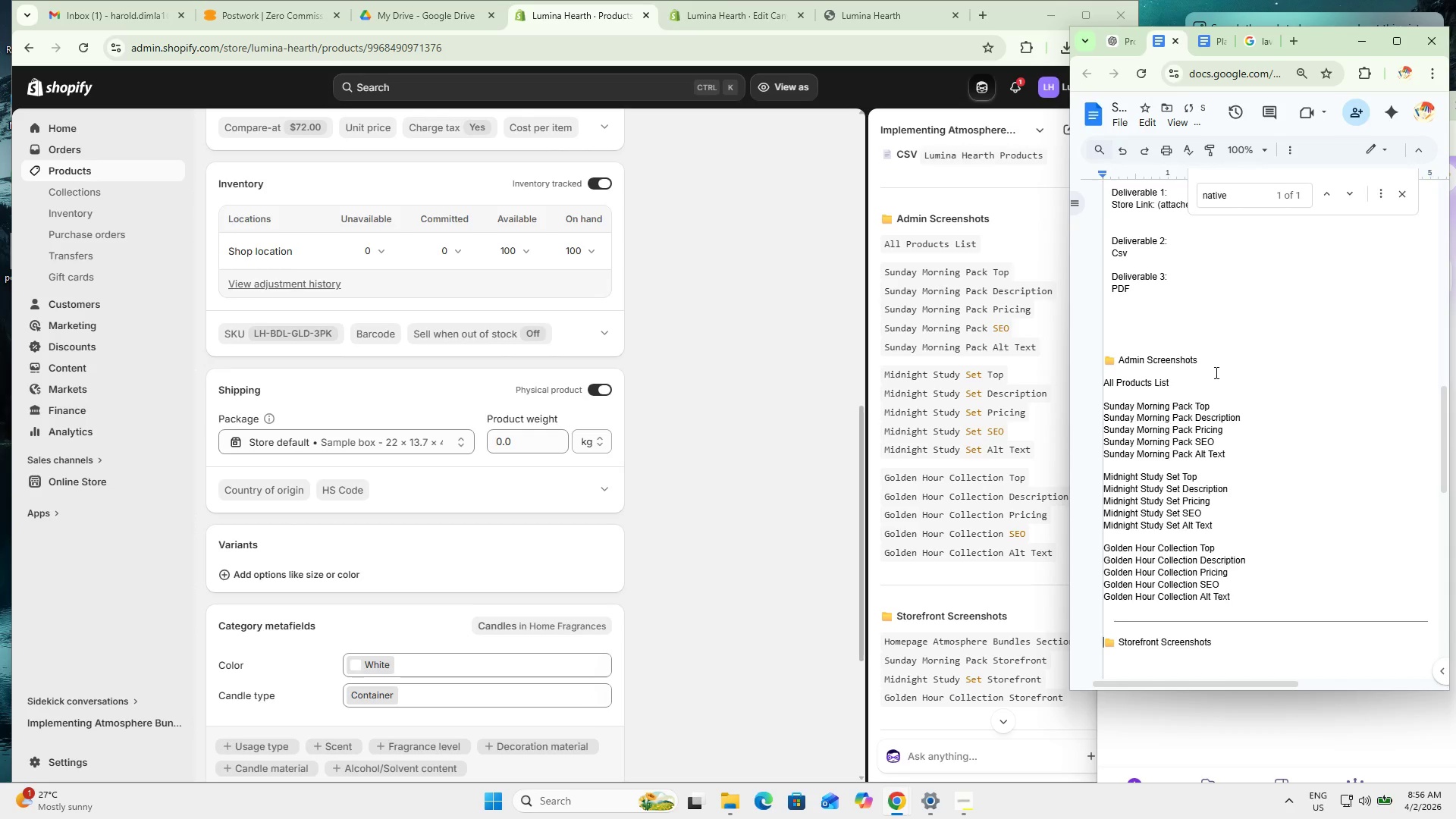 
key(ArrowDown)
 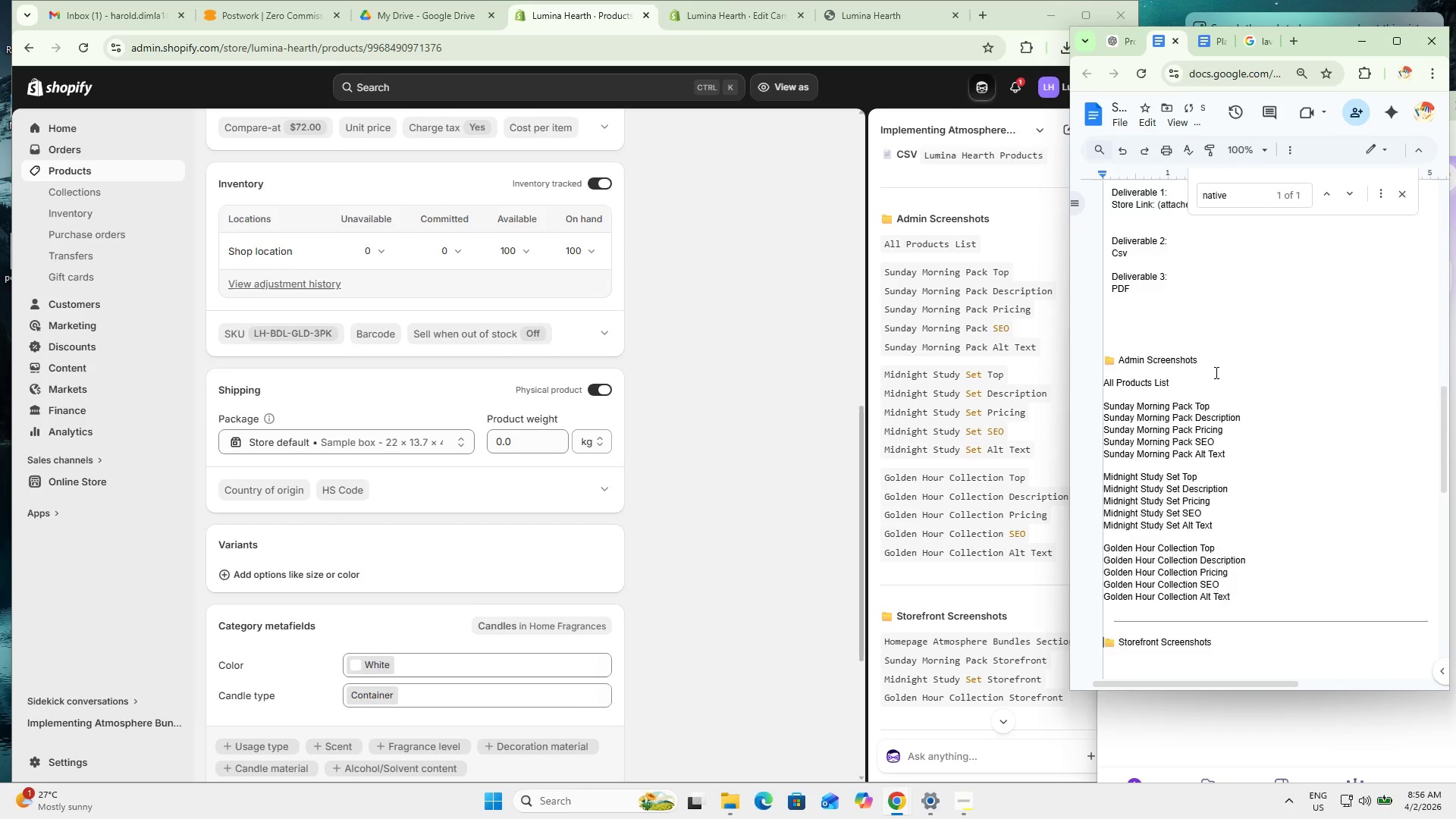 
key(ArrowDown)
 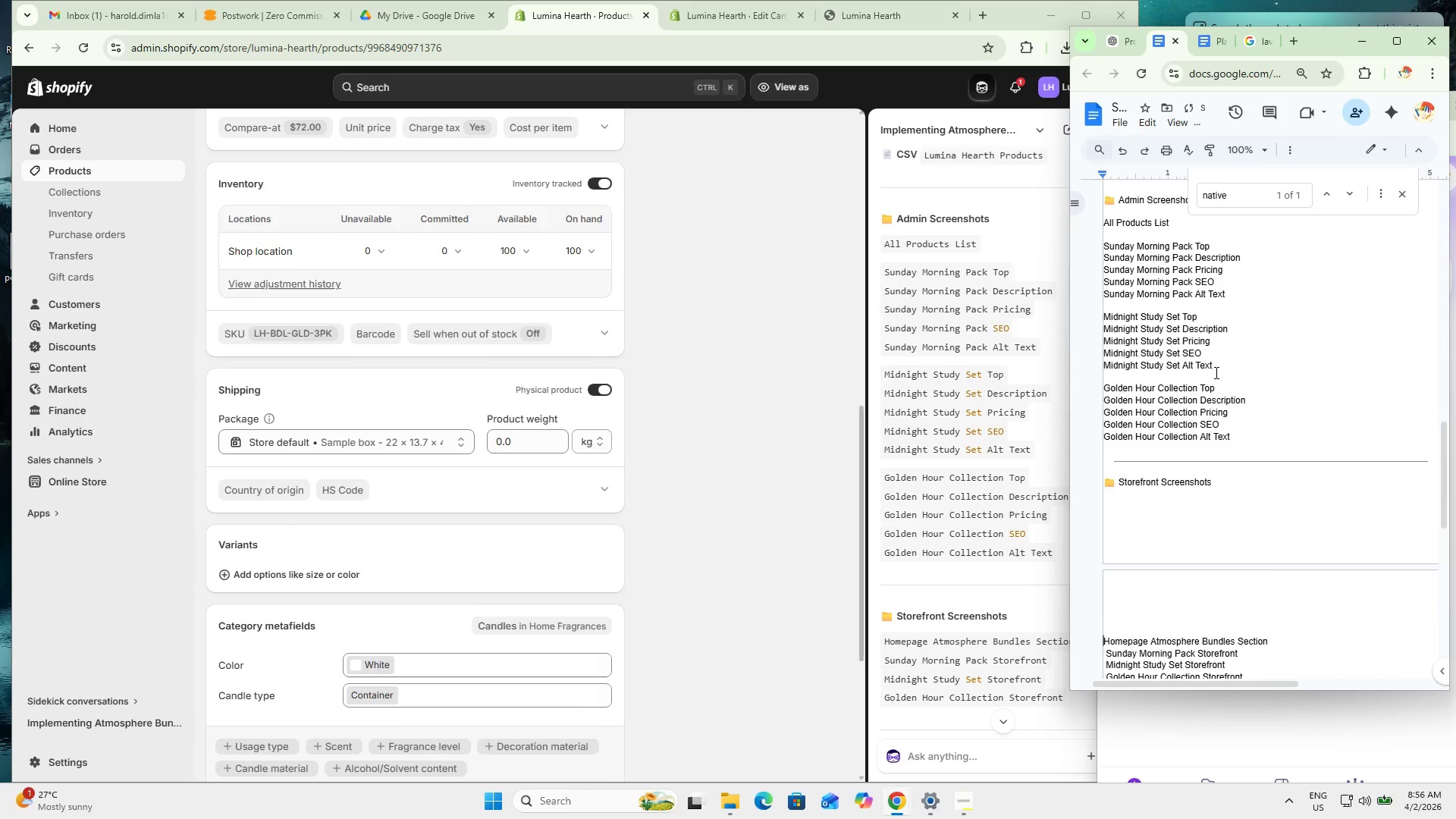 
key(ArrowDown)
 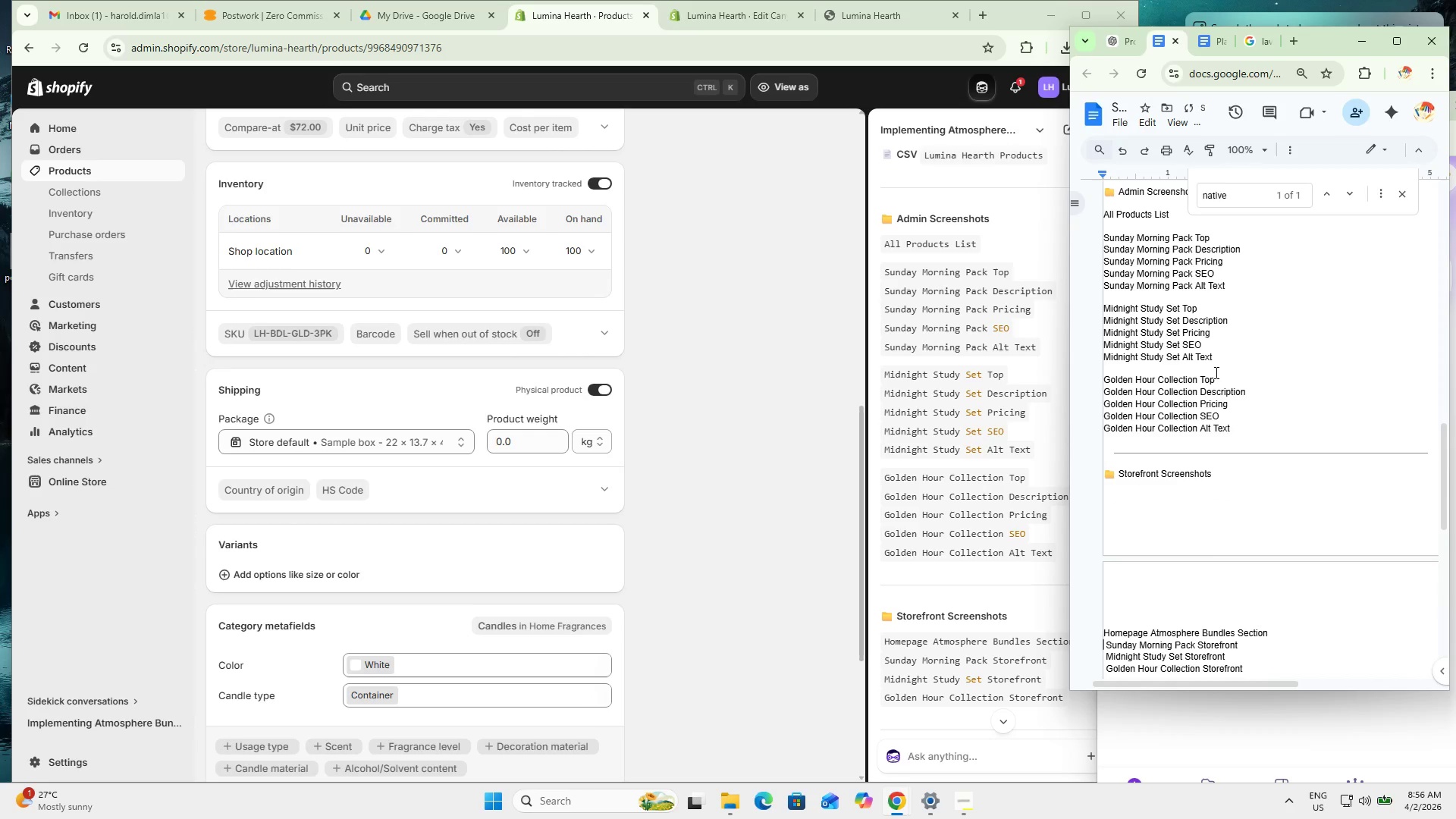 
key(ArrowDown)
 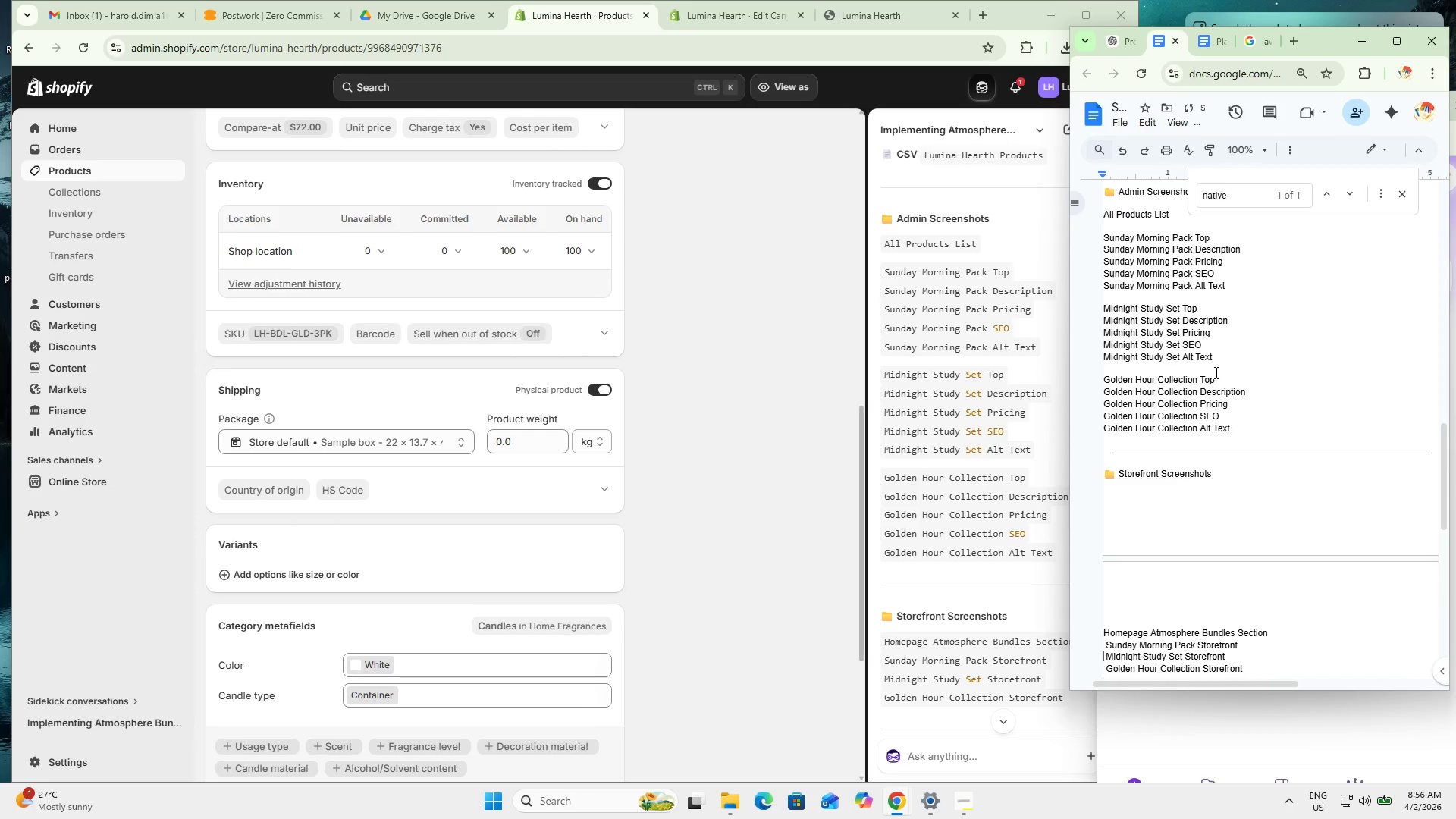 
key(ArrowUp)
 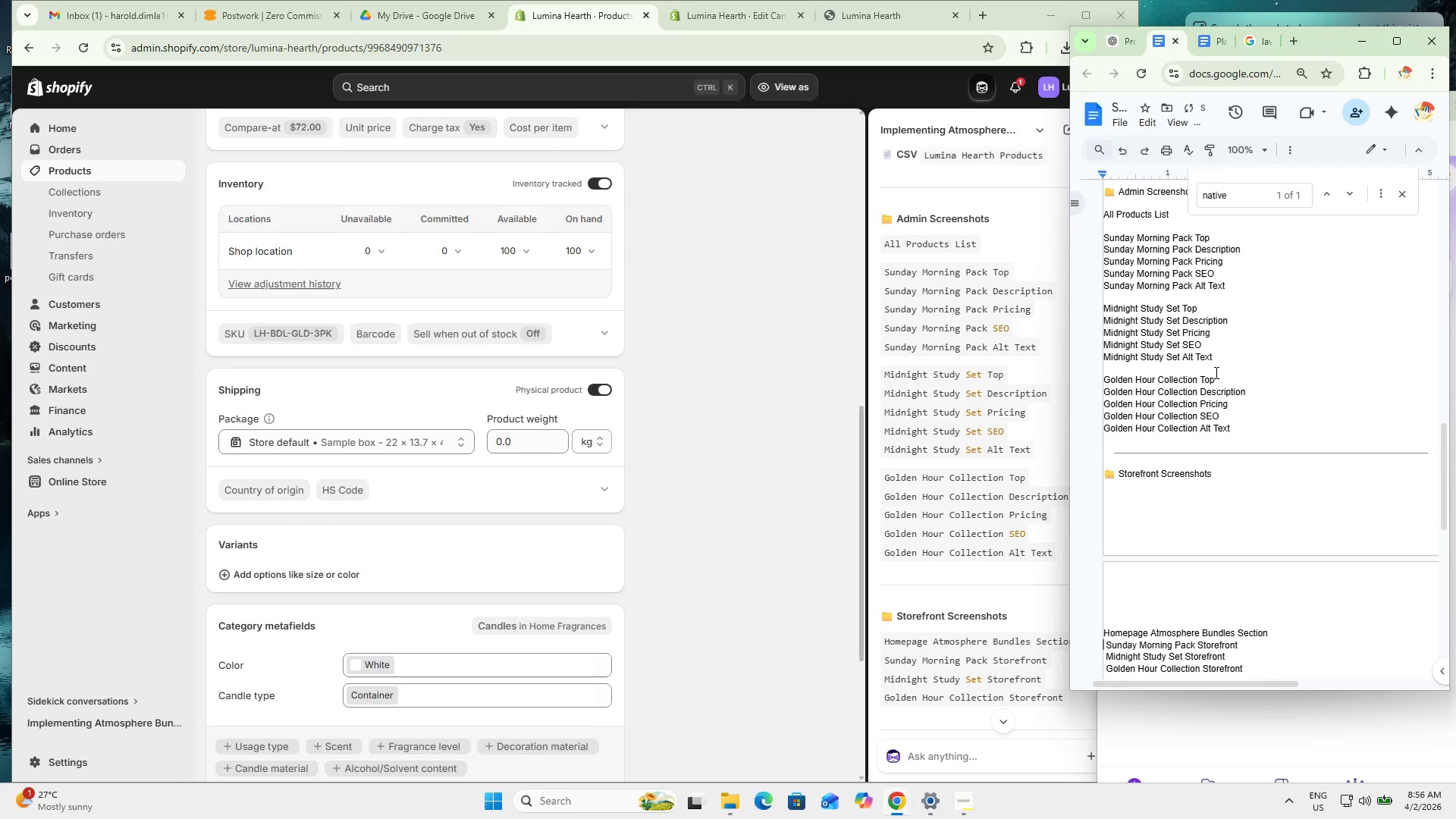 
key(ArrowUp)
 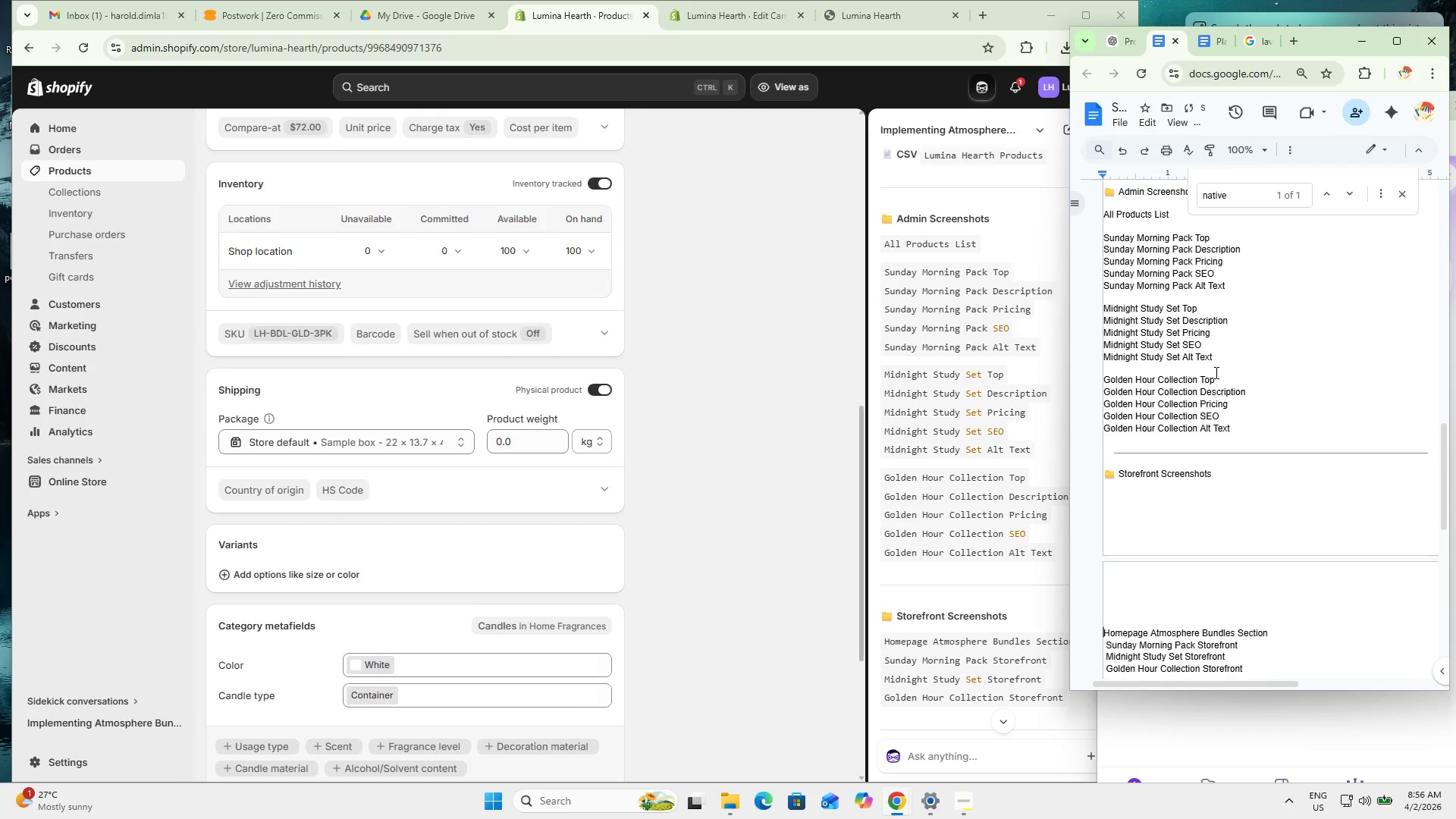 
key(ArrowUp)
 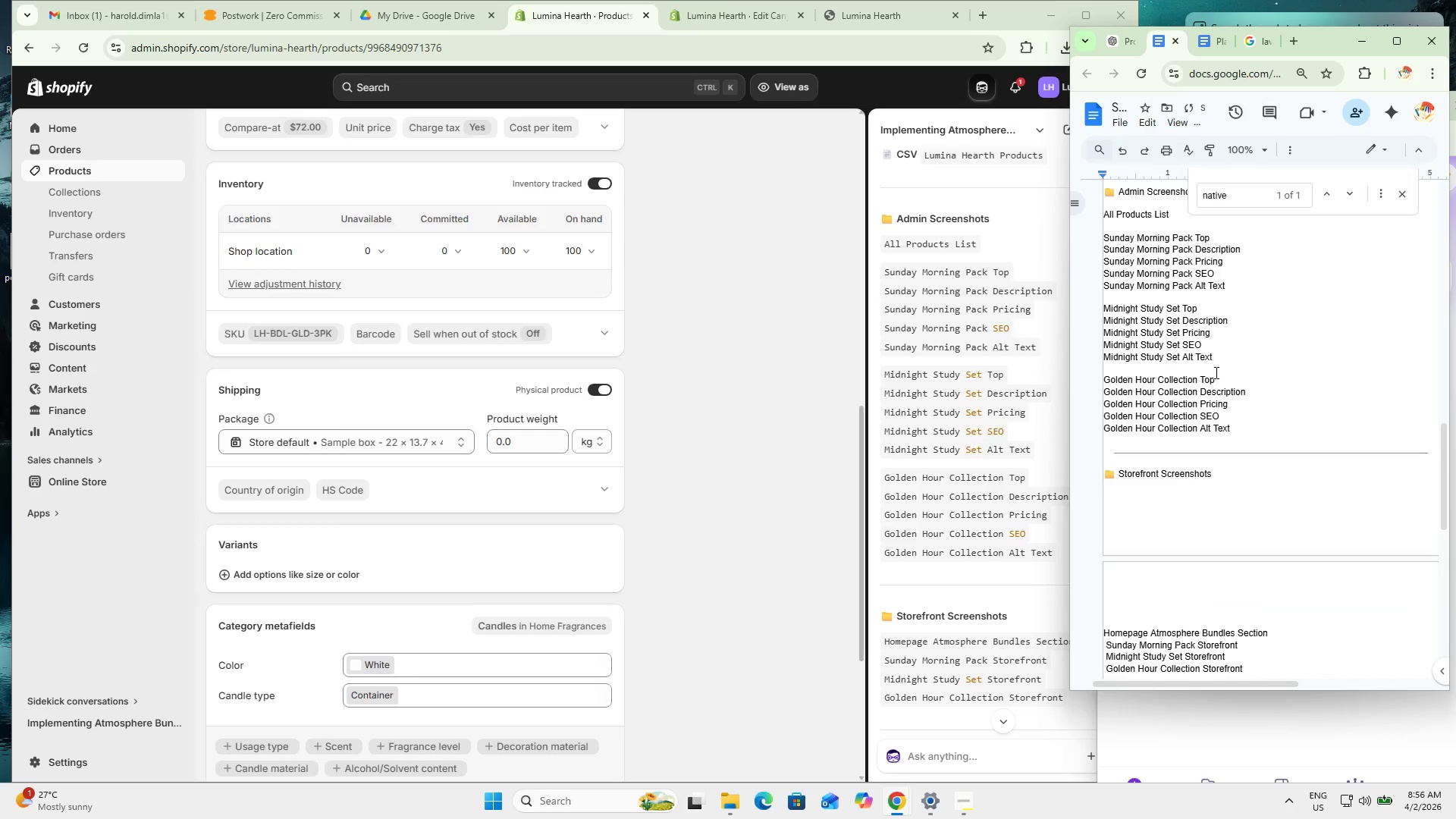 
key(ArrowDown)
 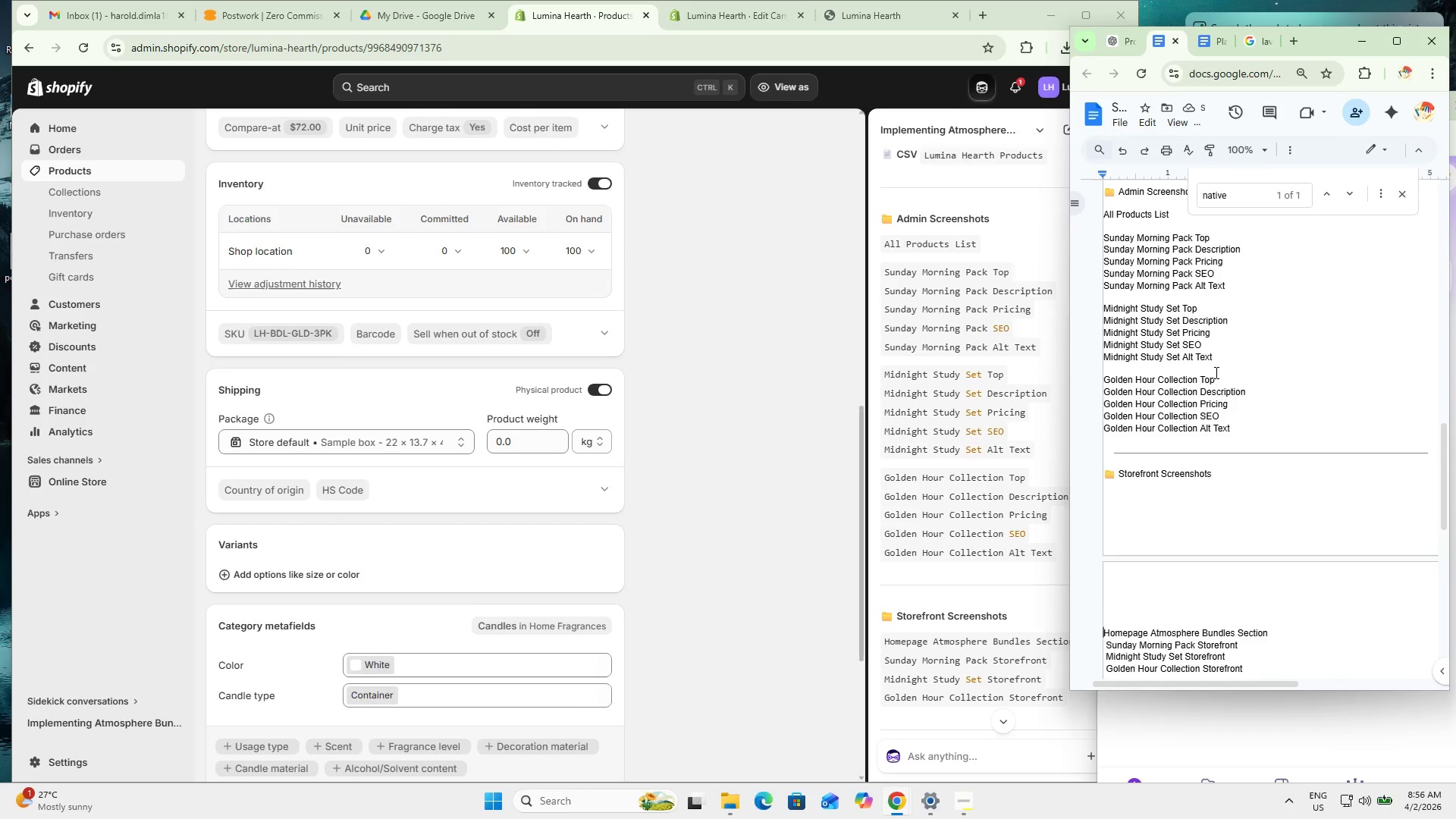 
key(ArrowRight)
 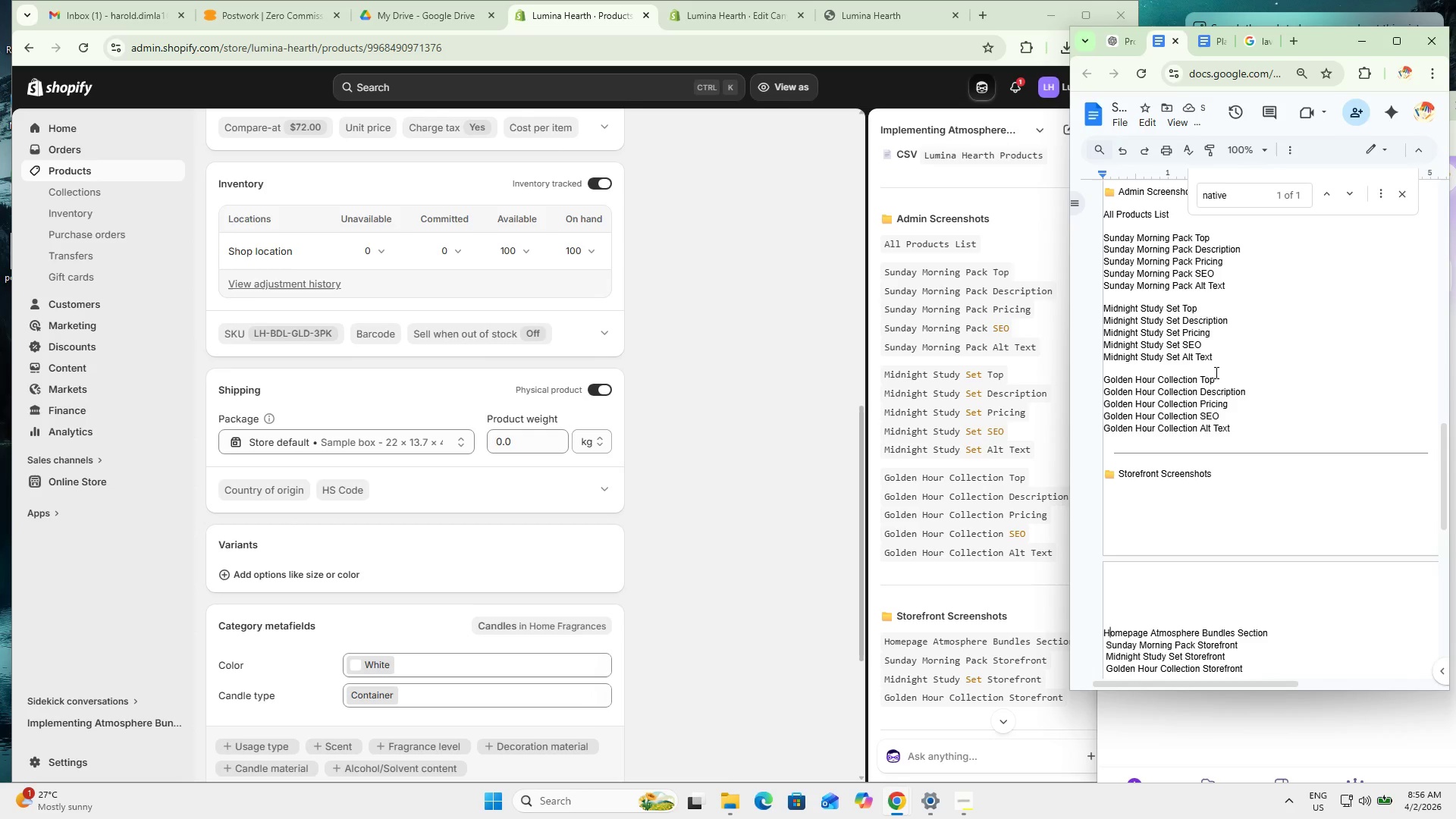 
key(ArrowDown)
 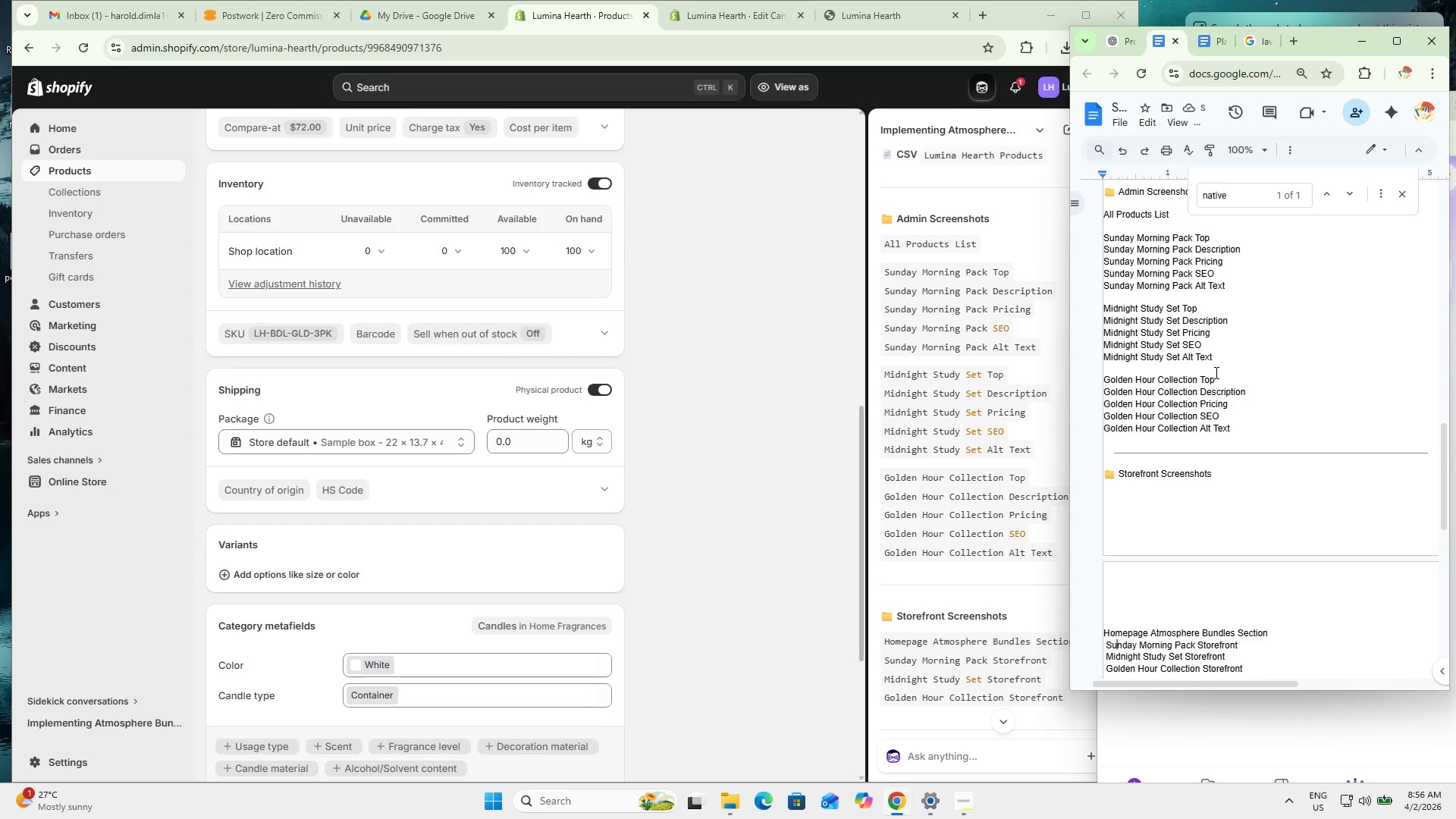 
key(ArrowRight)
 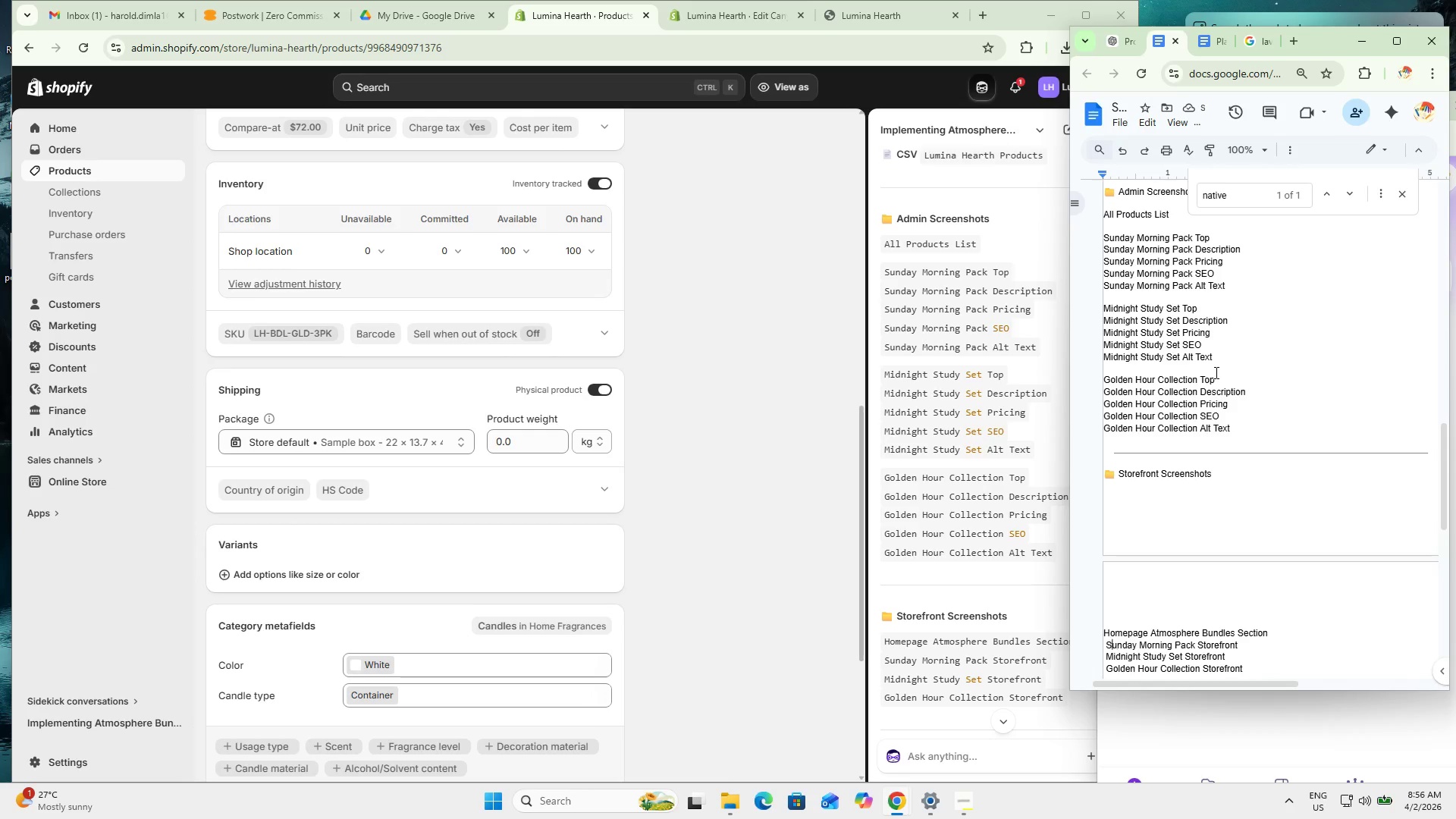 
key(ArrowLeft)
 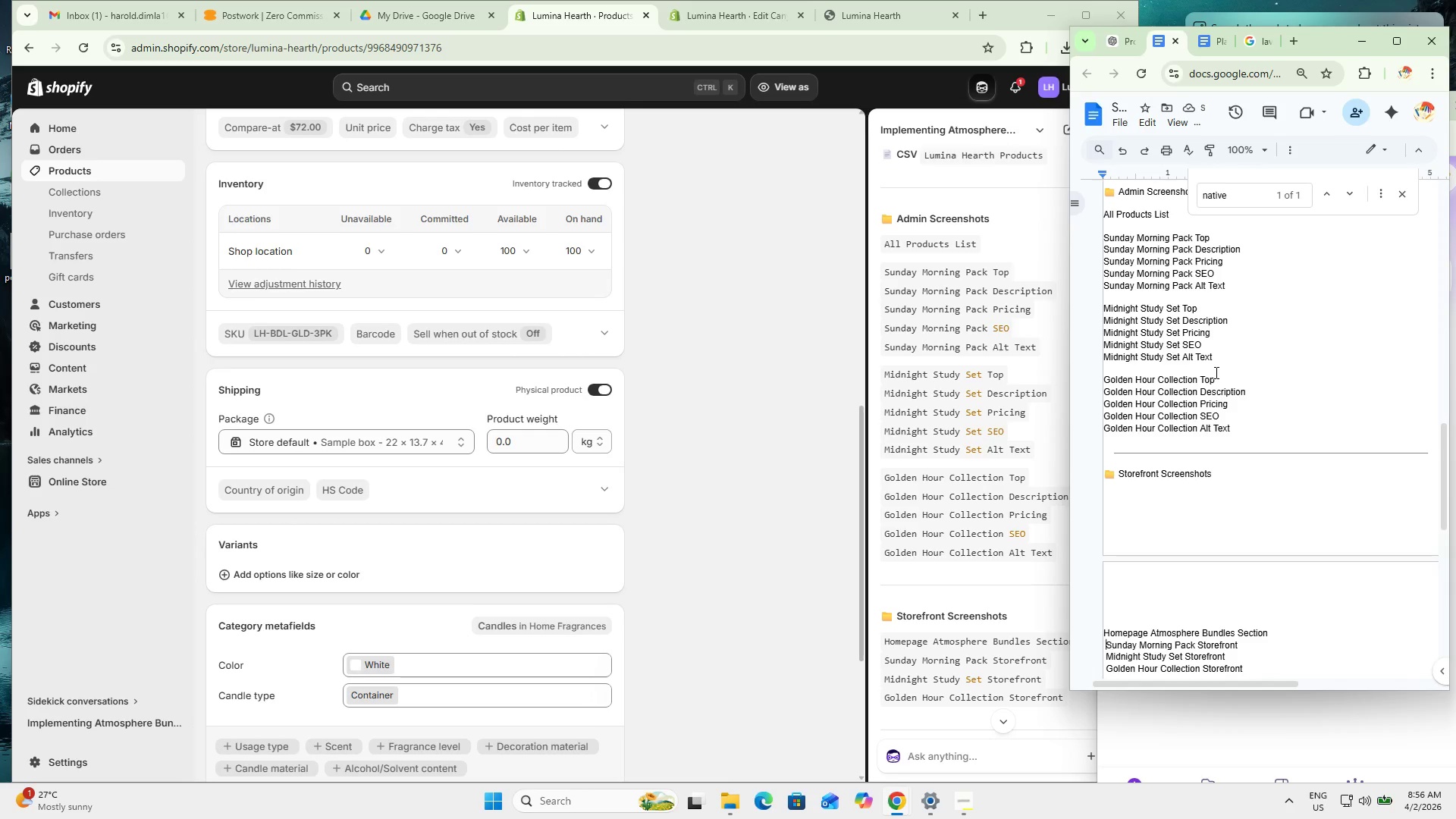 
key(ArrowLeft)
 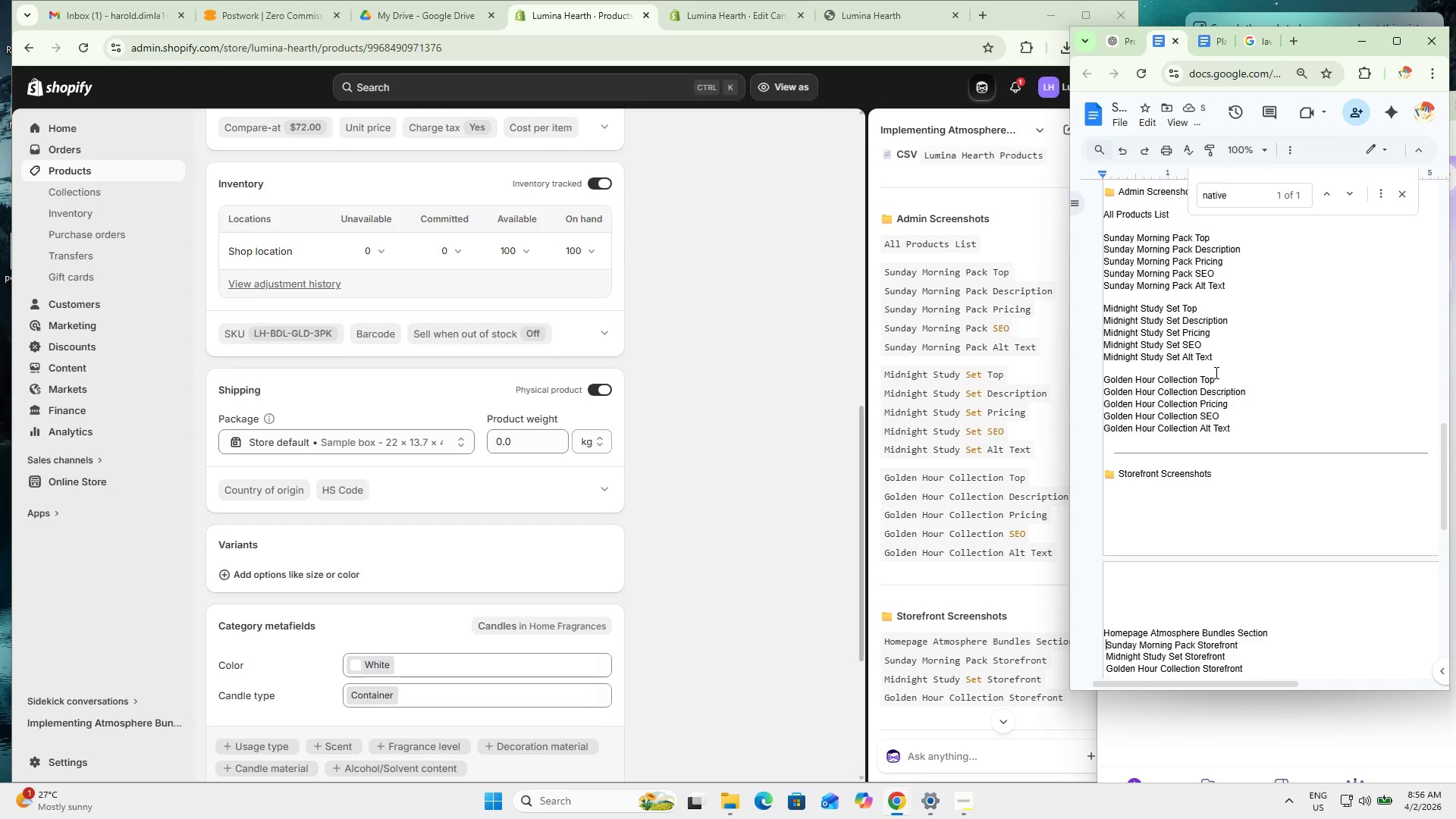 
key(Backspace)
 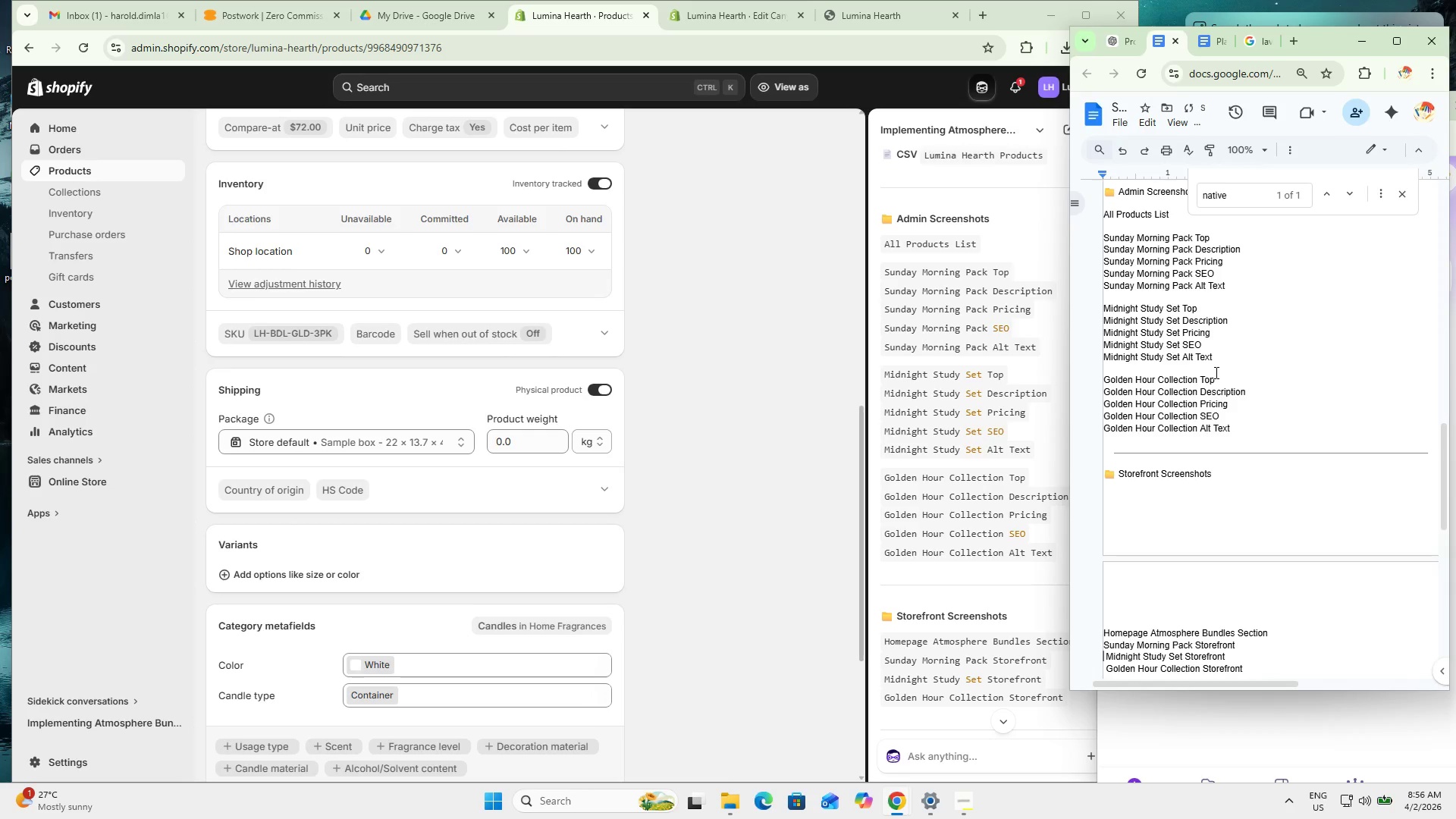 
key(ArrowDown)
 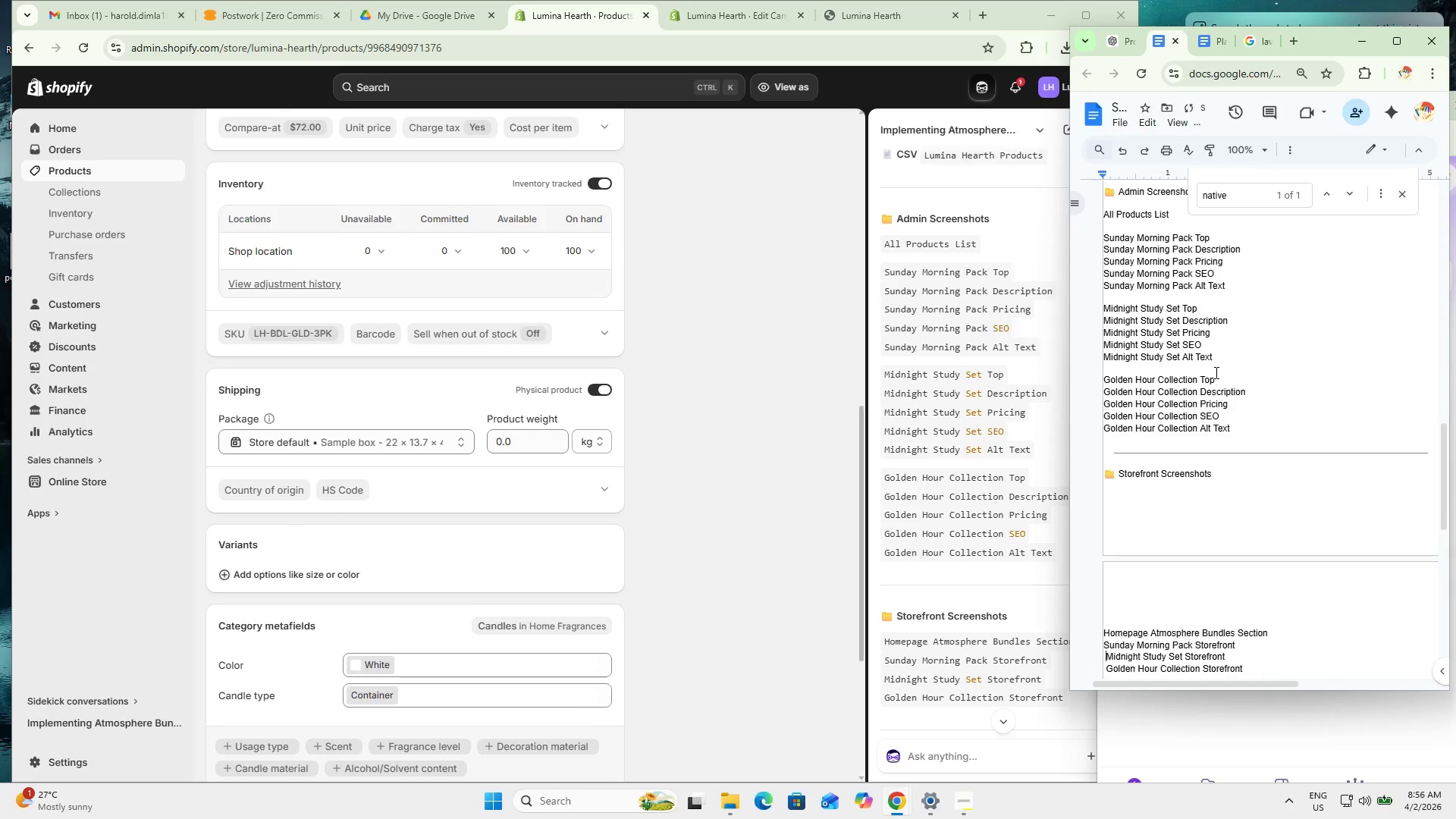 
key(ArrowRight)
 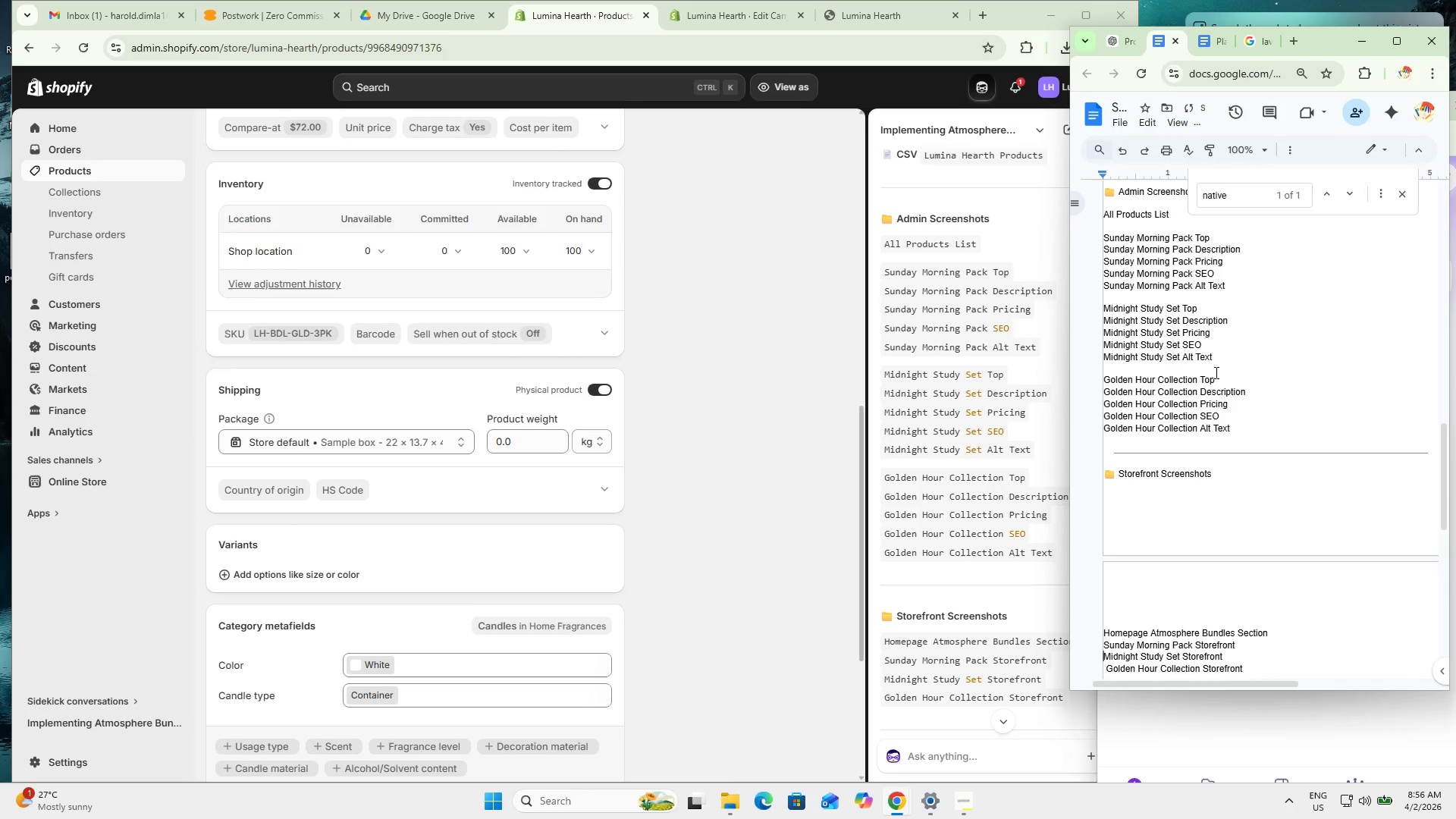 
key(Backspace)
 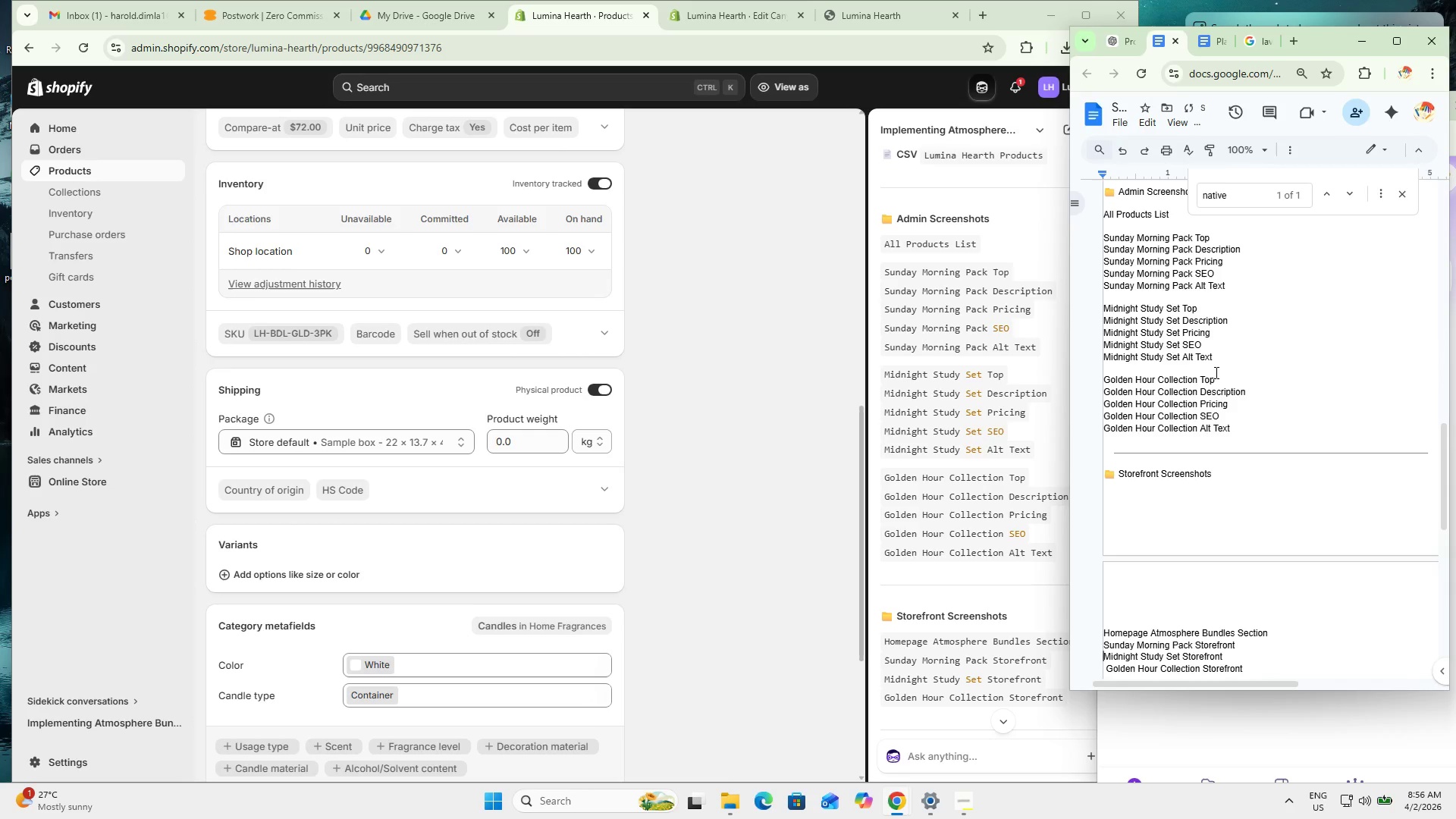 
key(ArrowDown)
 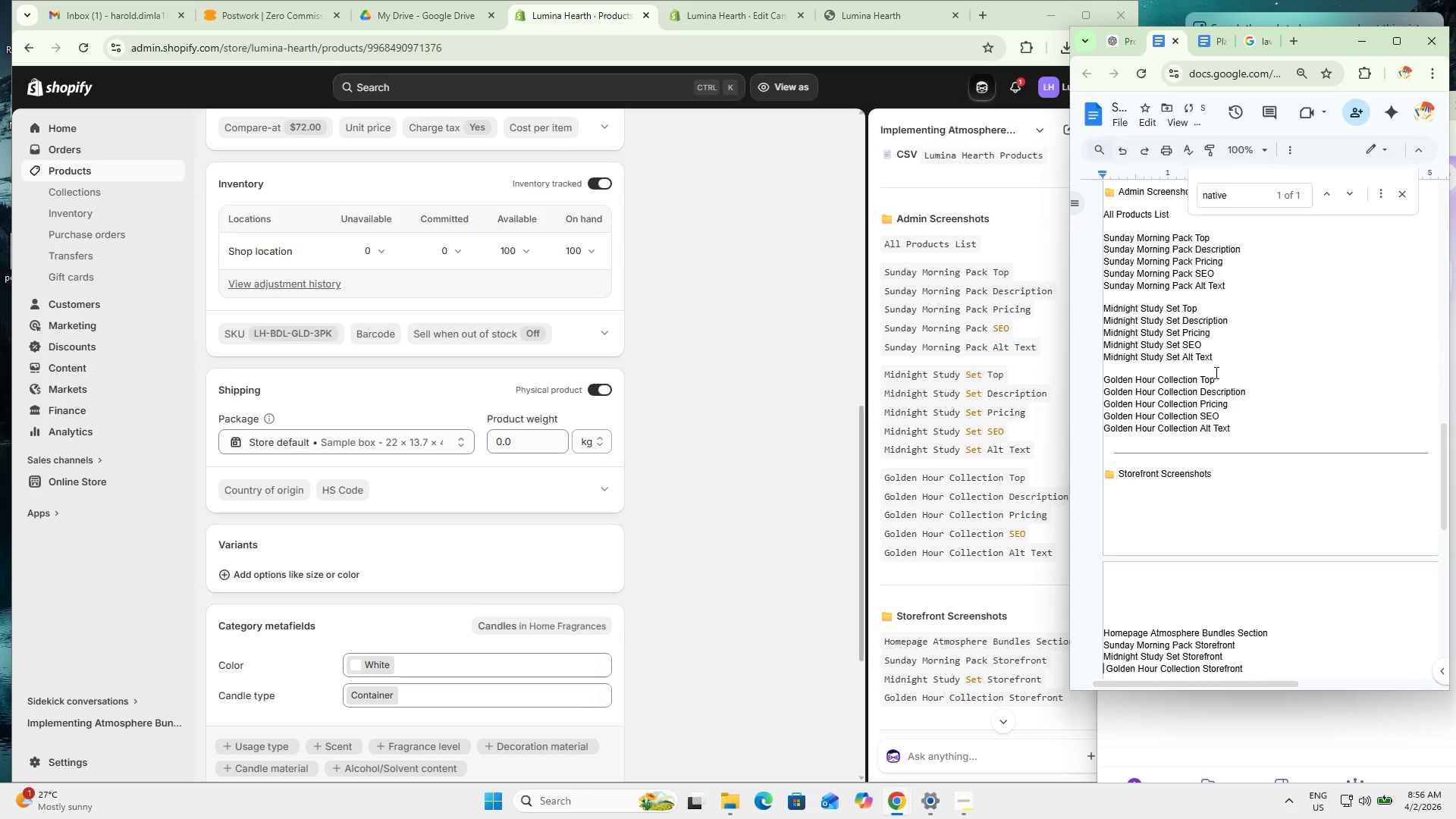 
key(ArrowRight)
 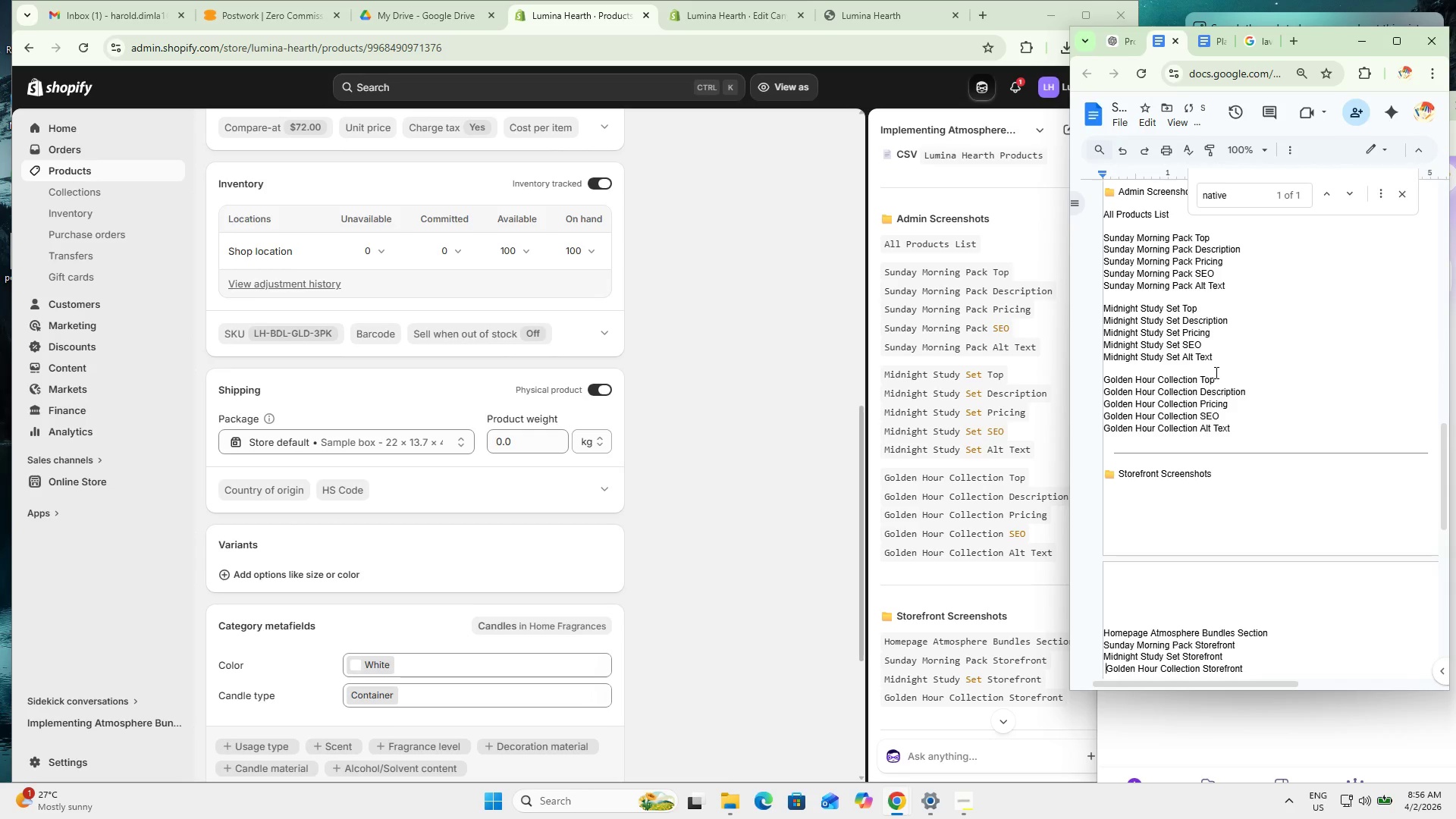 
key(Backspace)
 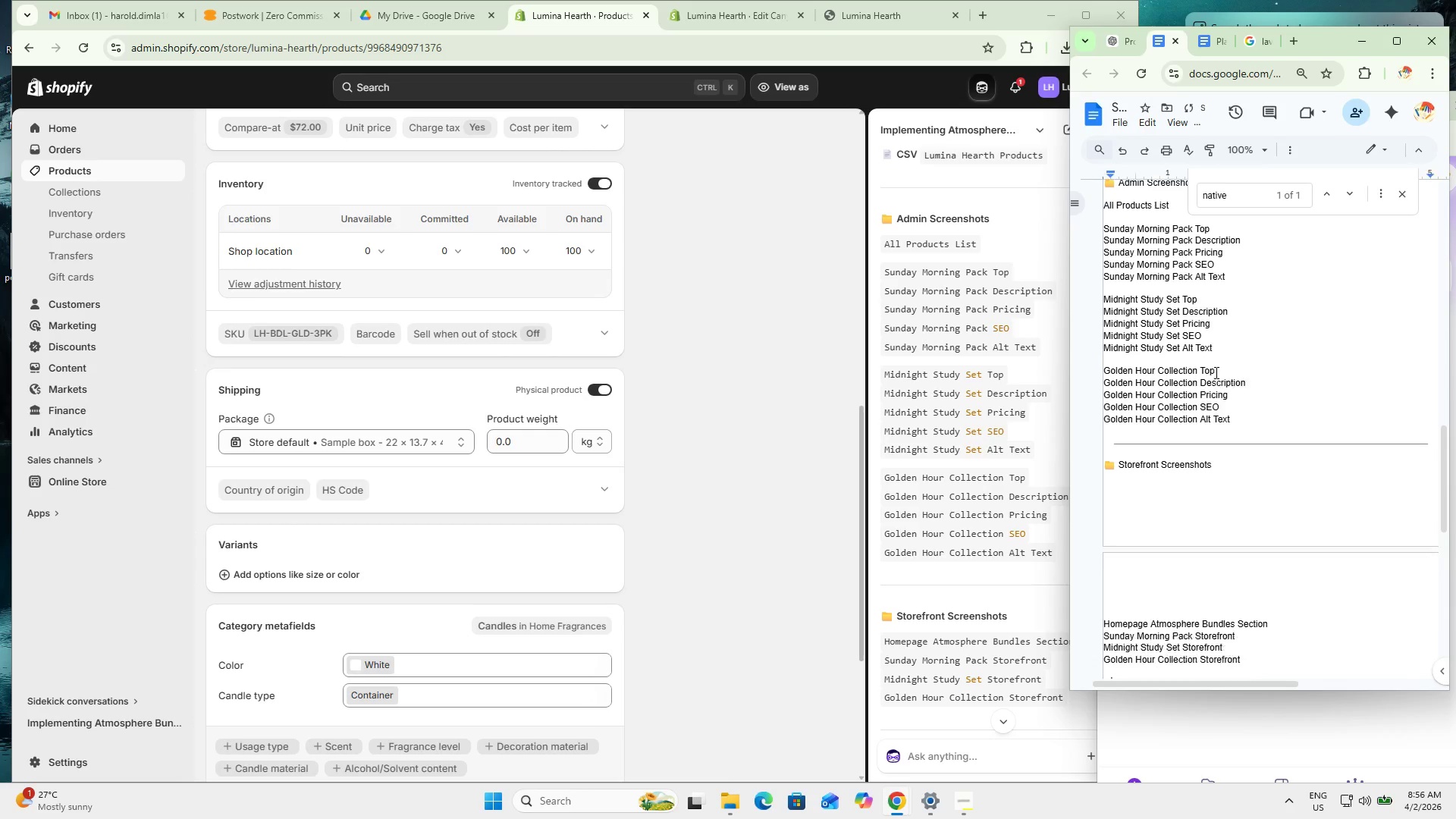 
key(ArrowDown)
 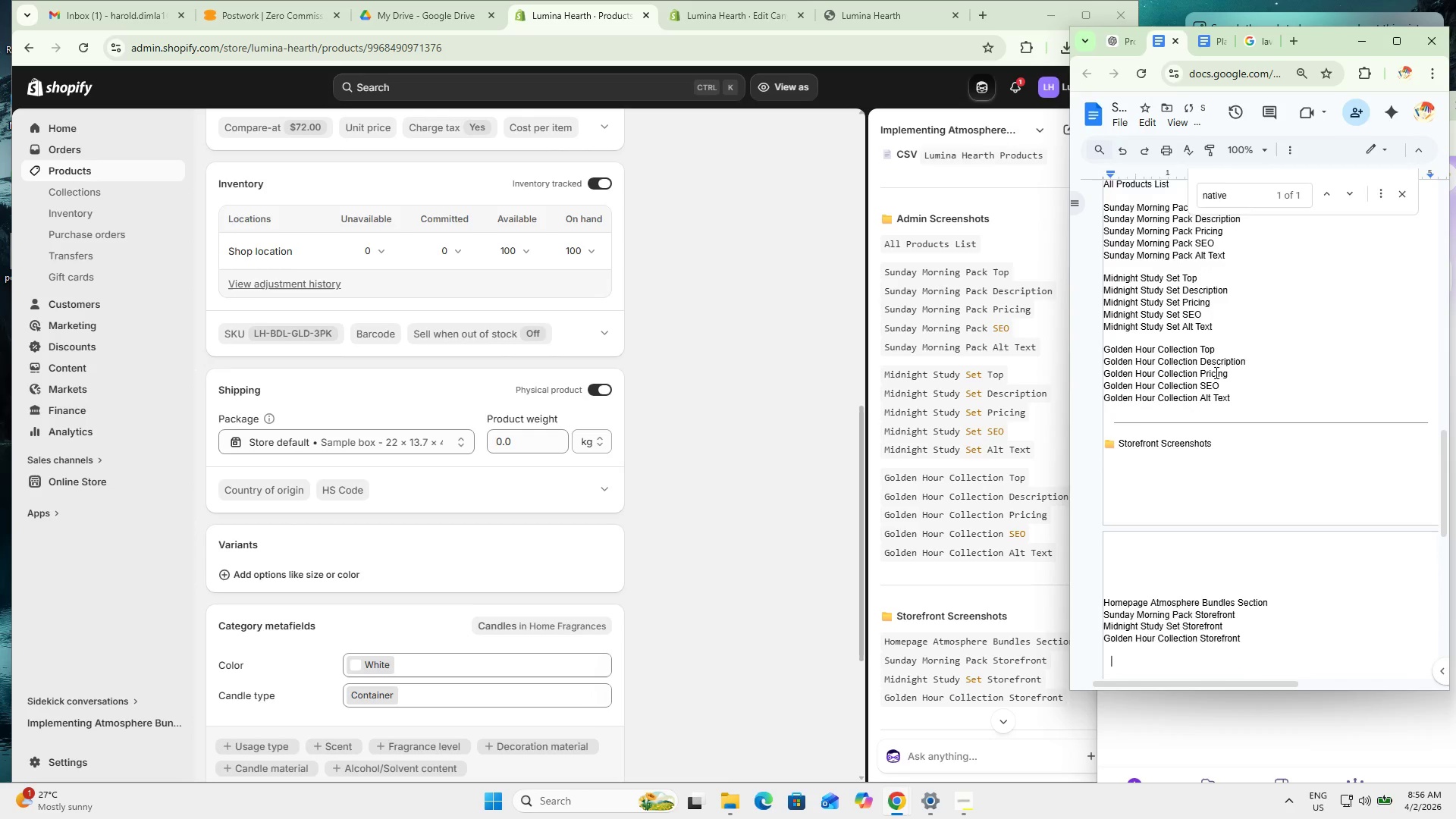 
key(ArrowRight)
 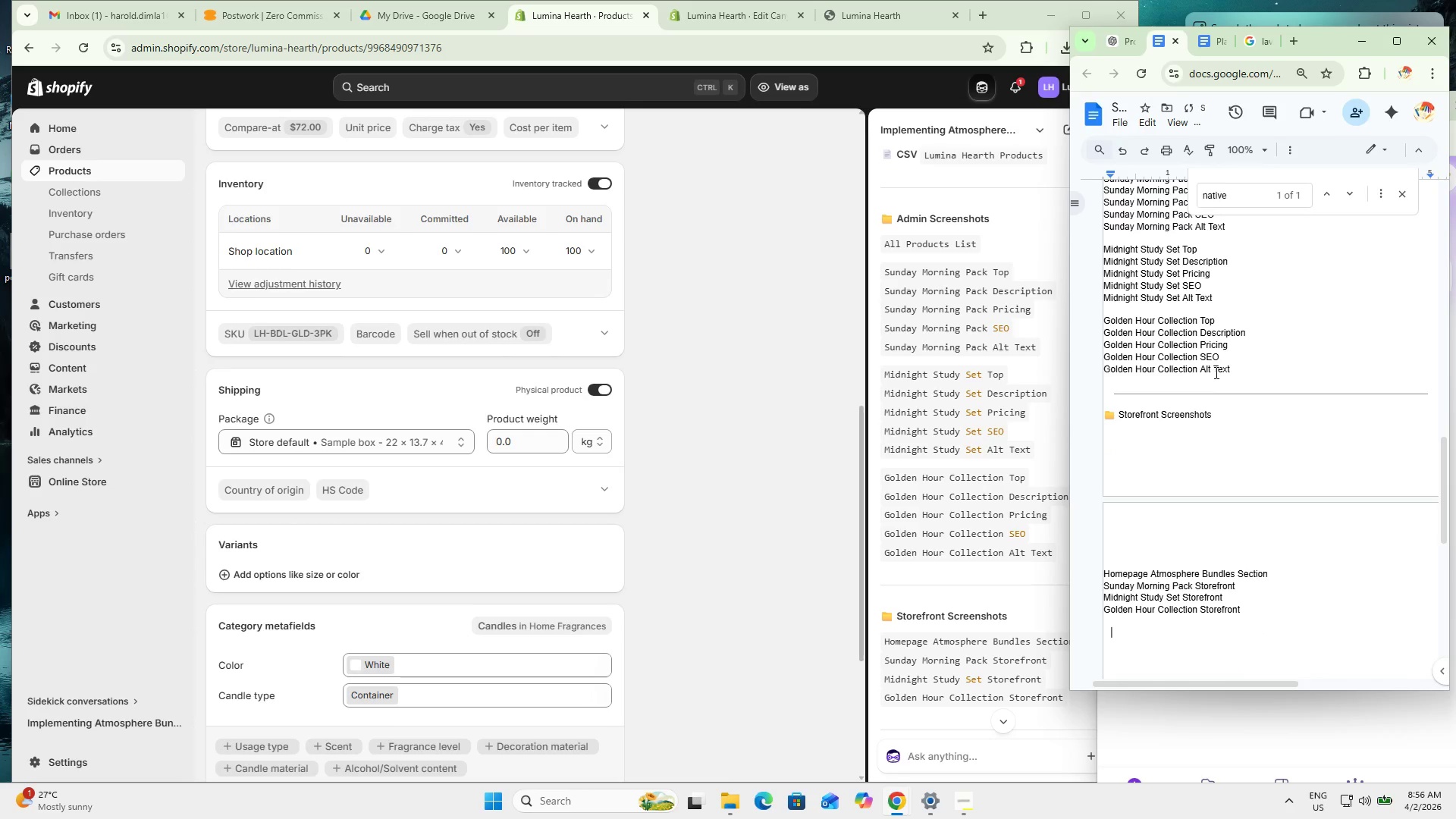 
key(ArrowUp)
 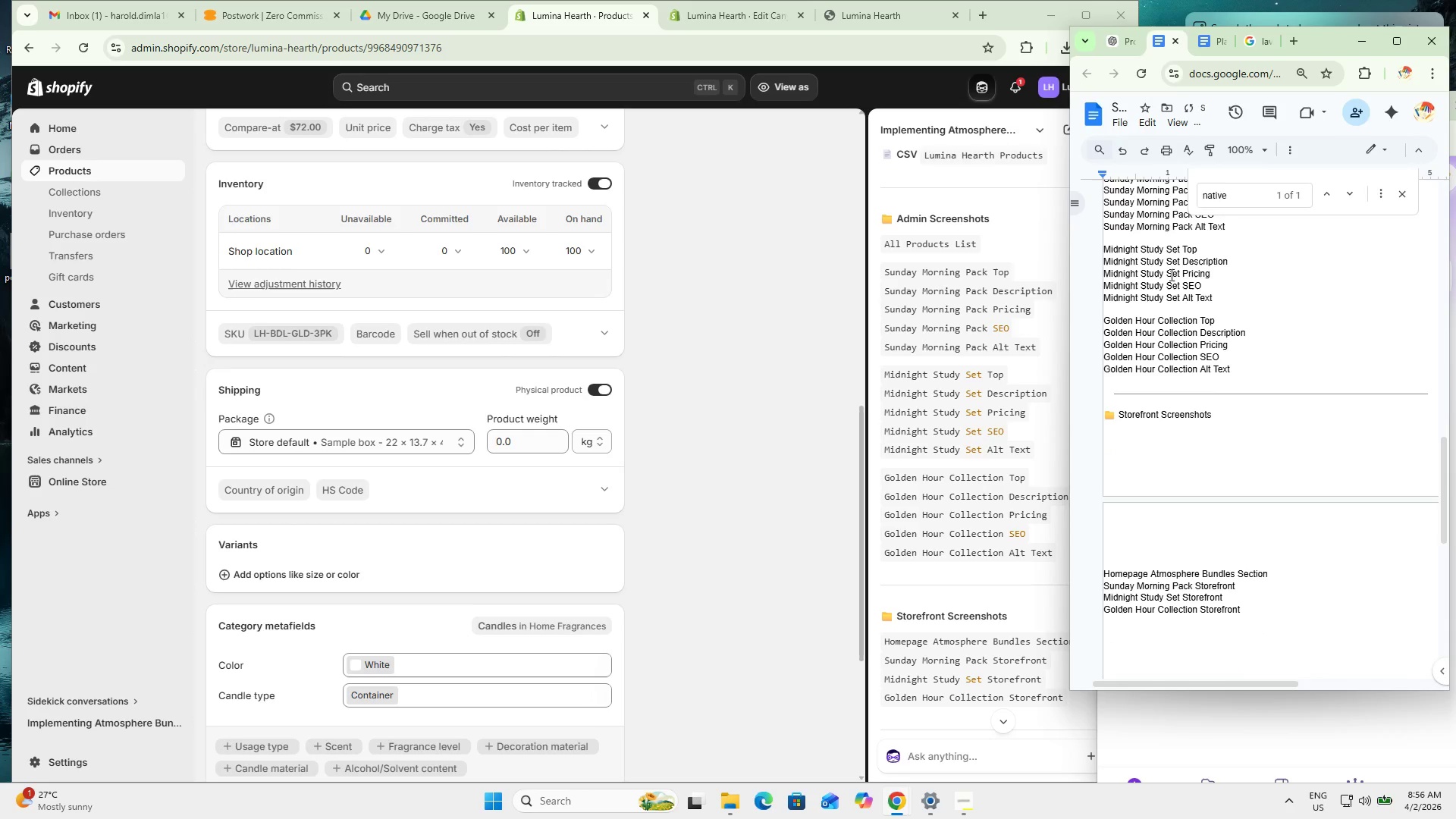 
scroll: coordinate [1223, 459], scroll_direction: up, amount: 4.0
 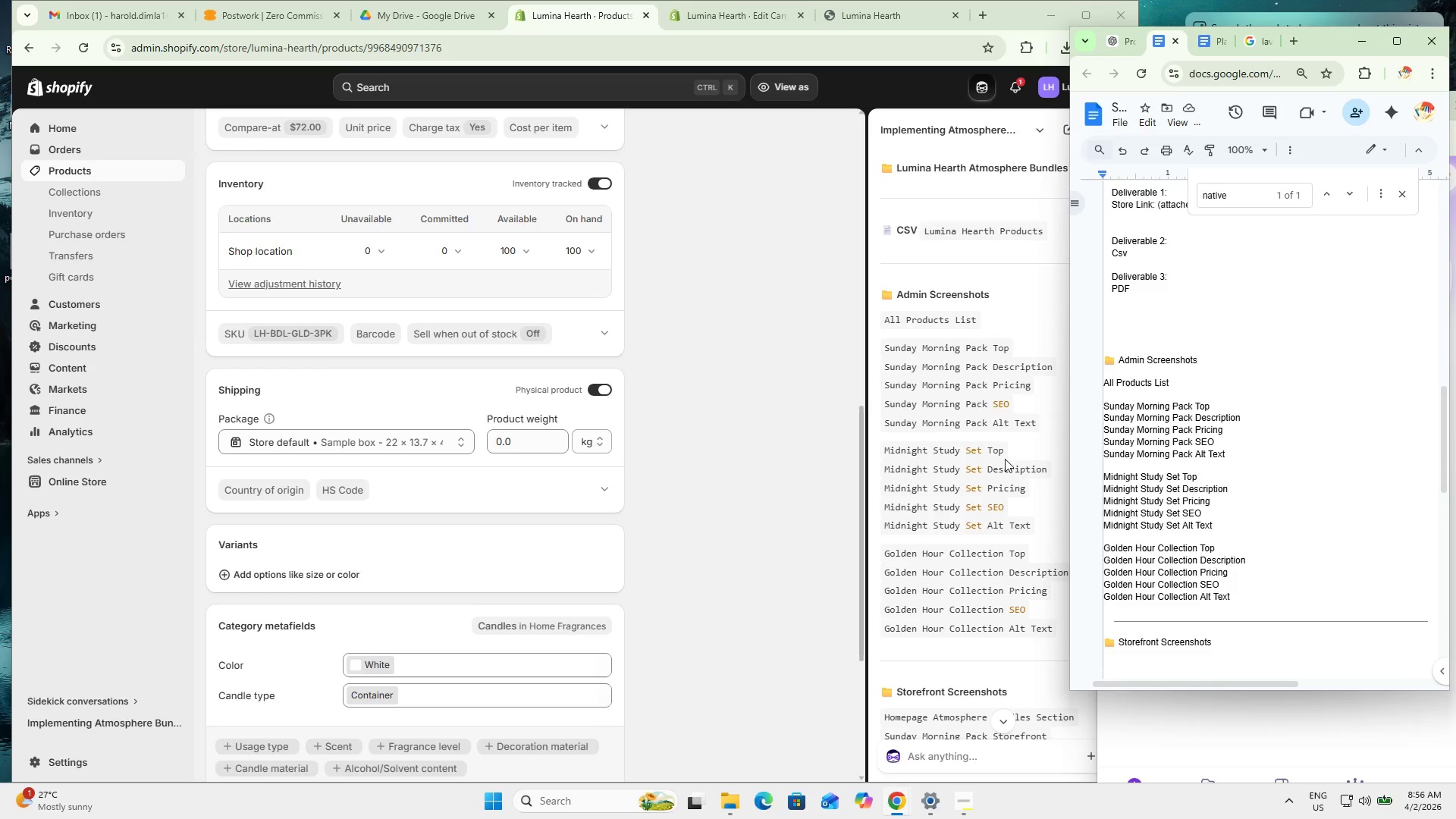 
wait(9.03)
 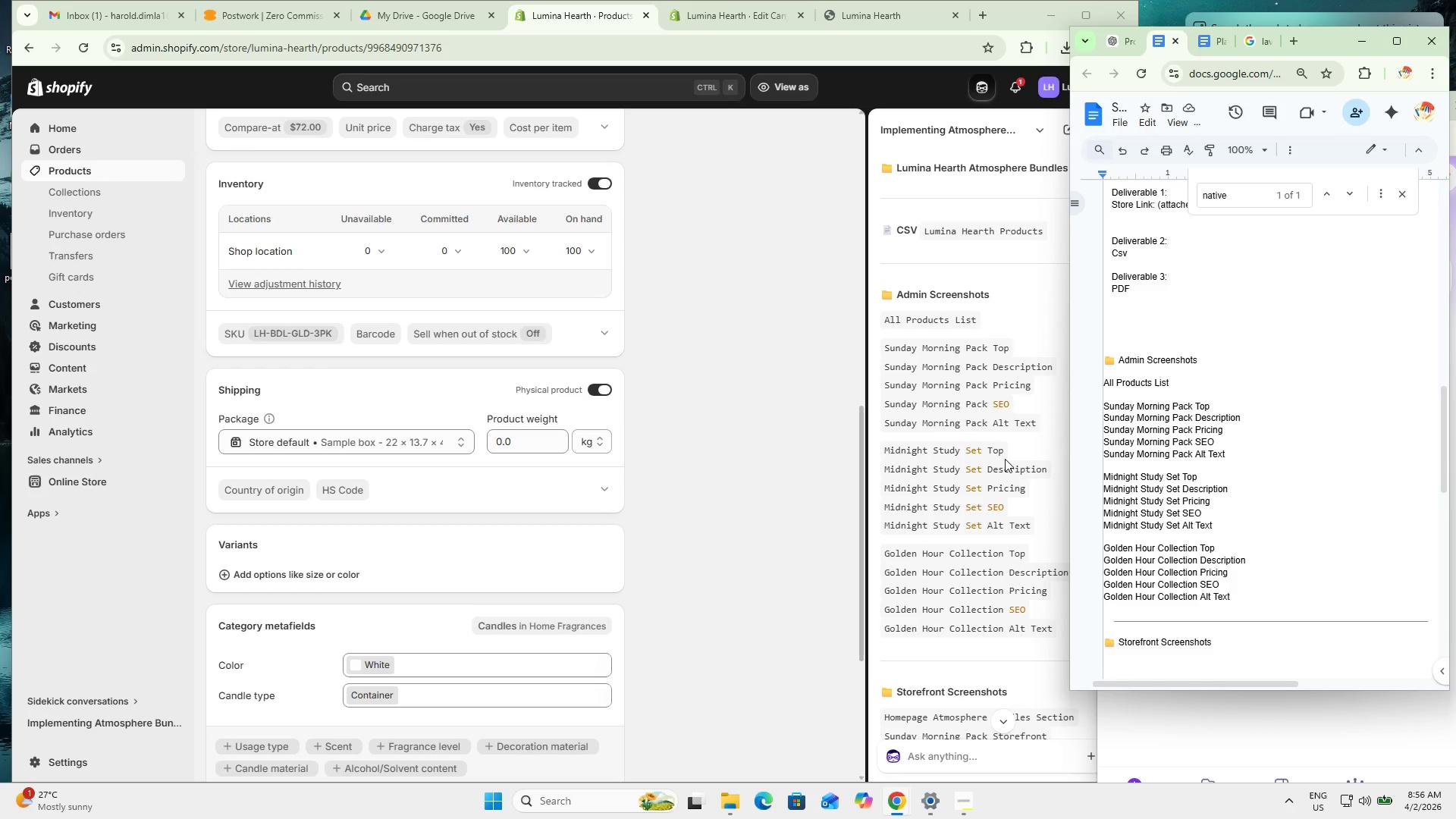 
left_click([1122, 44])
 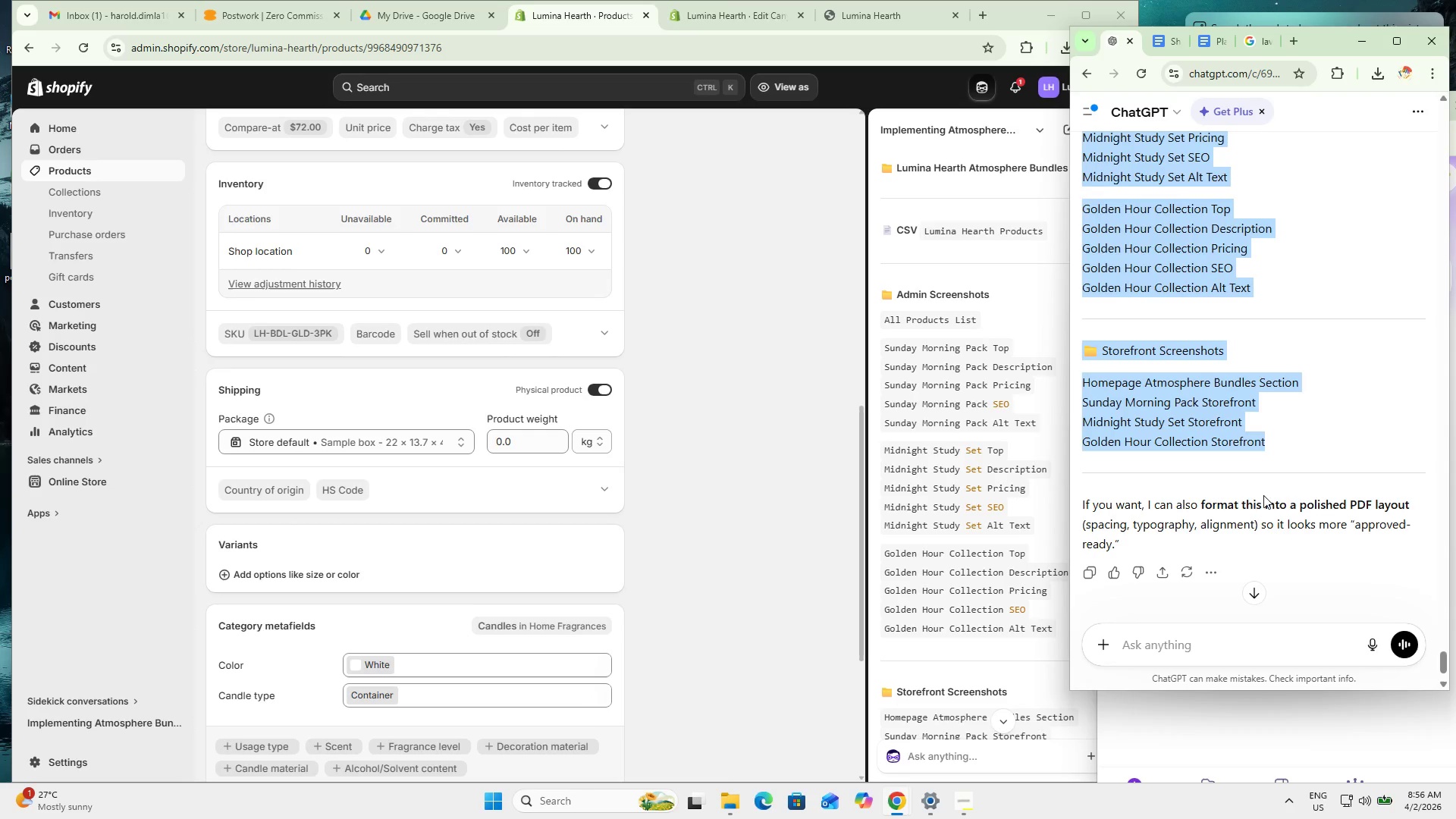 
scroll: coordinate [1234, 548], scroll_direction: up, amount: 4.0
 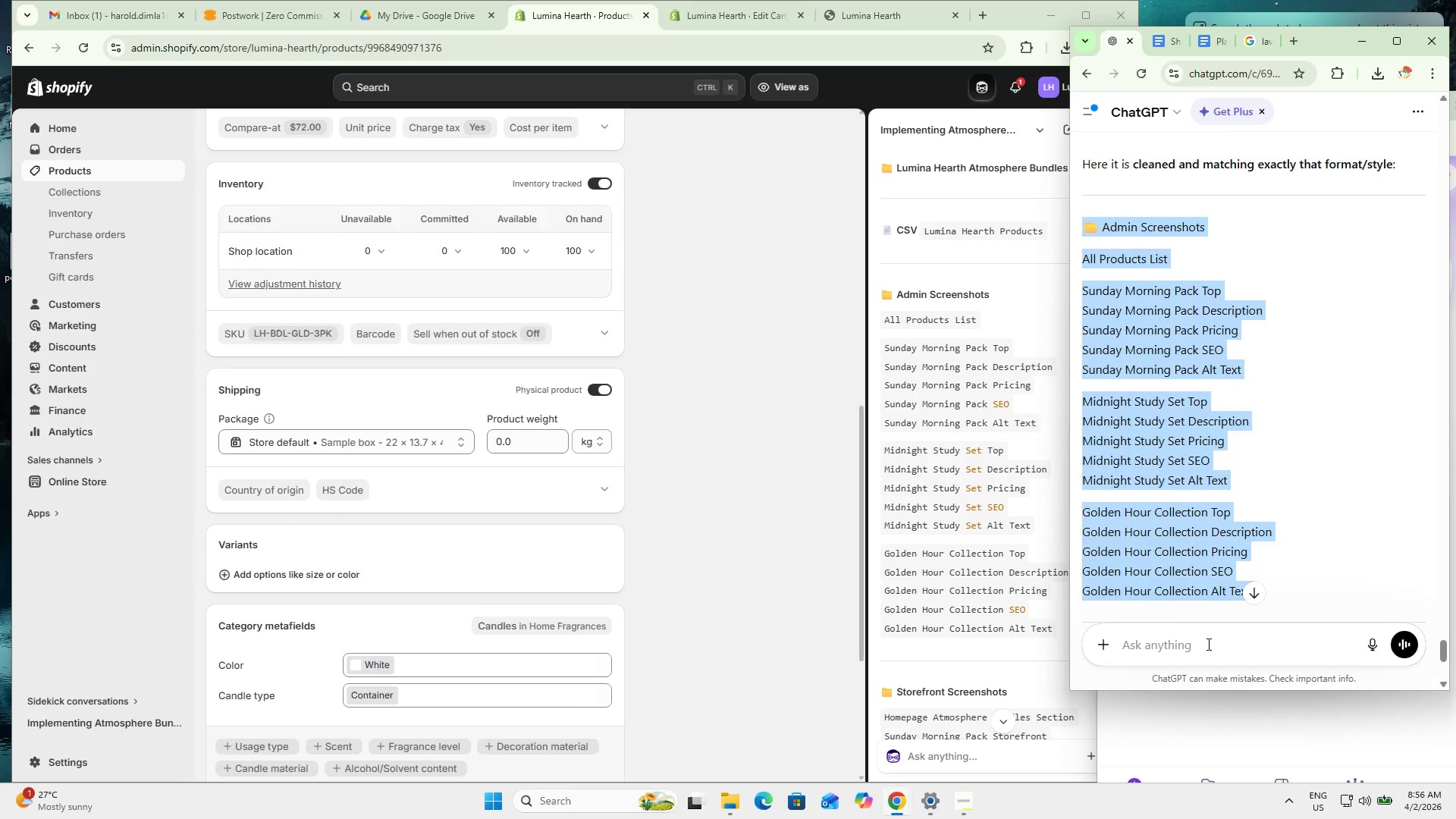 
left_click([1209, 645])
 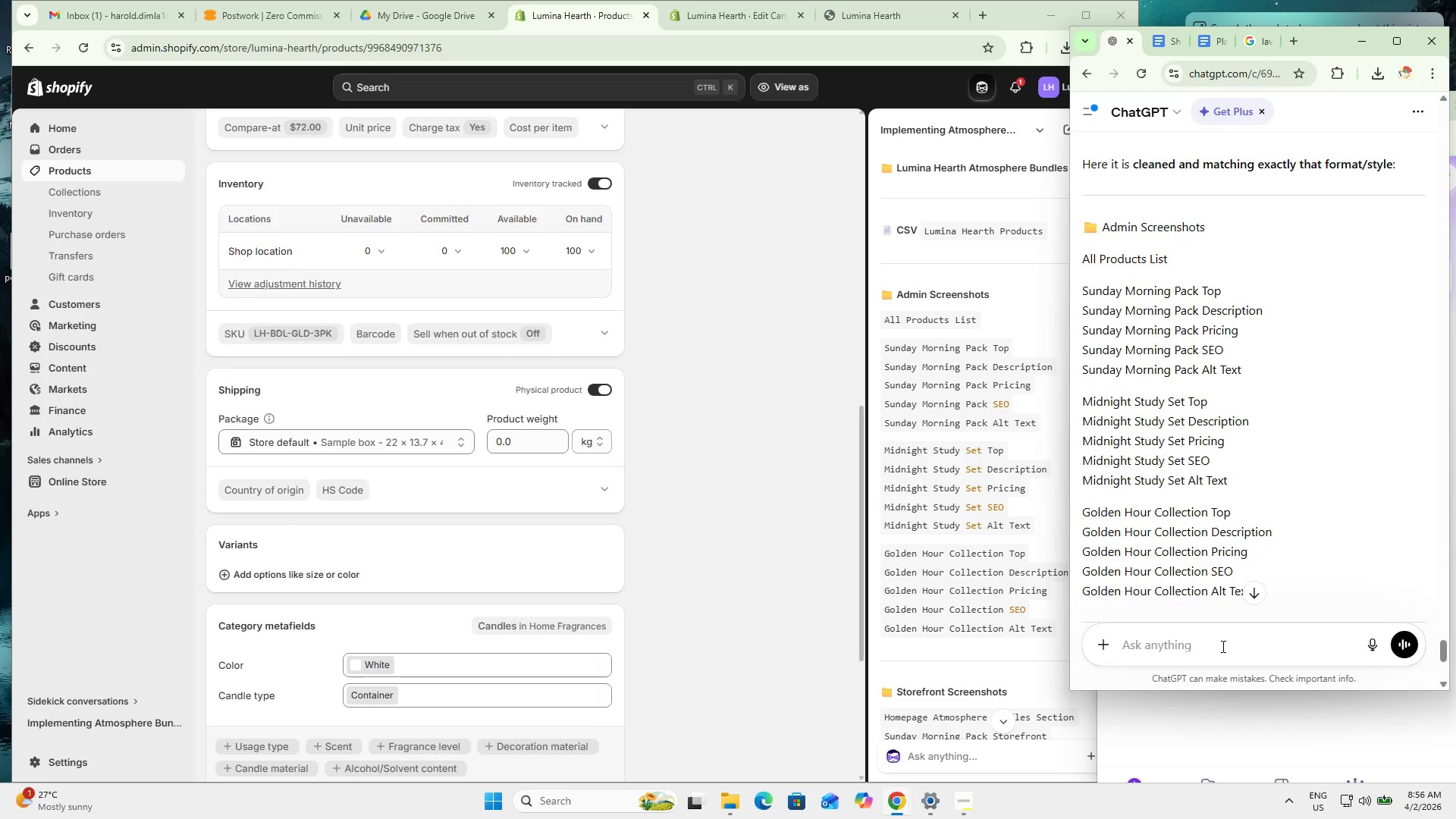 
type(maybe be)
key(Backspace)
key(Backspace)
key(Backspace)
type( put no.1 to all sunday then 2 3)
key(Backspace)
type(midnight thne 3 on goen example 3. Golden)
 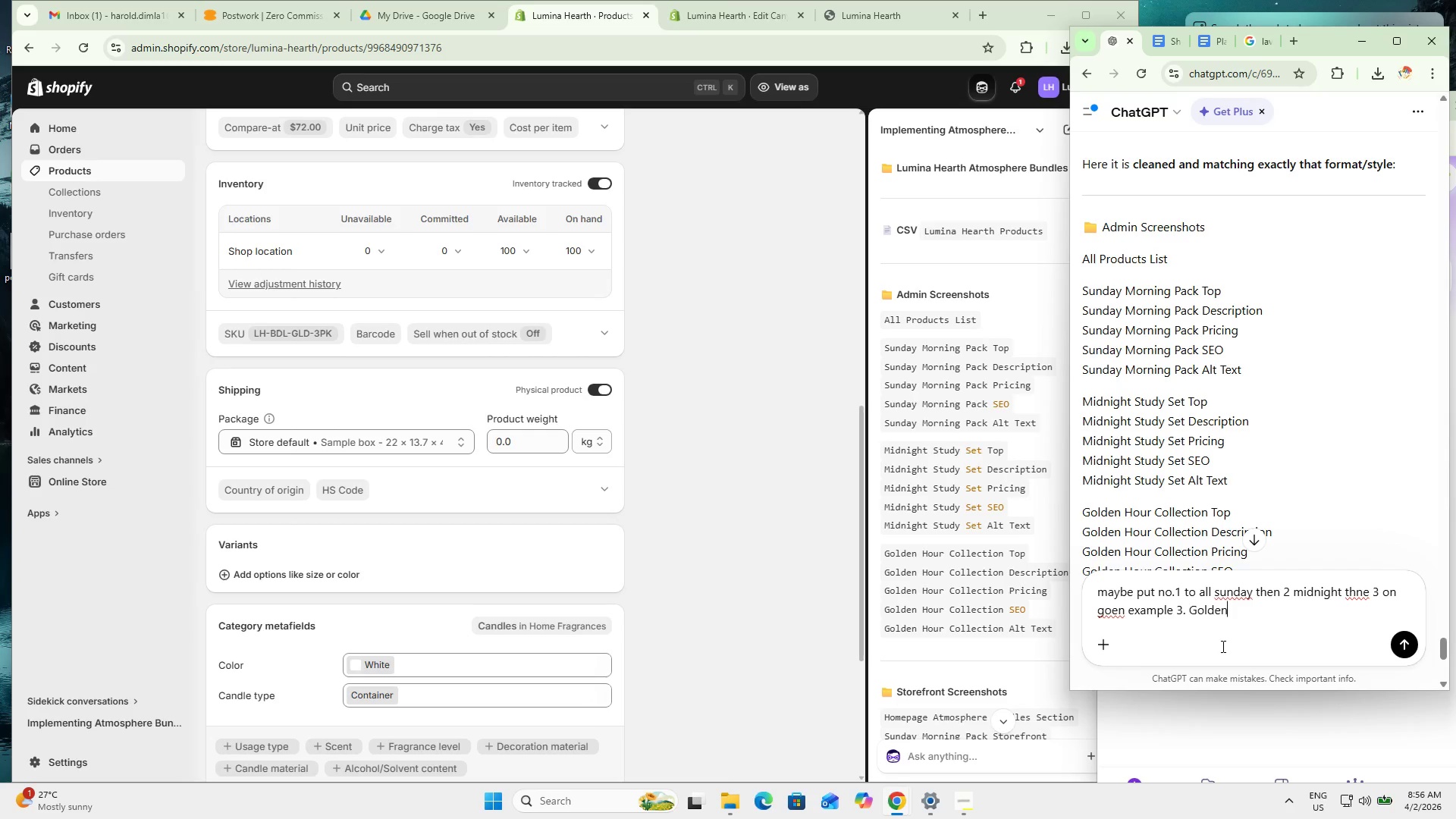 
hold_key(key=Period, duration=0.77)
 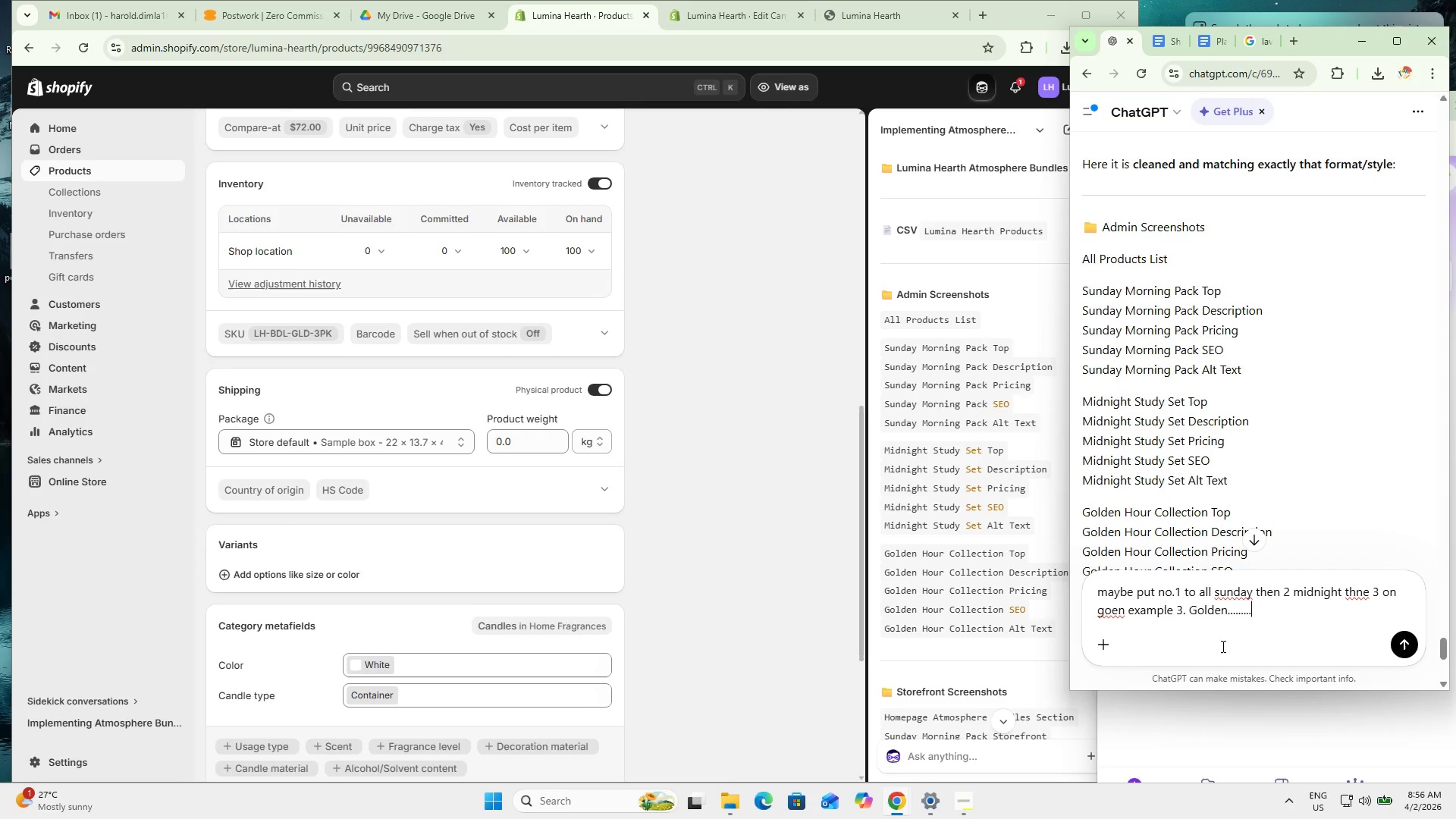 
hold_key(key=ArrowDown, duration=0.8)
 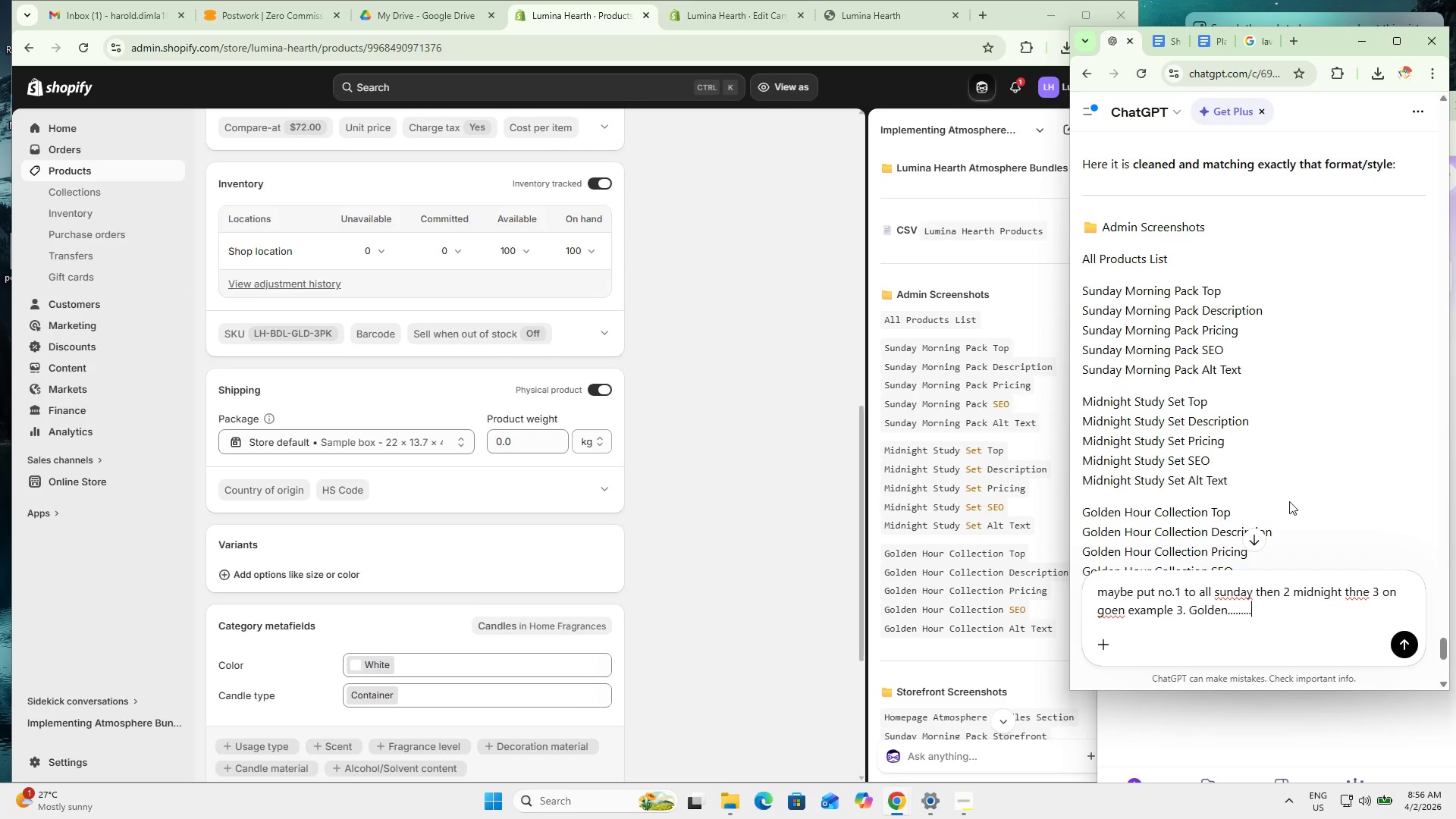 
key(NumpadEnter)
 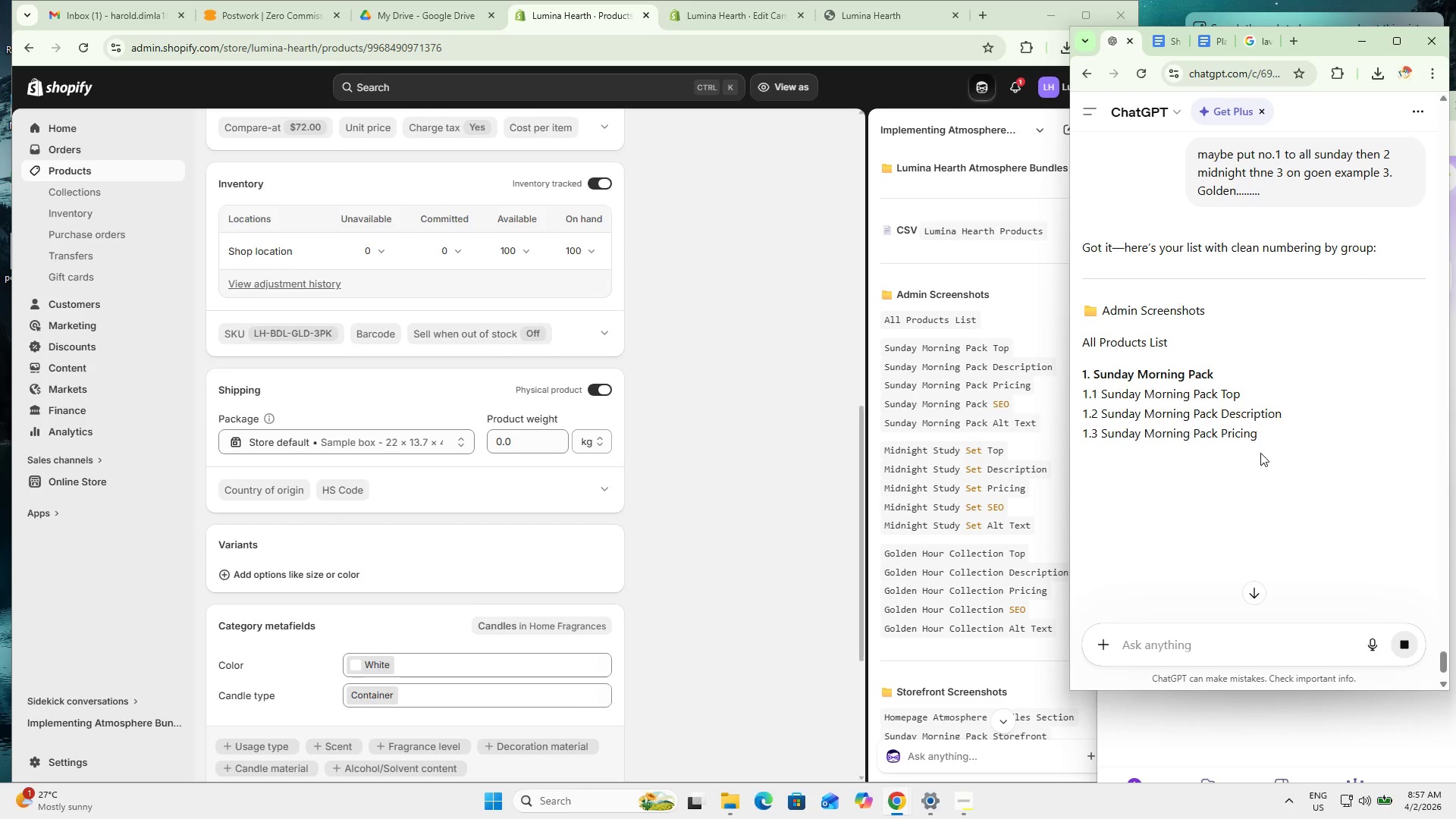 
scroll: coordinate [1344, 397], scroll_direction: down, amount: 3.0
 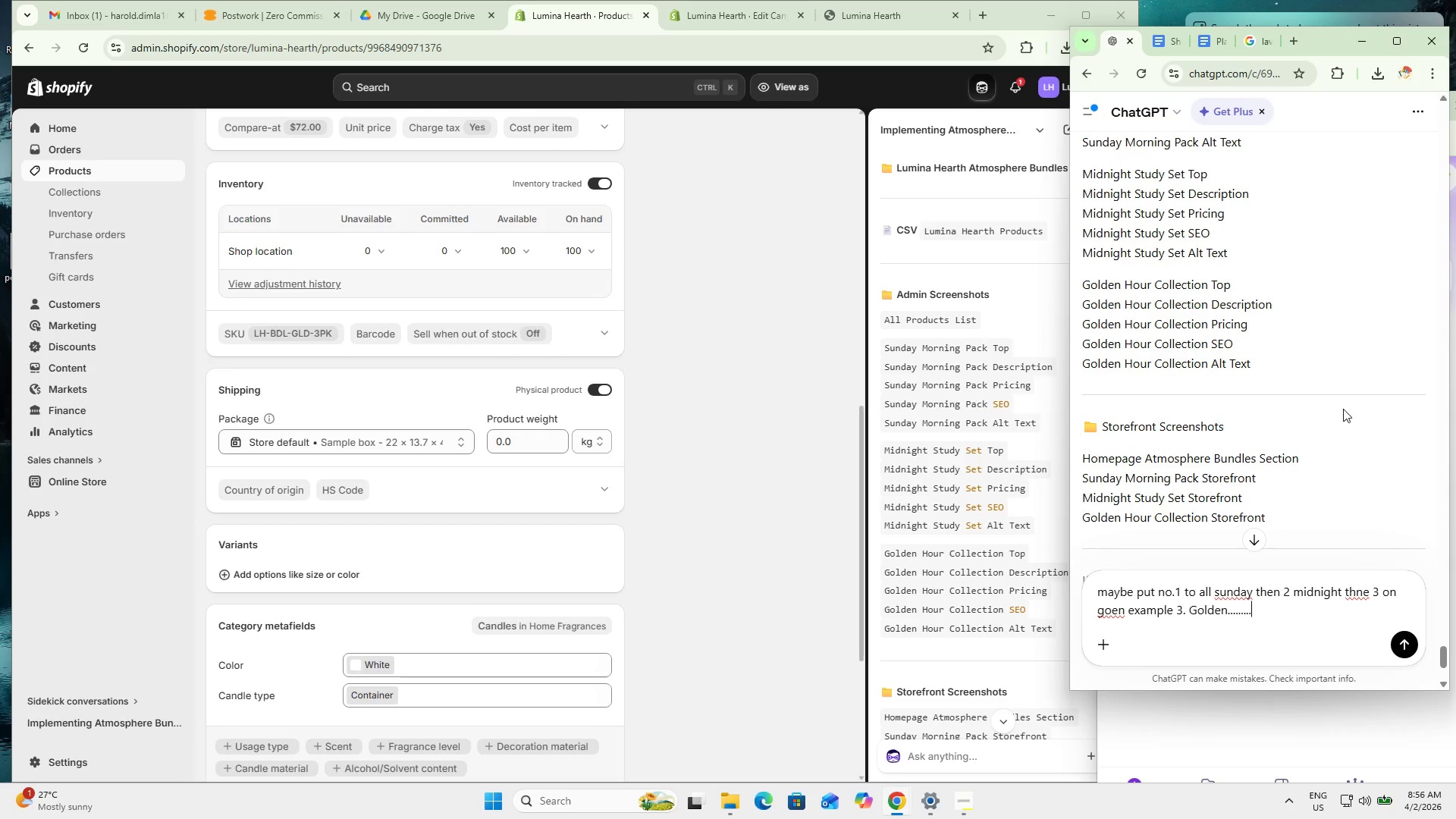 
wait(5.56)
 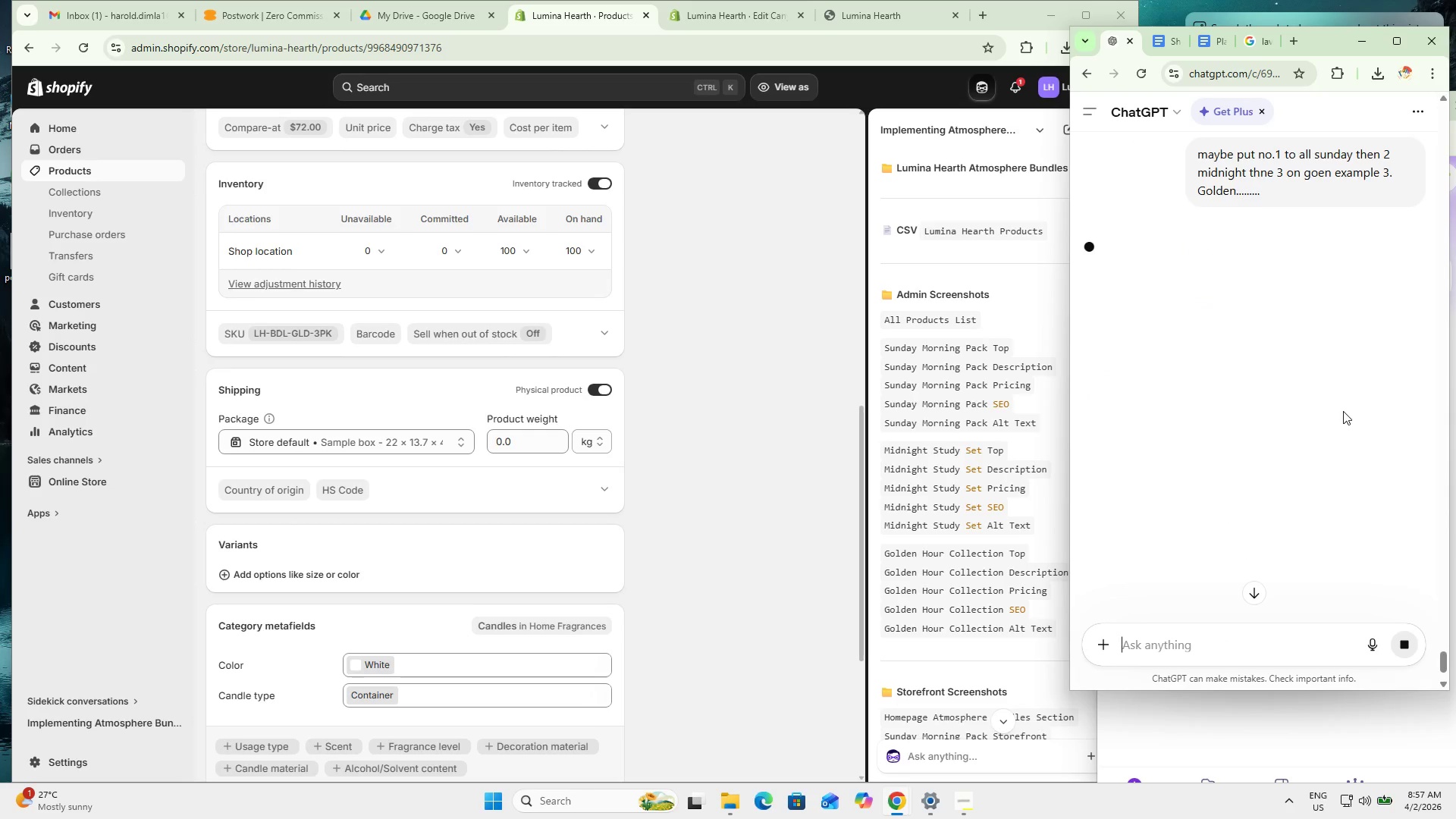 
left_click([1405, 650])
 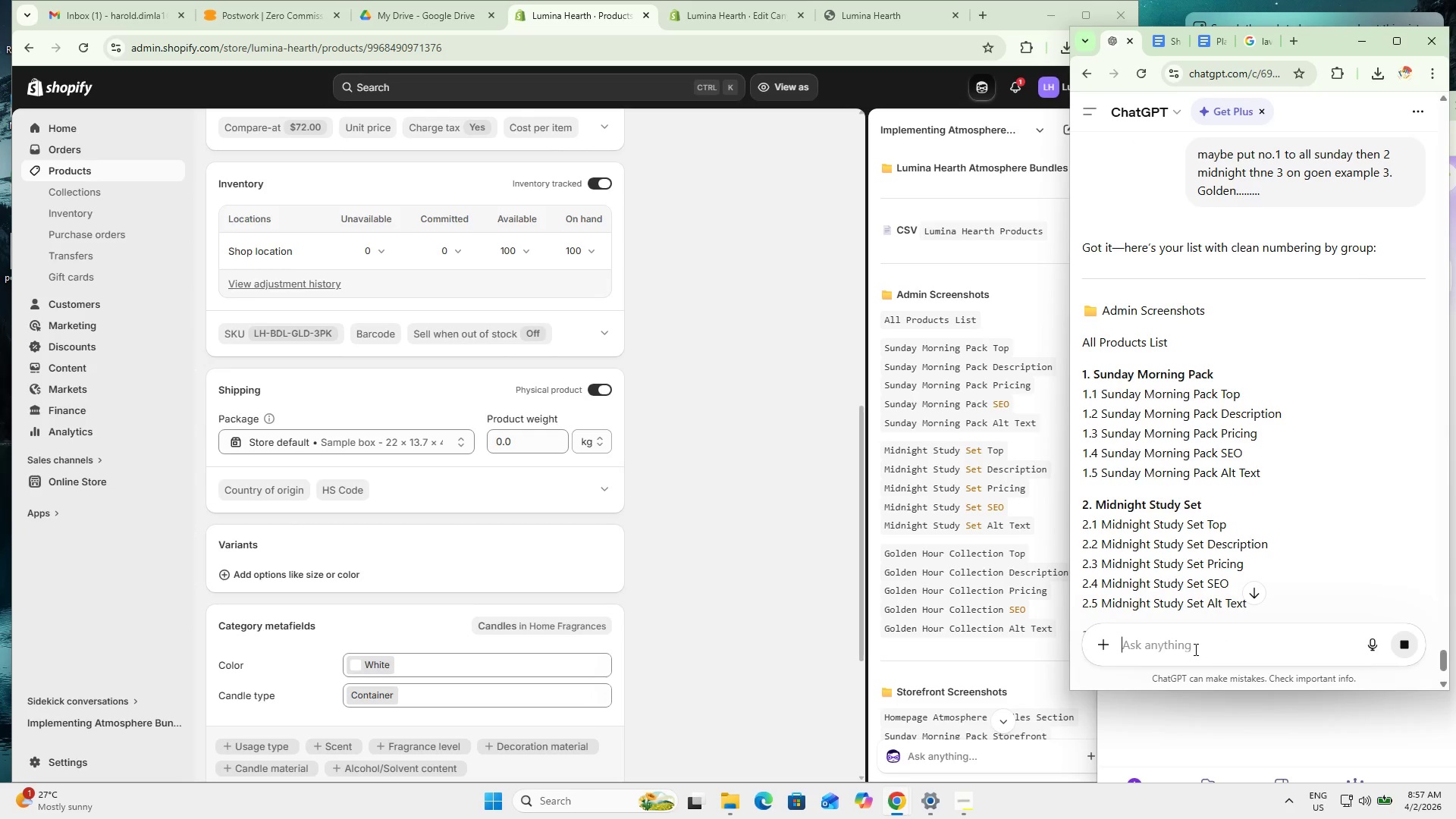 
left_click([1194, 649])
 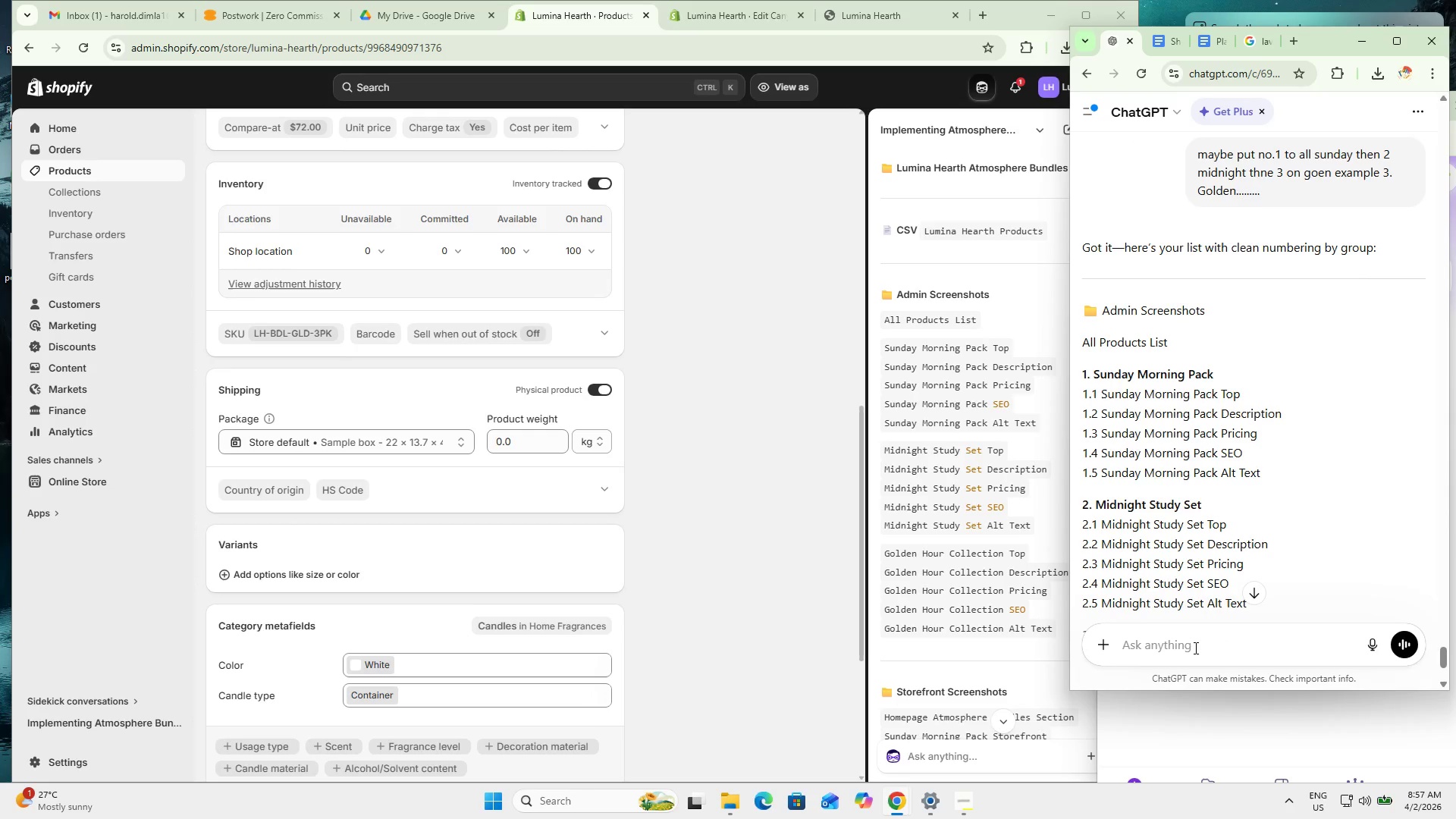 
type(just put 1 to all sundaty )
key(Backspace)
key(Backspace)
key(Backspace)
type(y for example)
 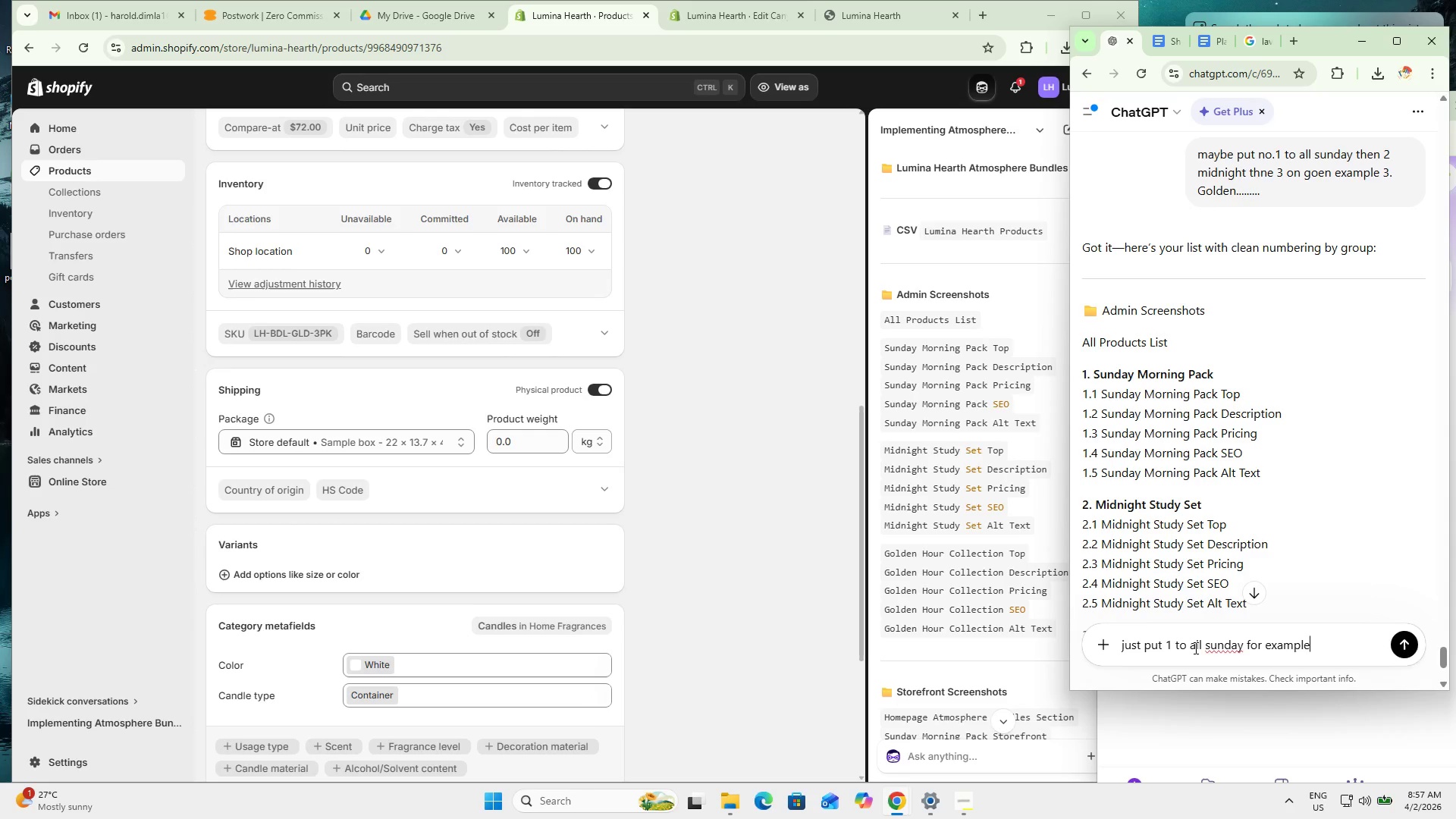 
key(Enter)
 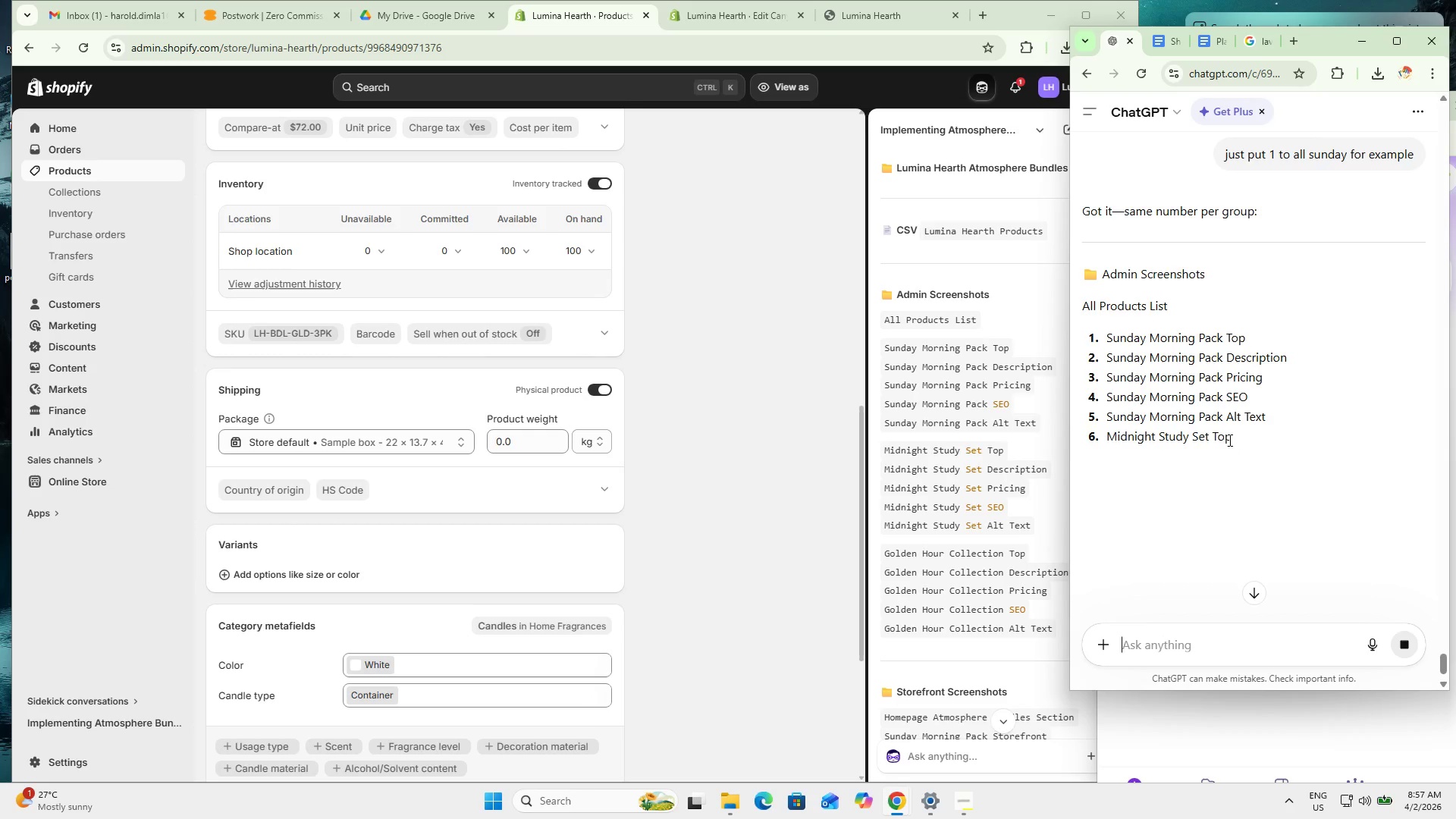 
wait(6.3)
 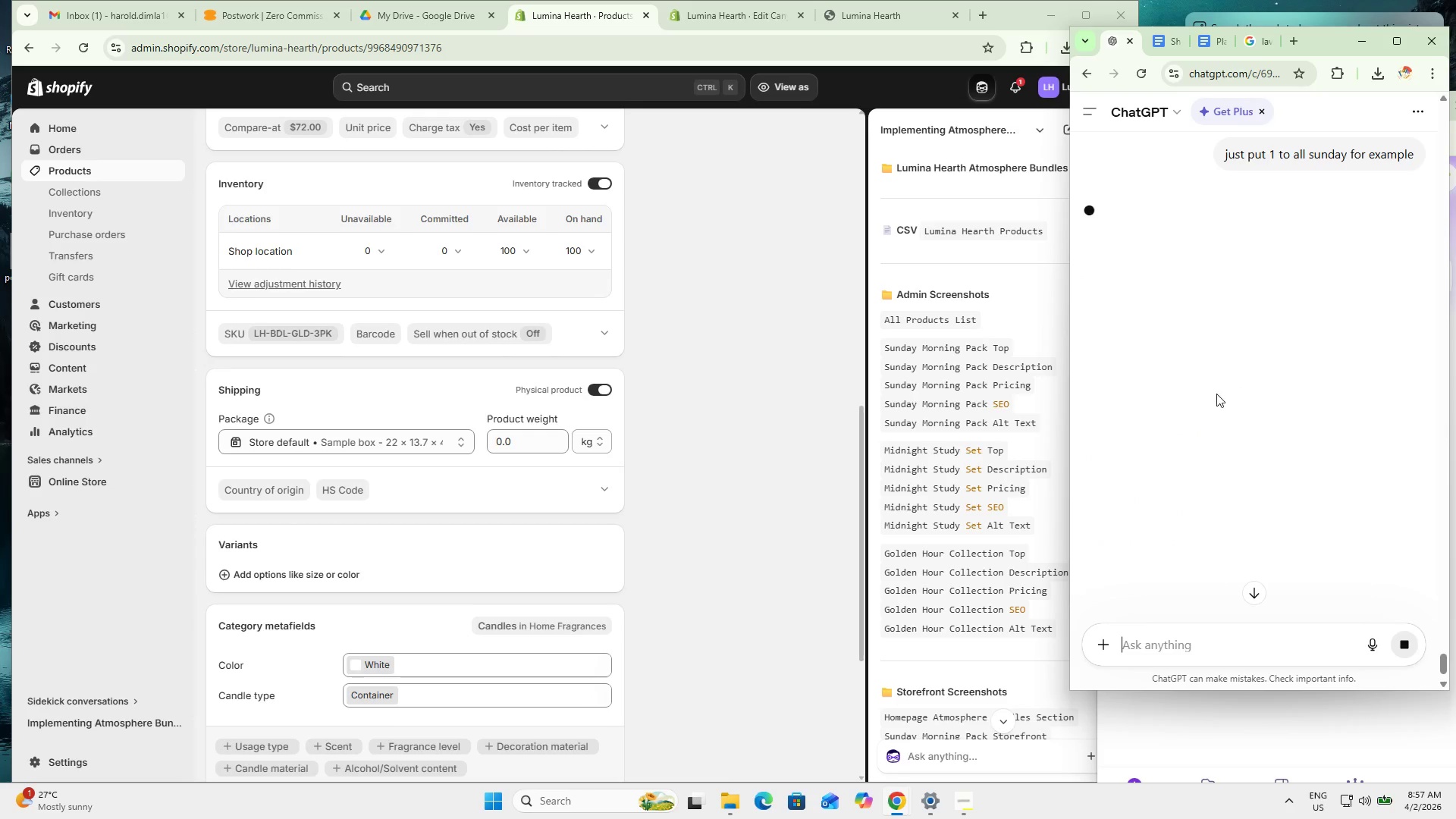 
scroll: coordinate [1235, 473], scroll_direction: up, amount: 6.0
 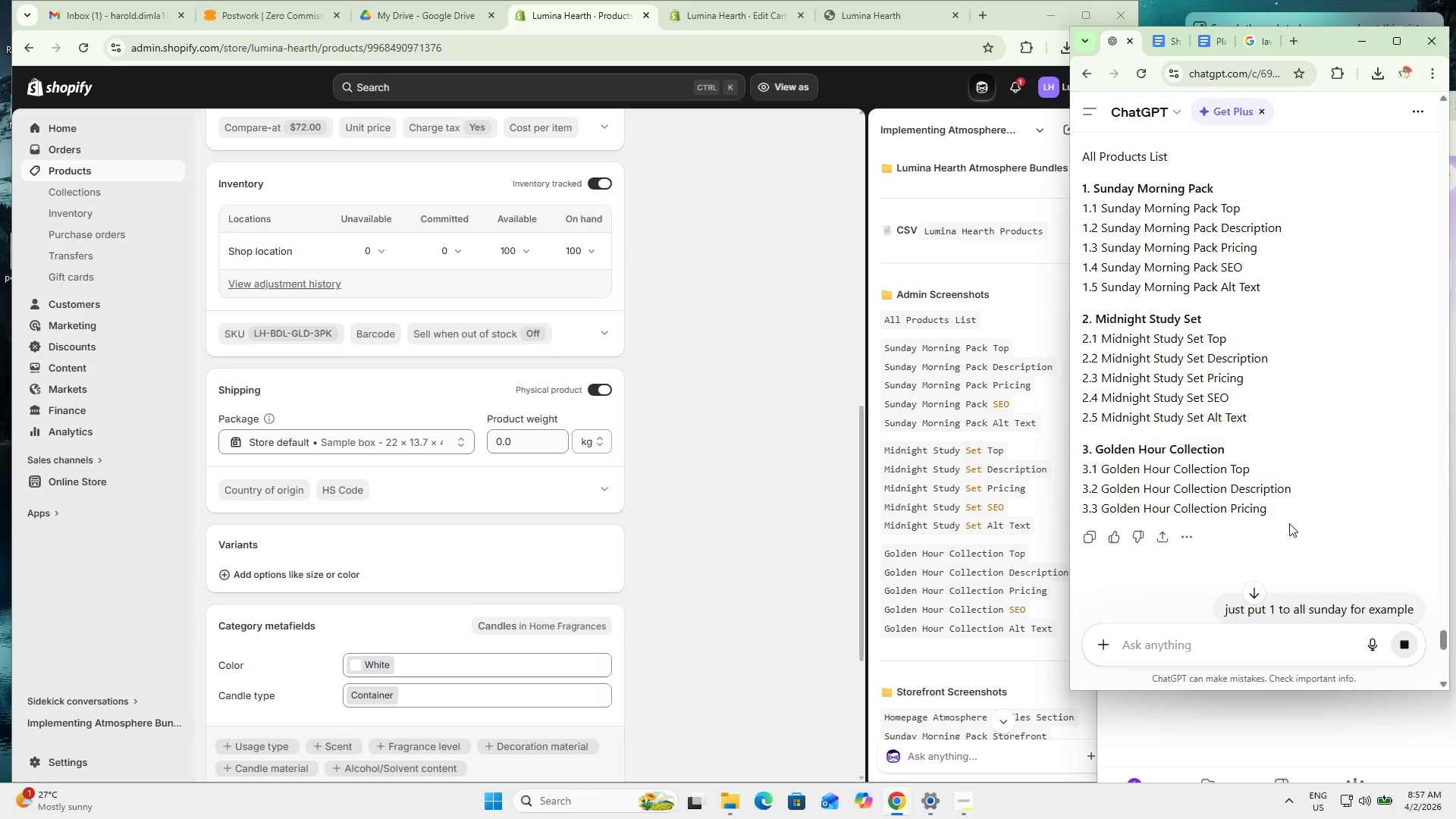 
left_click([1303, 510])
 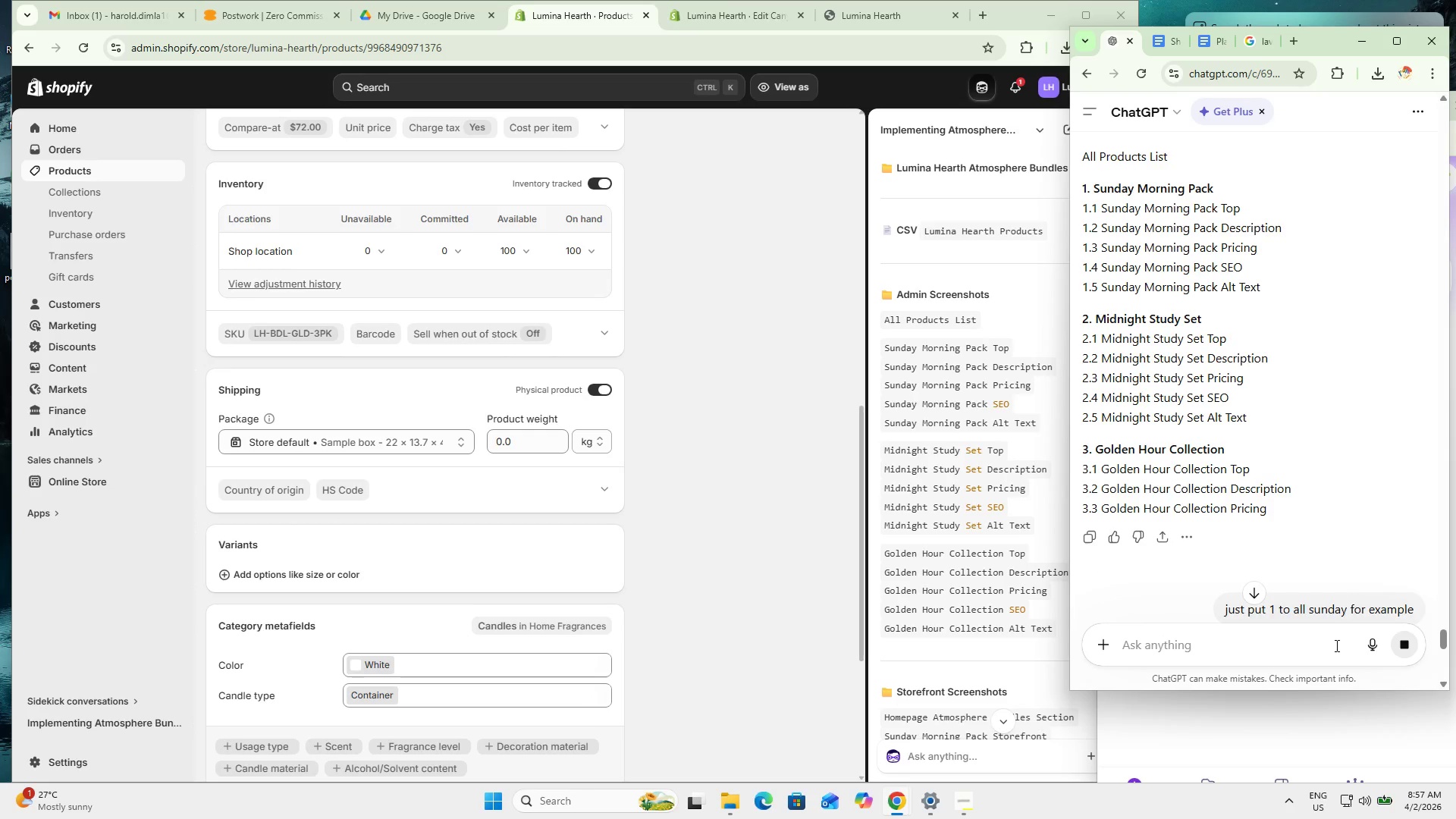 
left_click([1316, 654])
 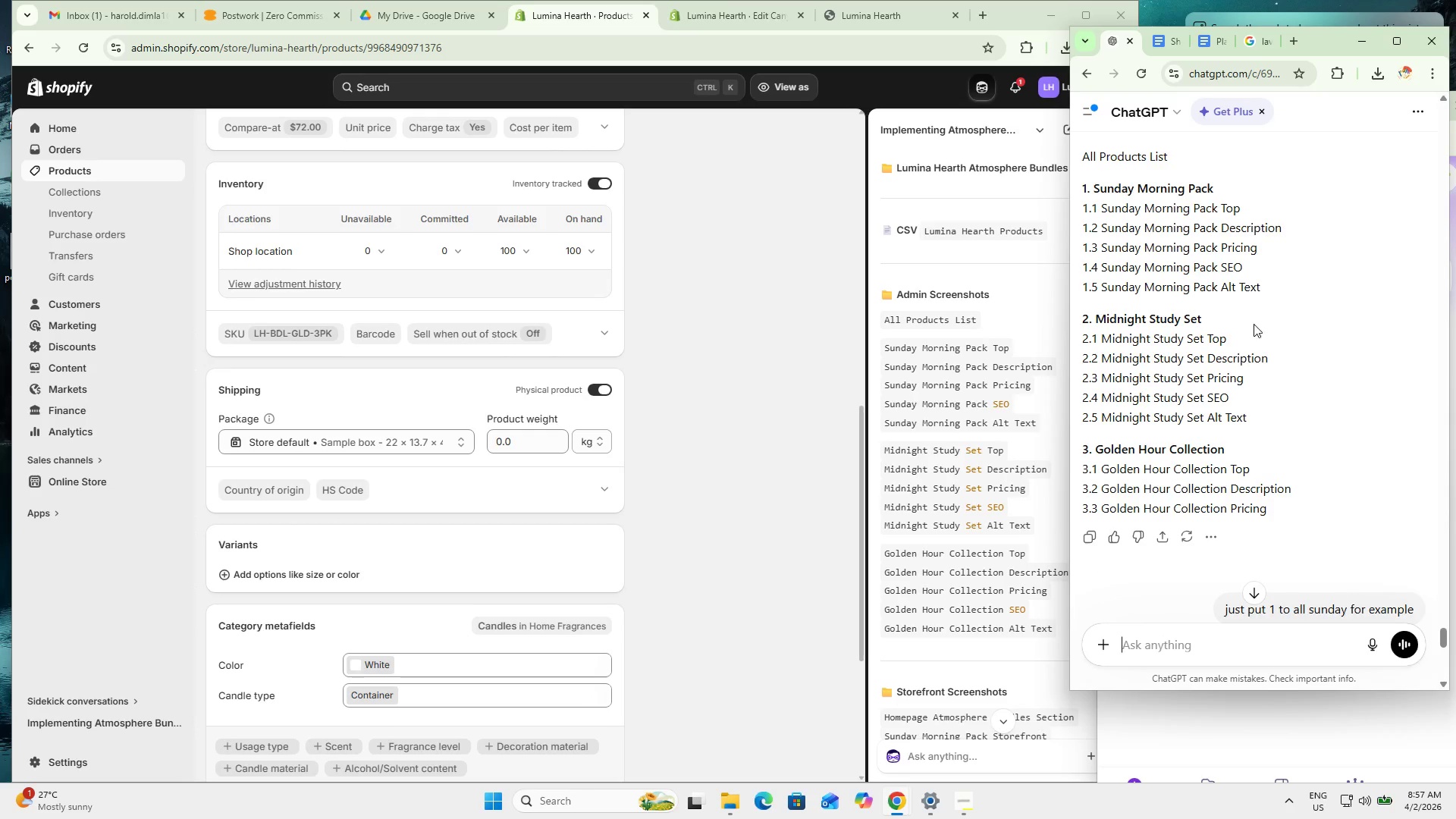 
left_click_drag(start_coordinate=[1289, 298], to_coordinate=[1095, 215])
 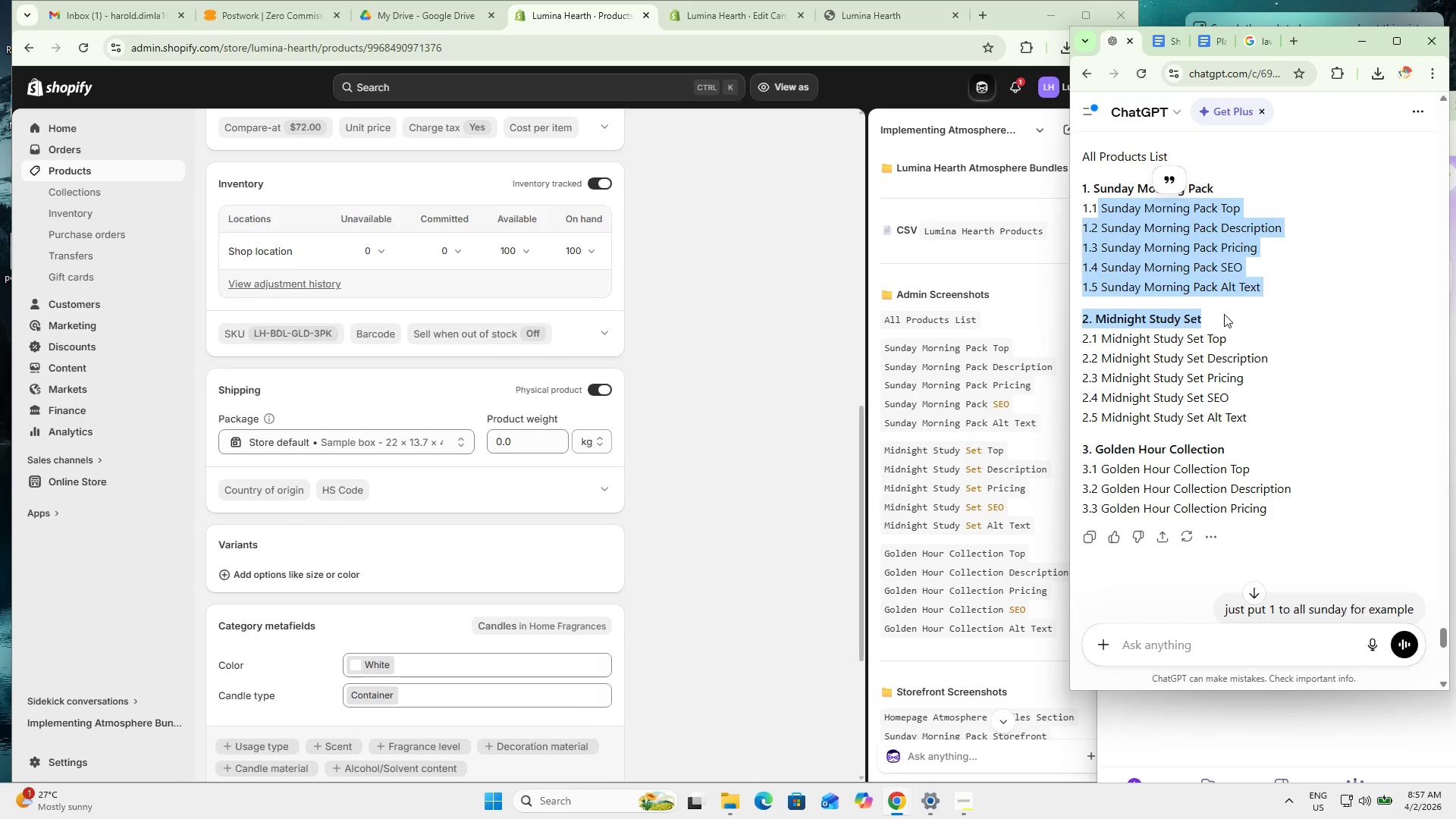 
left_click([1224, 315])
 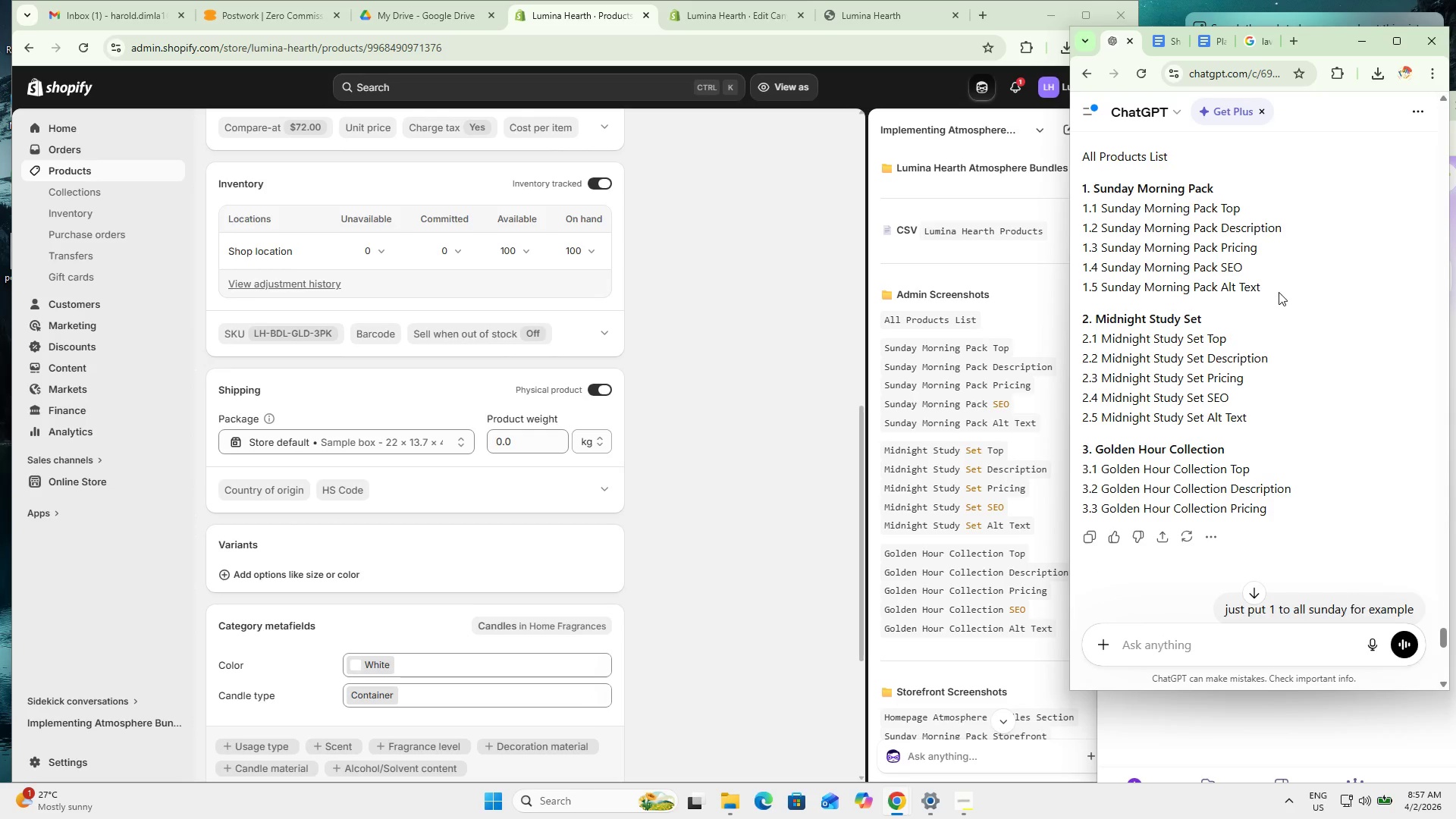 
left_click_drag(start_coordinate=[1276, 290], to_coordinate=[1071, 193])
 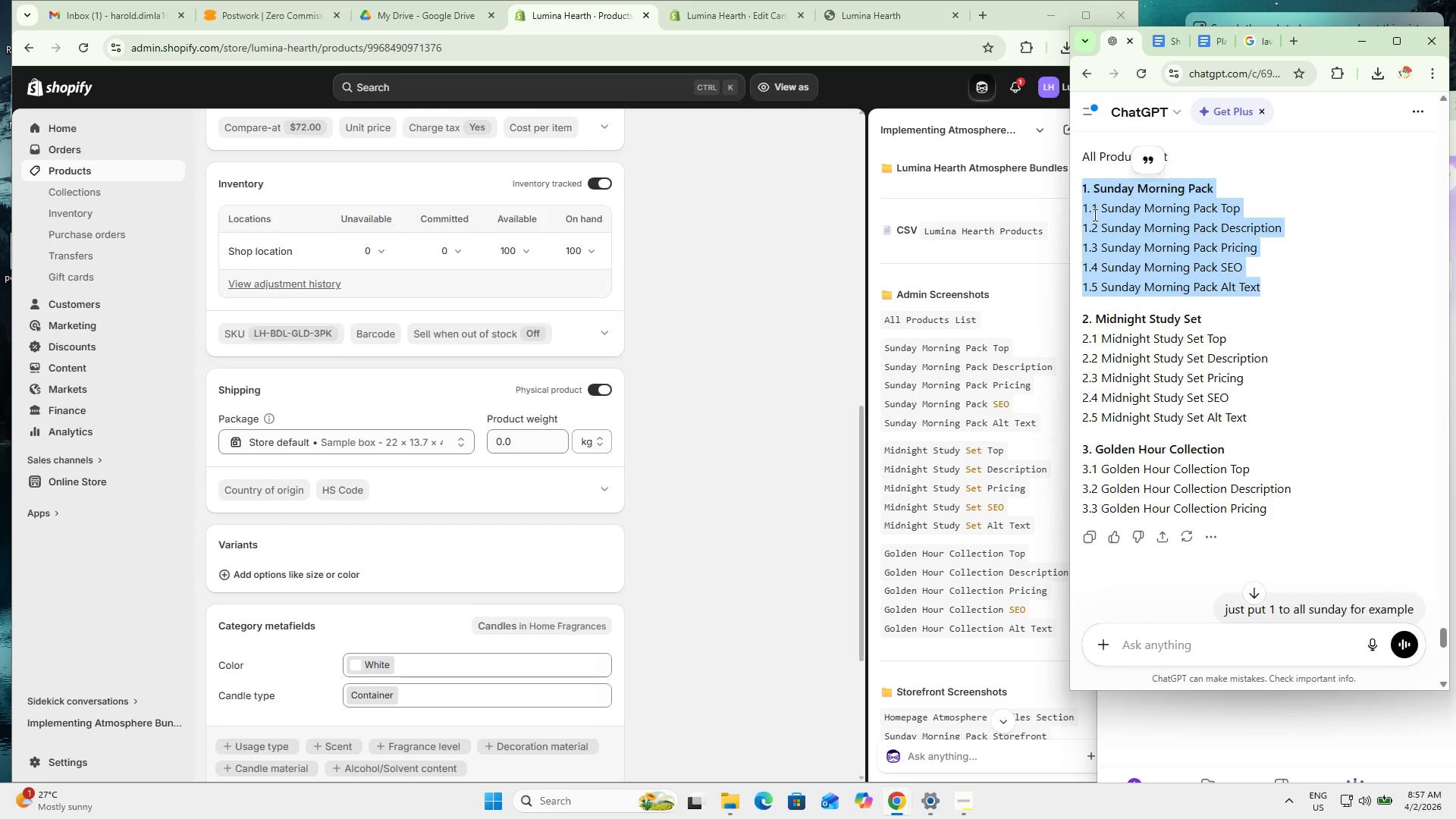 
key(Control+C)
 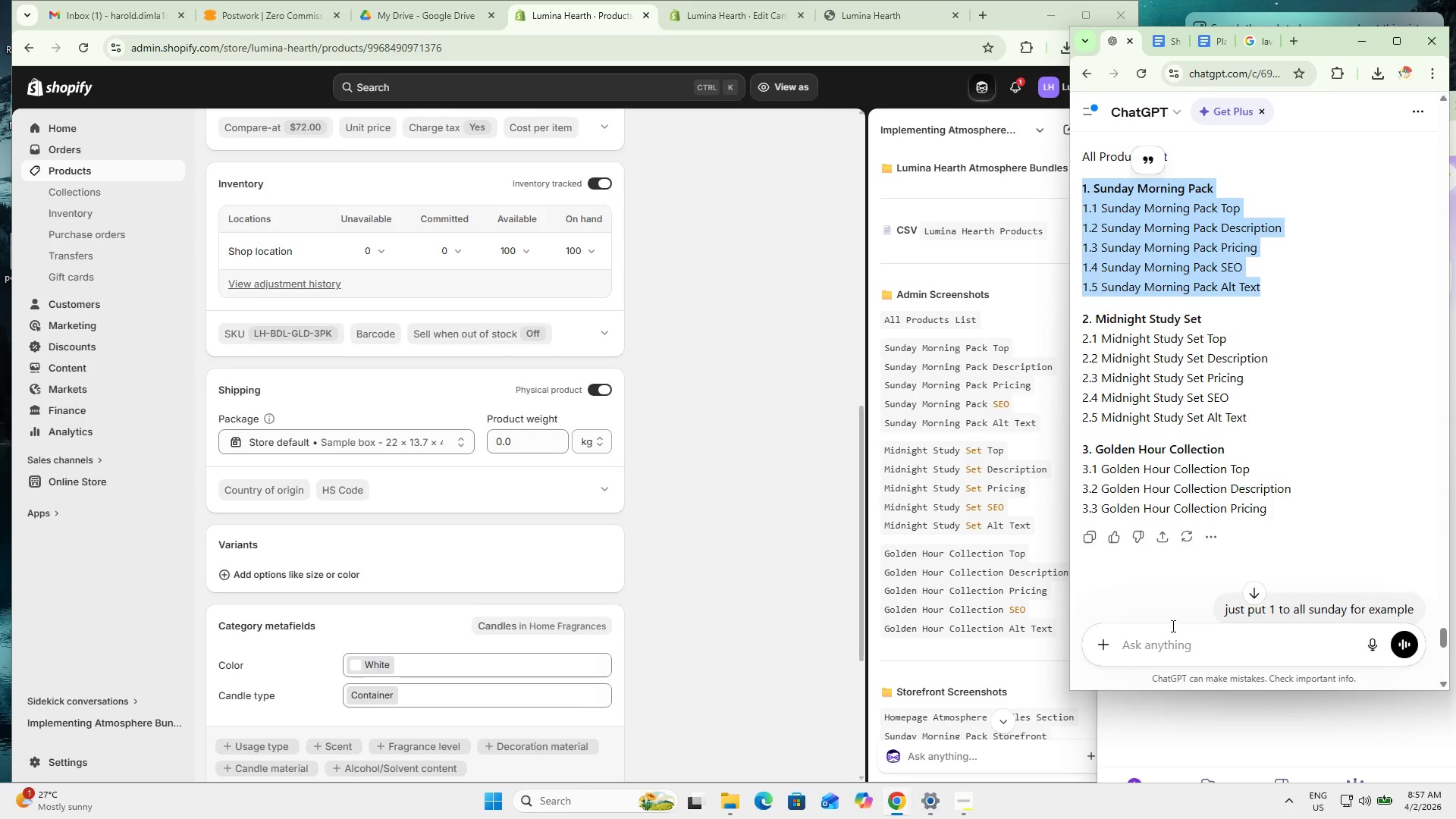 
key(Control+C)
 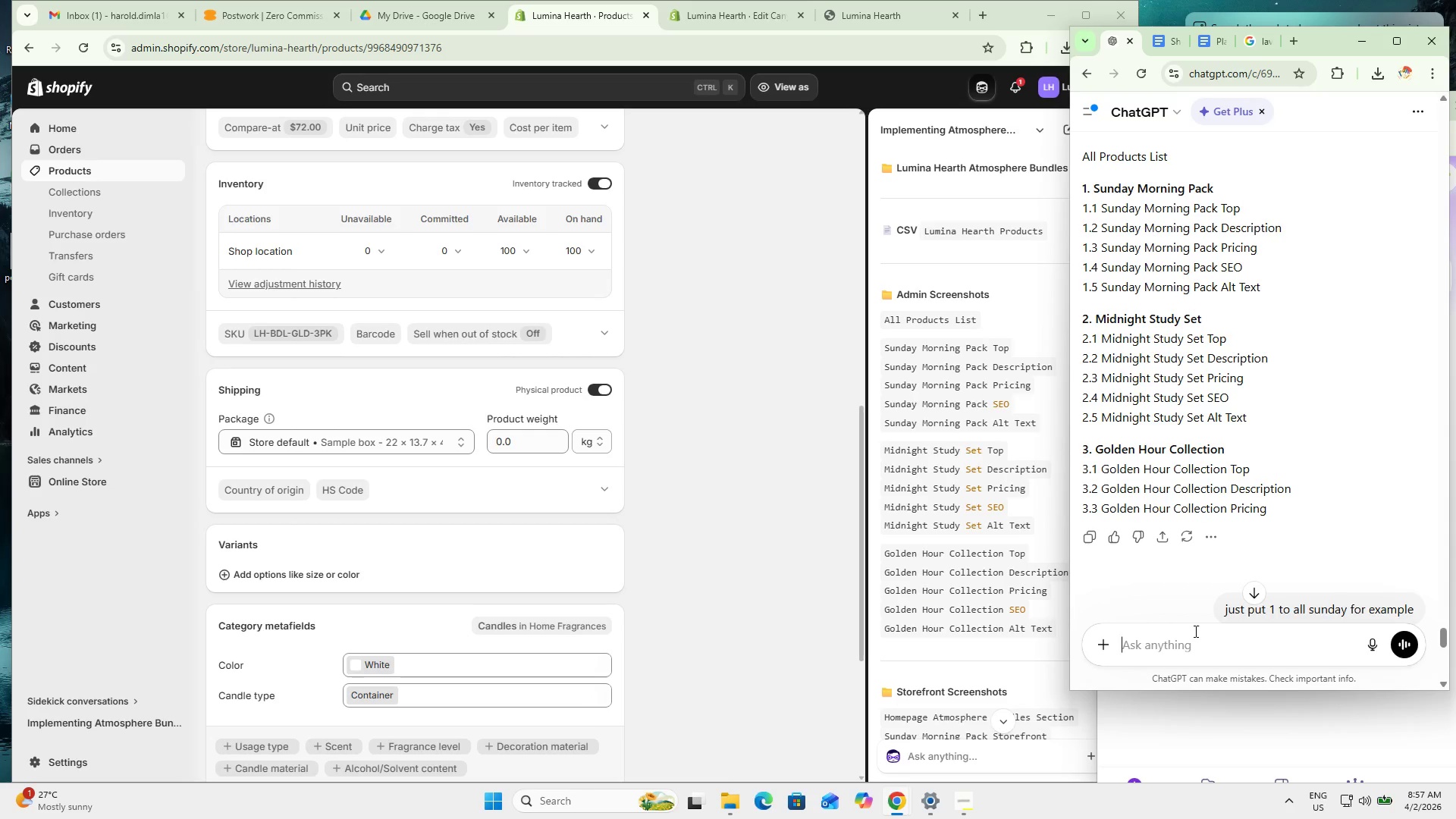 
type(wrong example this put 1. thats it)
 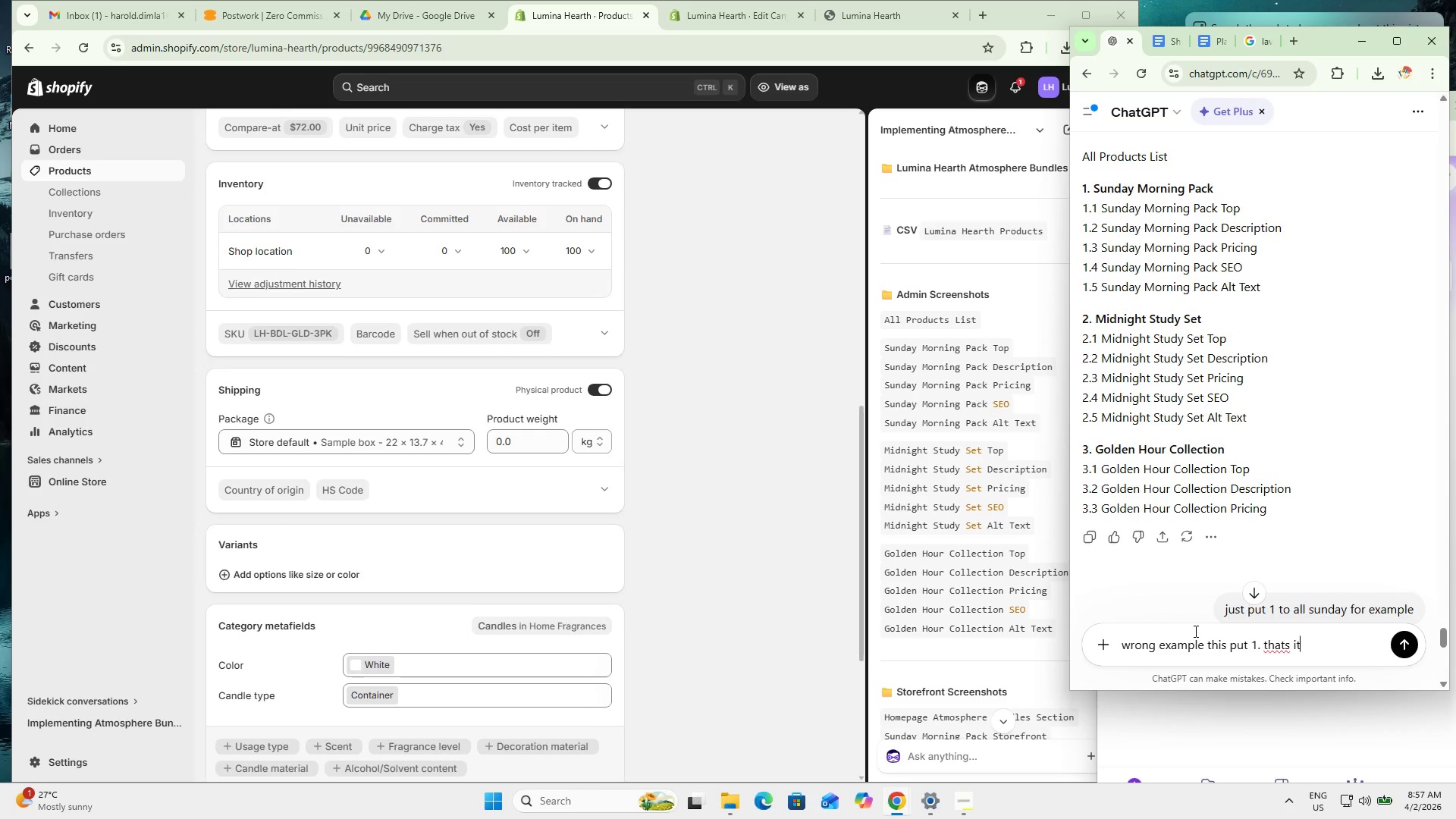 
key(Control+V)
 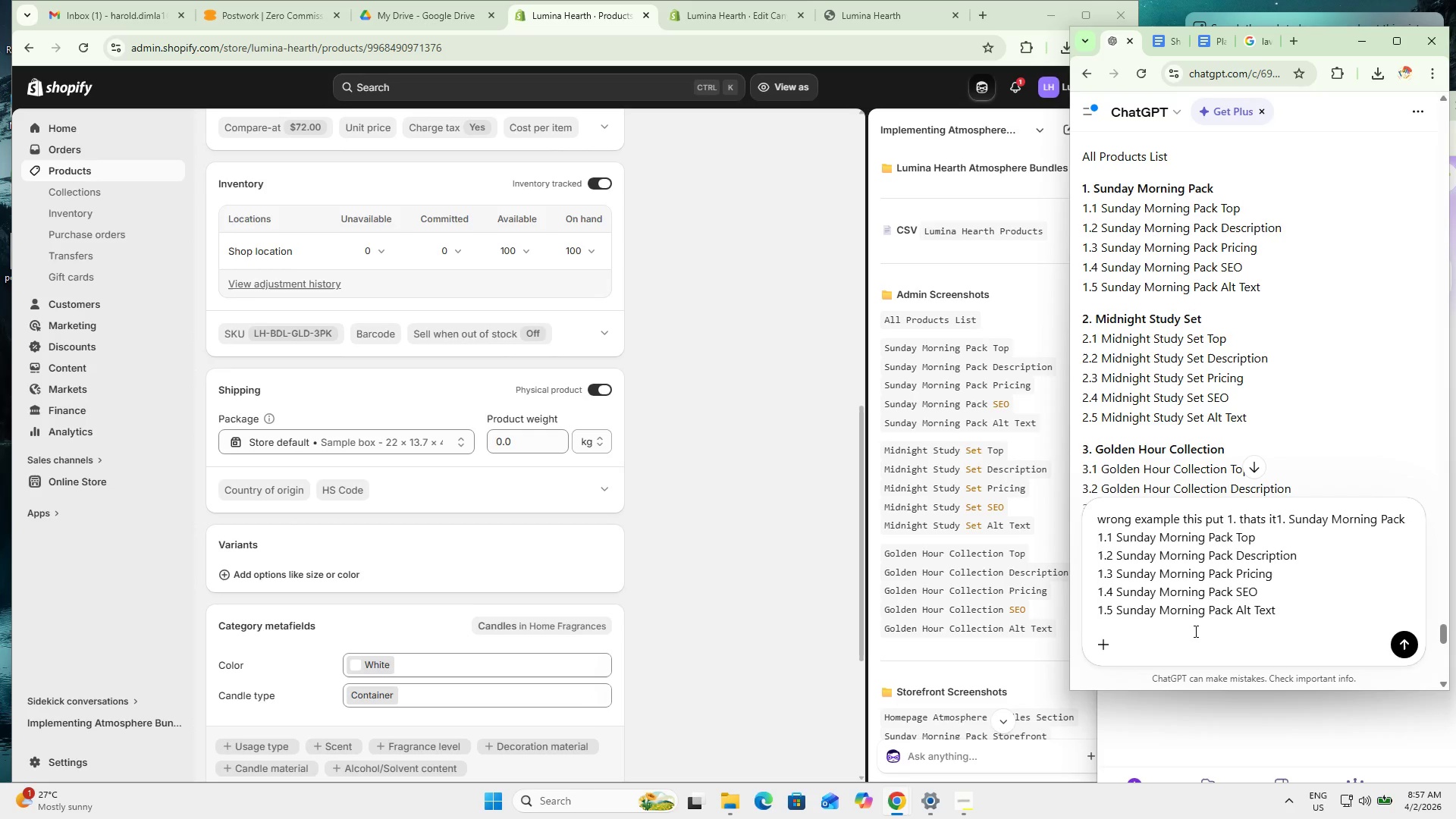 
key(Enter)
 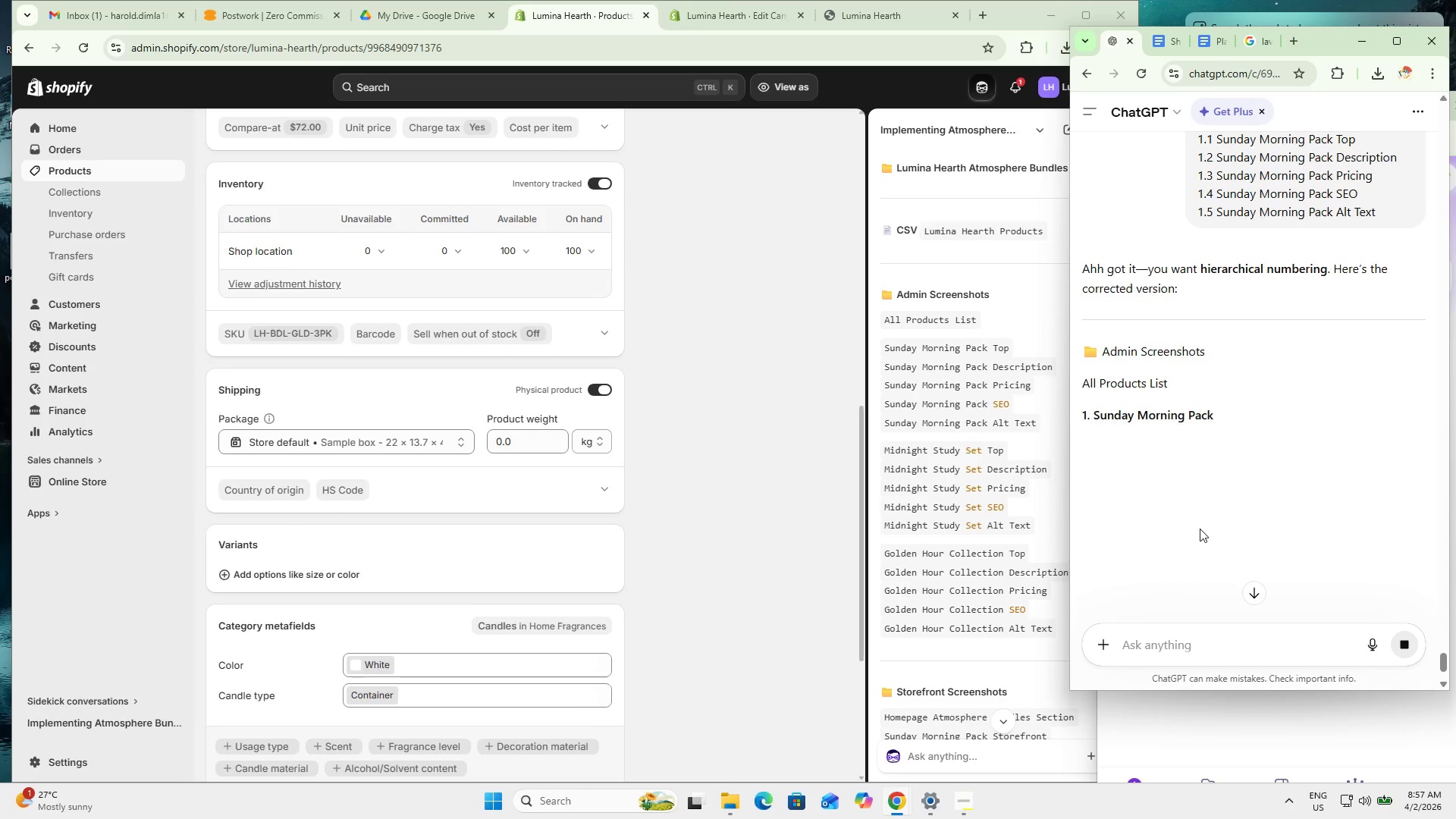 
wait(5.77)
 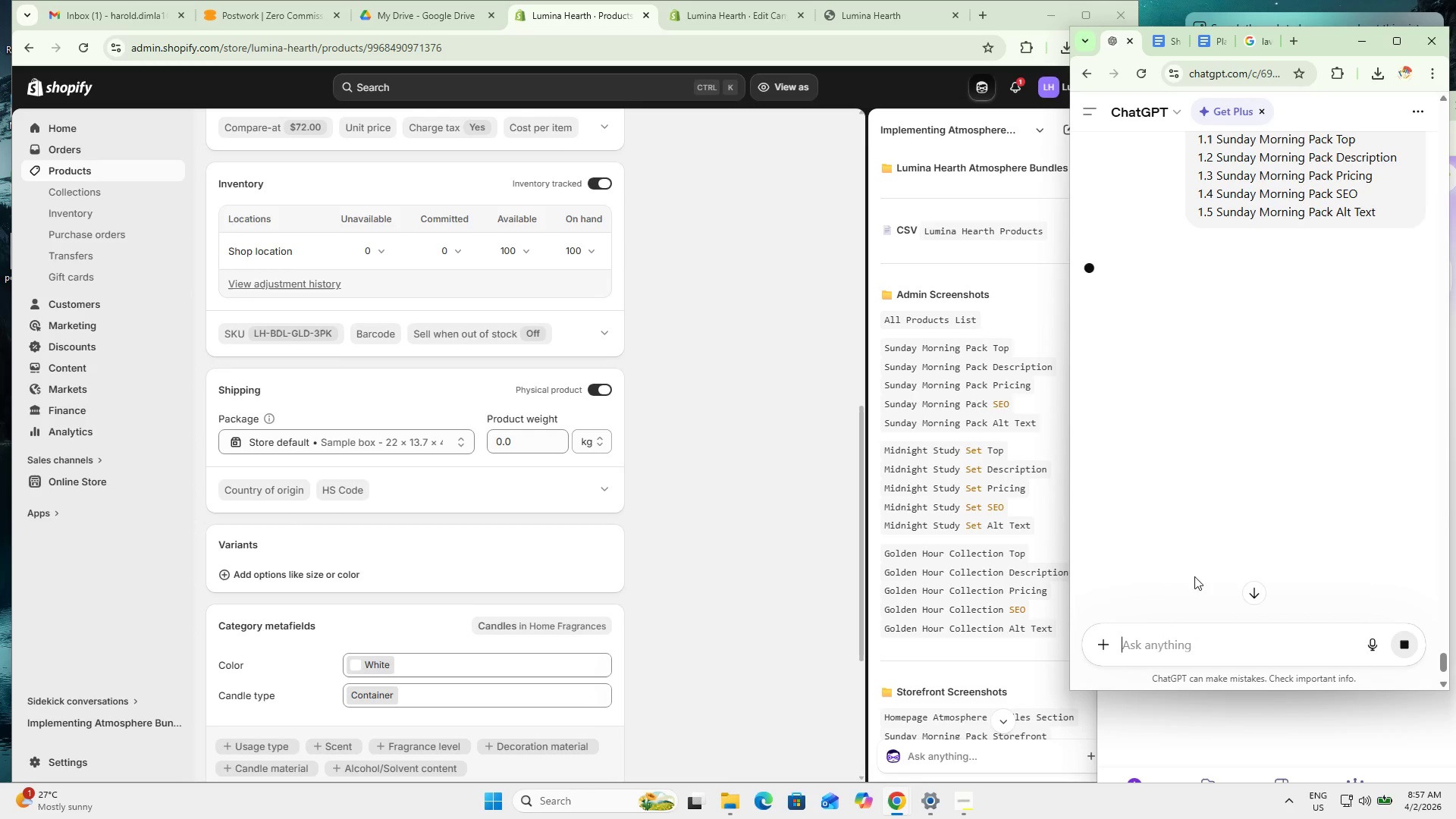 
left_click_drag(start_coordinate=[1408, 649], to_coordinate=[1410, 644])
 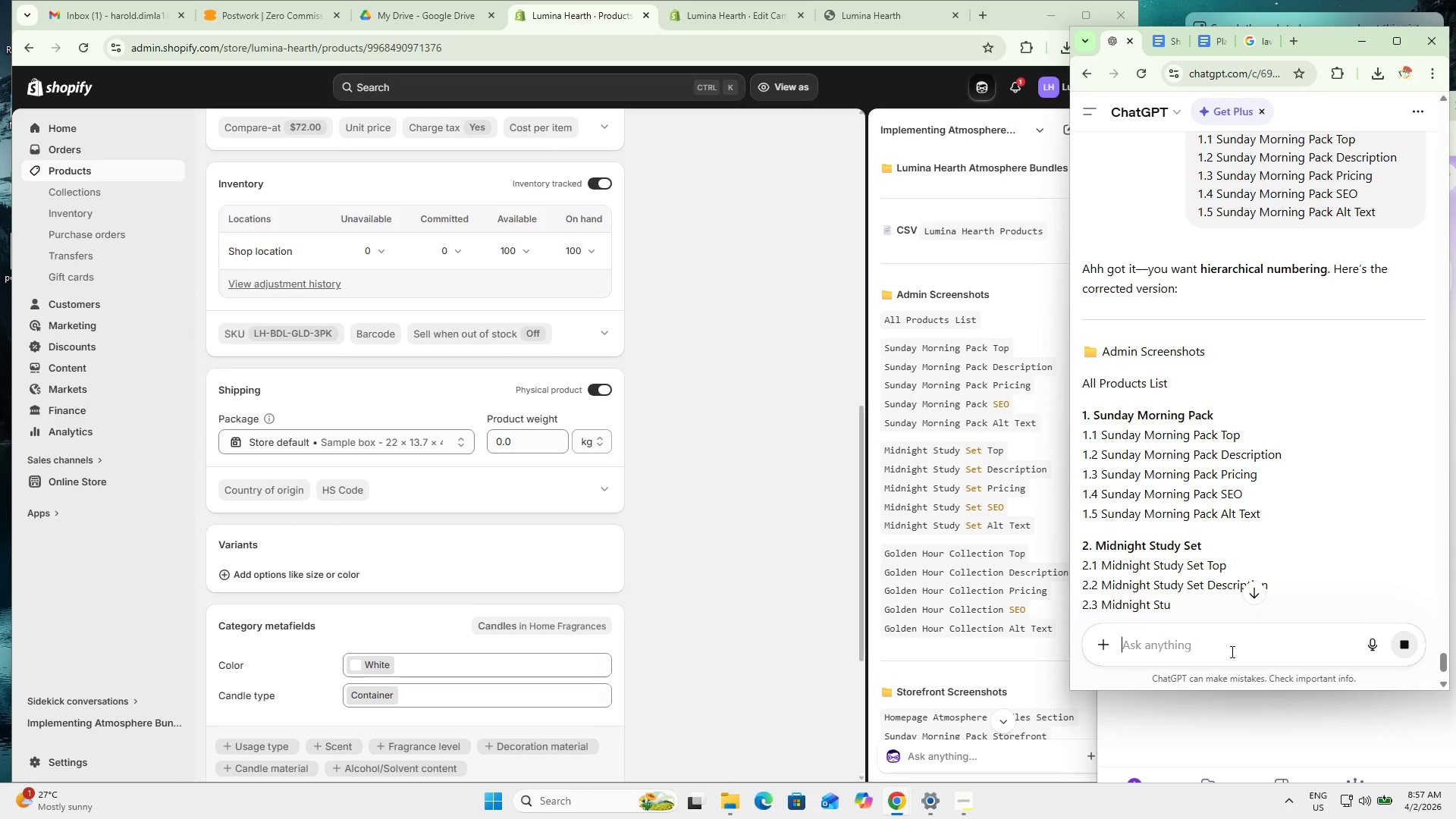 
left_click([1231, 651])
 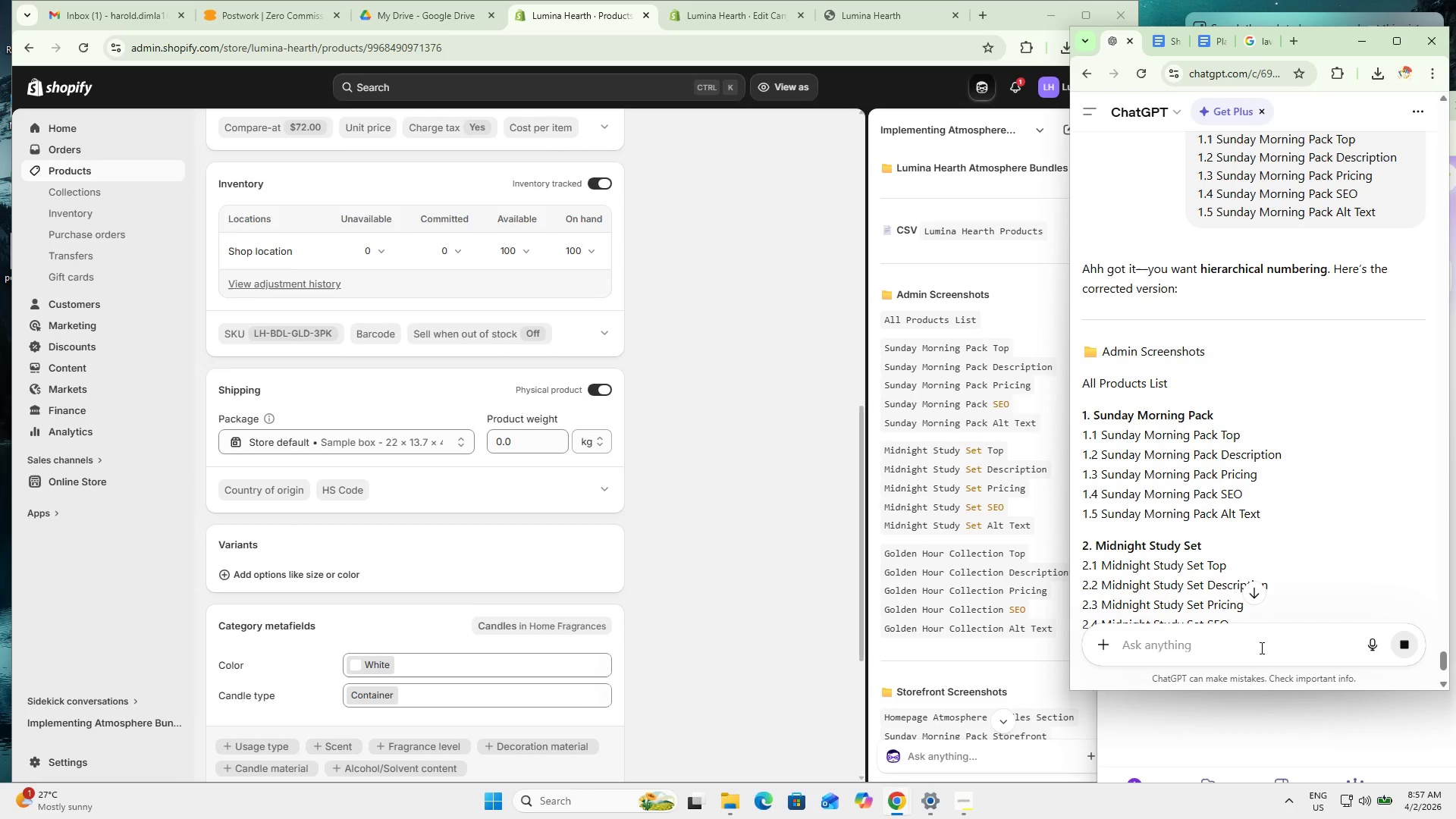 
type(noip)
key(Backspace)
key(Backspace)
type(pe just to all sundays no .1 .2)
 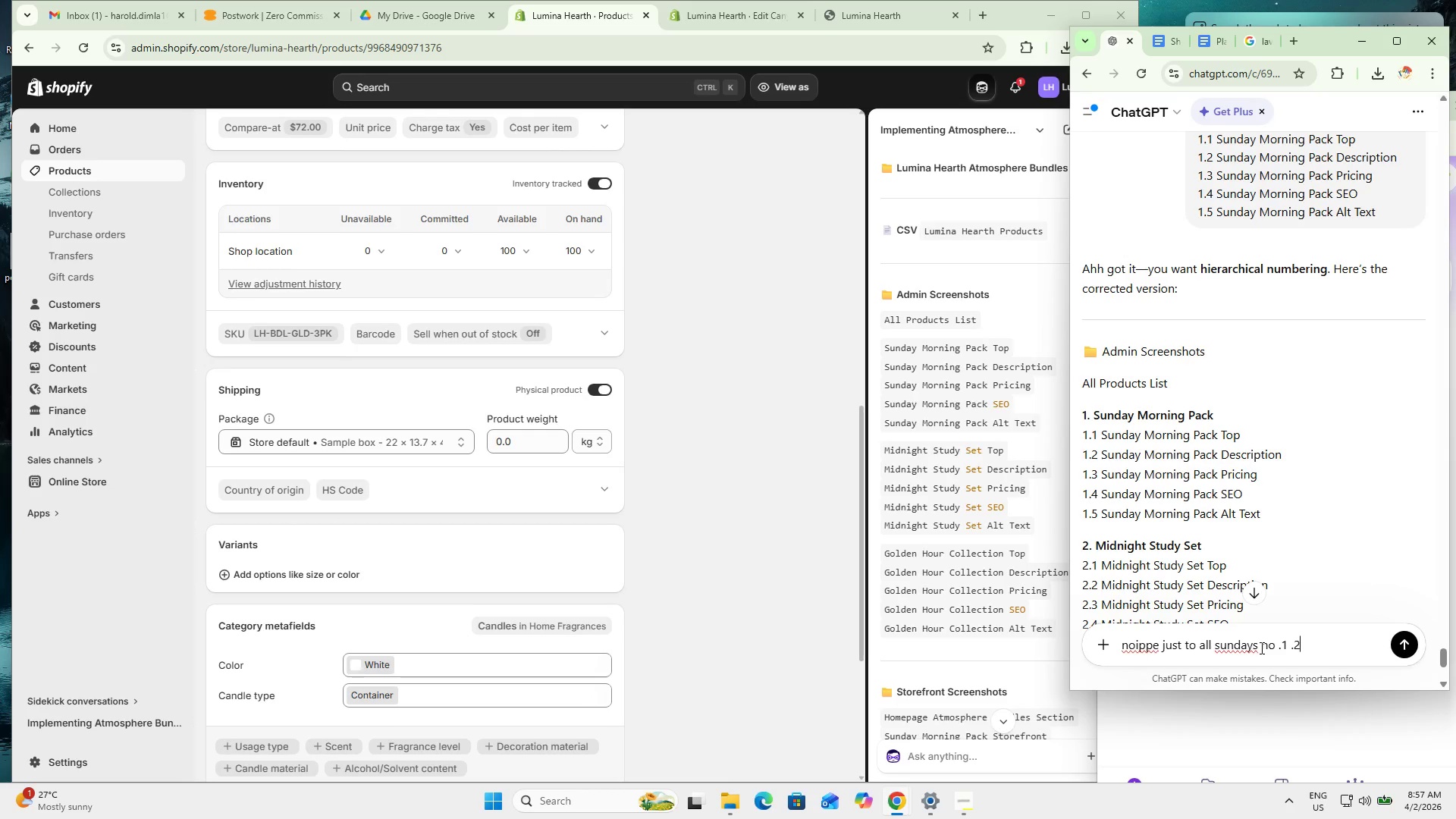 
key(Enter)
 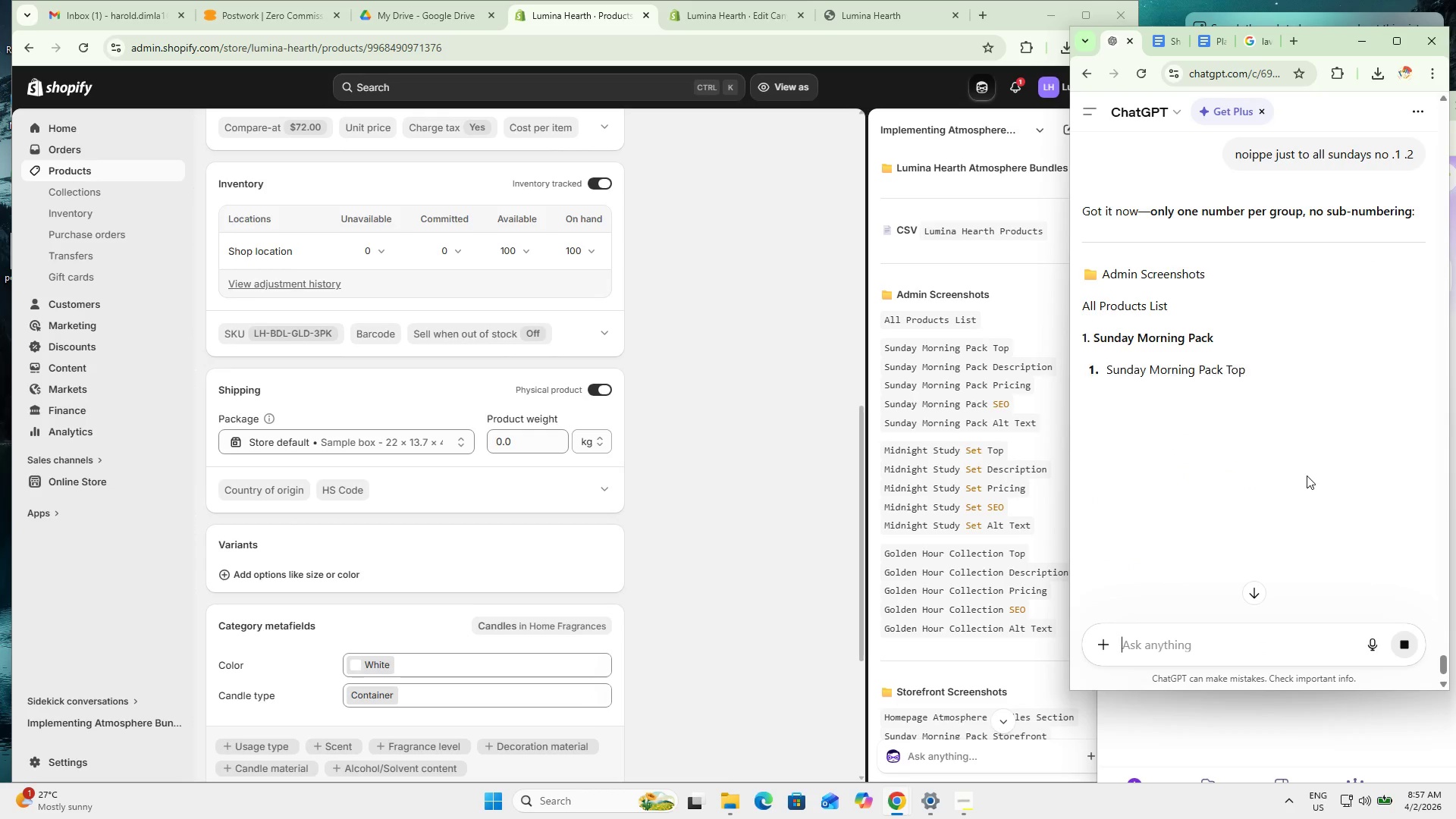 
wait(10.78)
 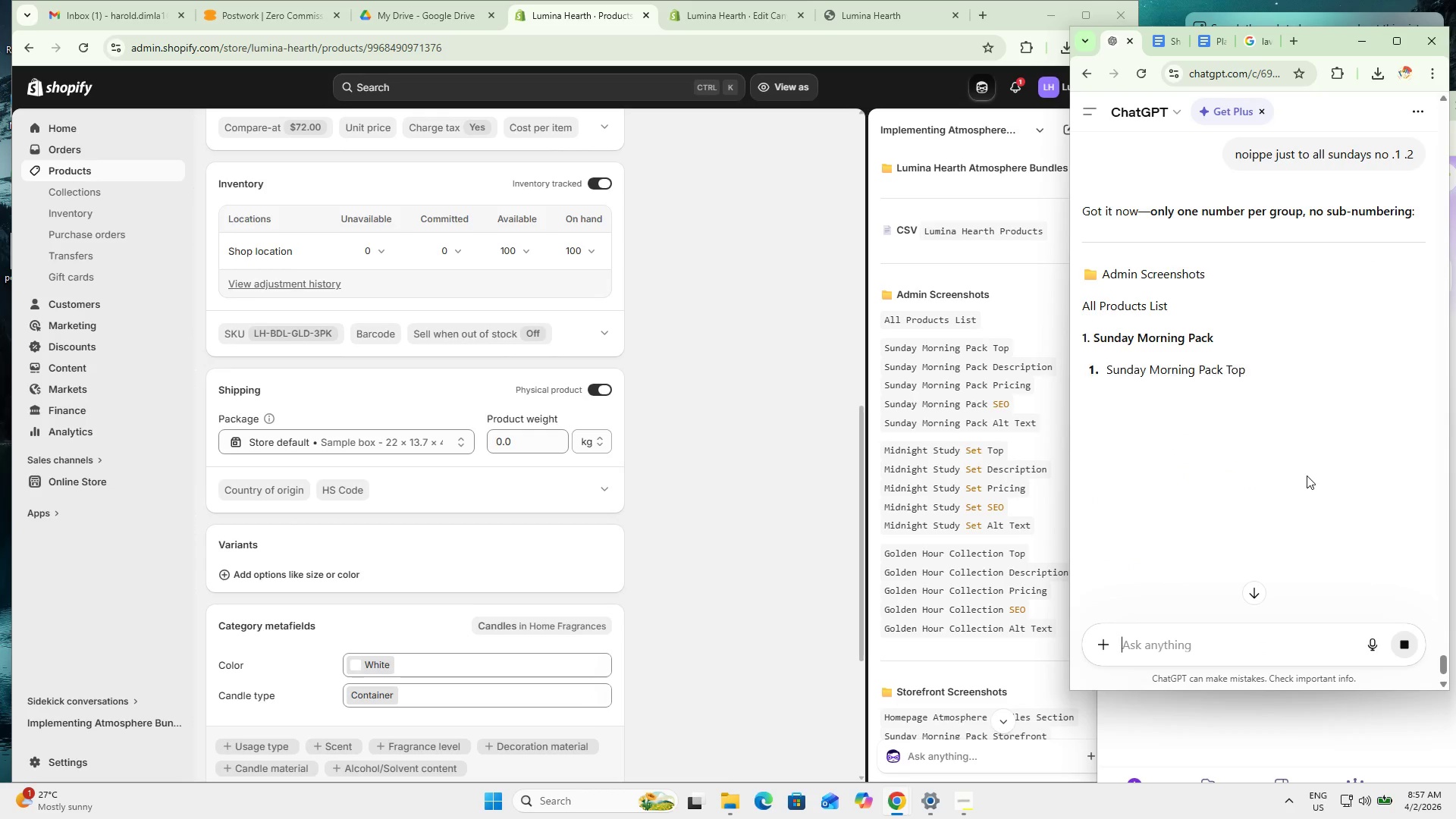 
scroll: coordinate [1284, 598], scroll_direction: down, amount: 2.0
 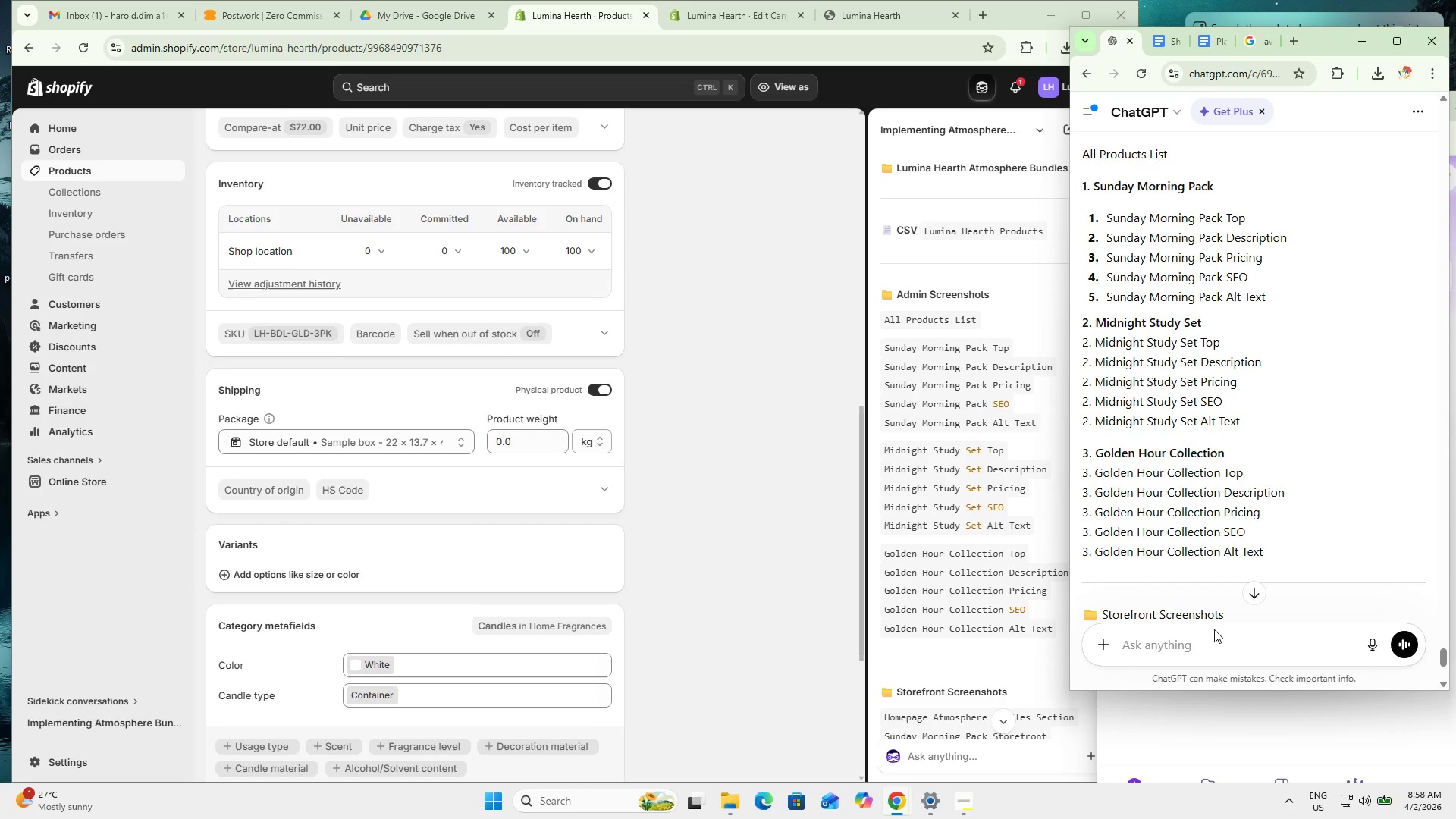 
left_click([1212, 648])
 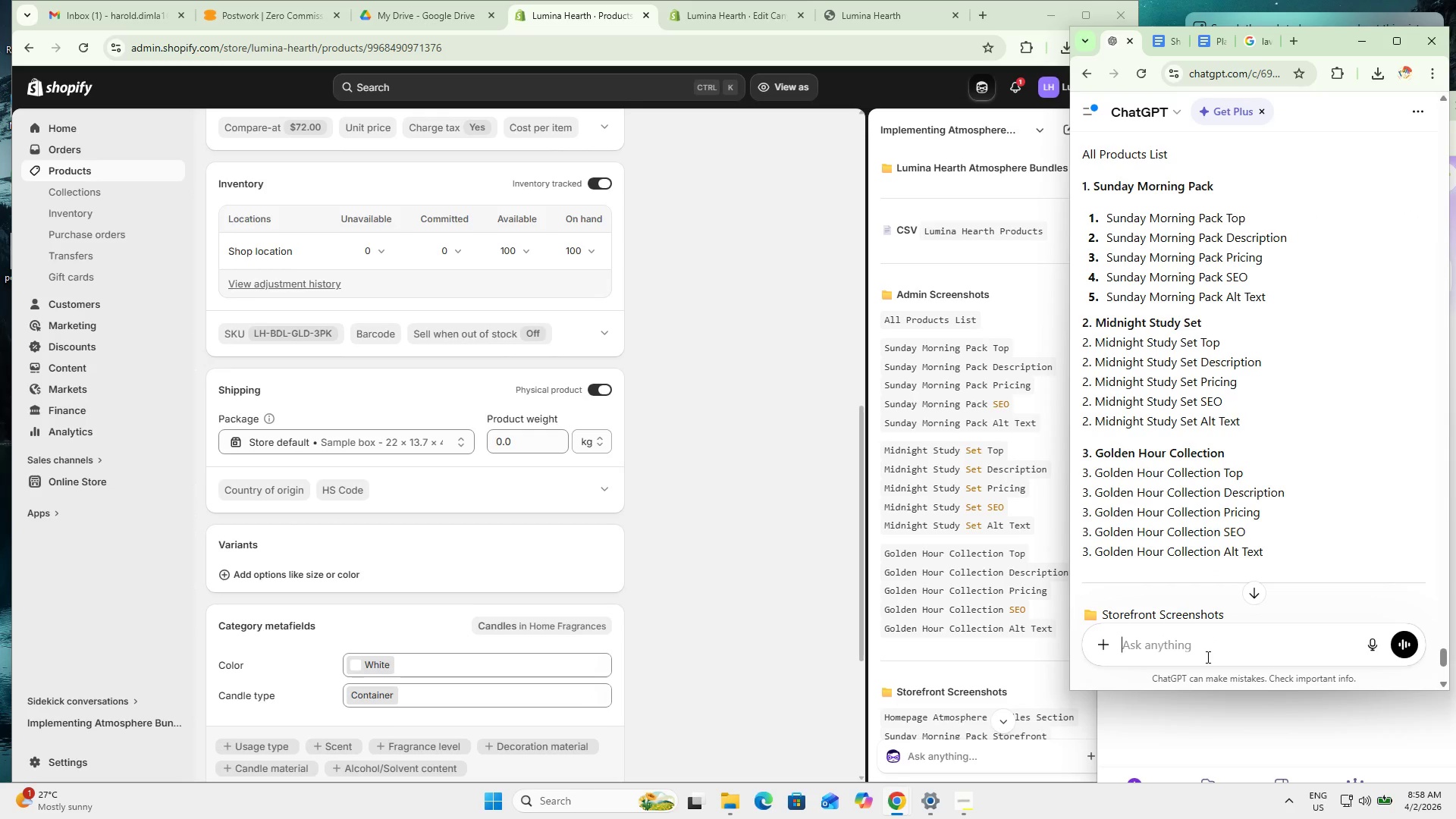 
type(ok 2 and 3 are correct please fix 1)
 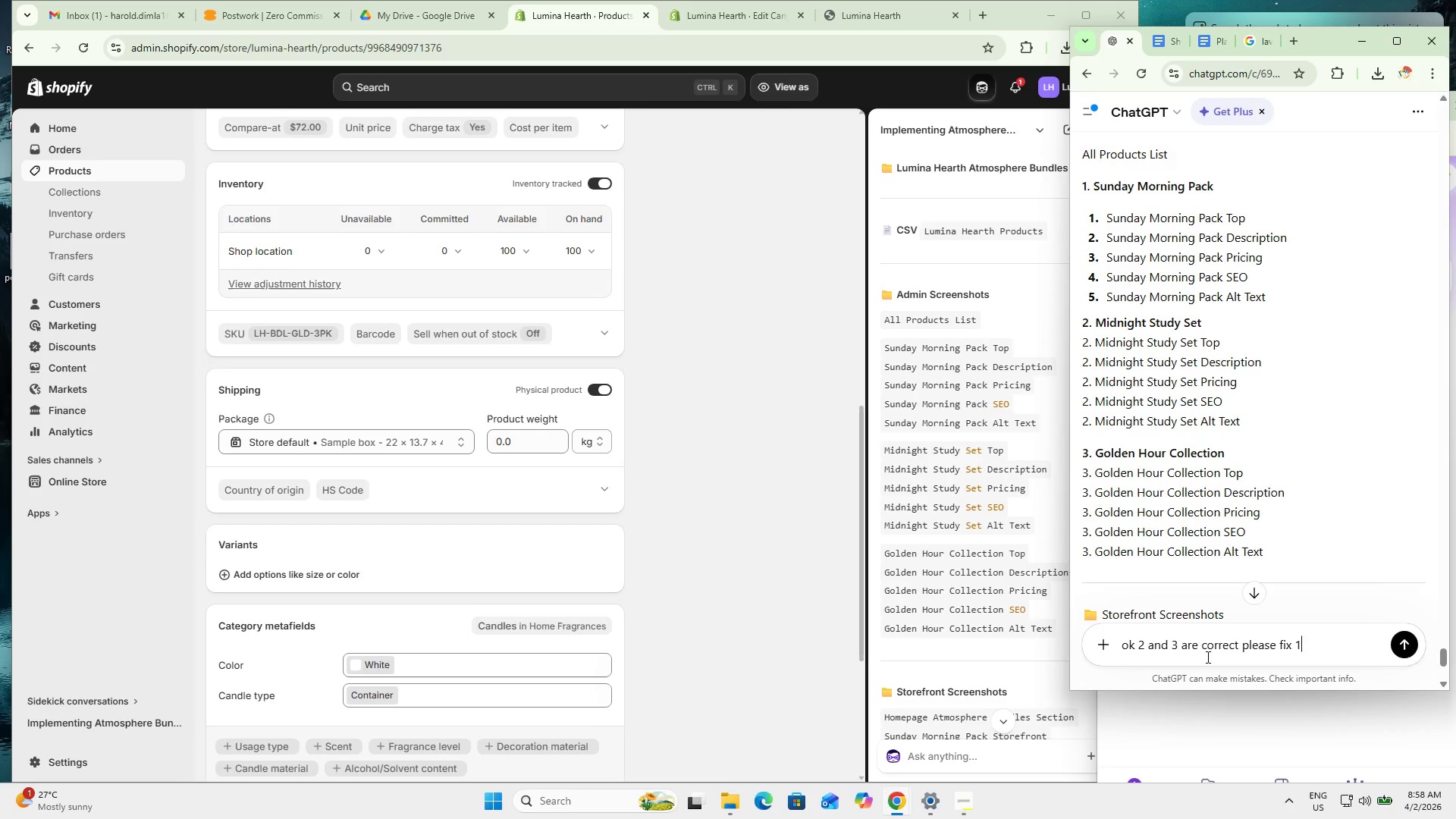 
key(Enter)
 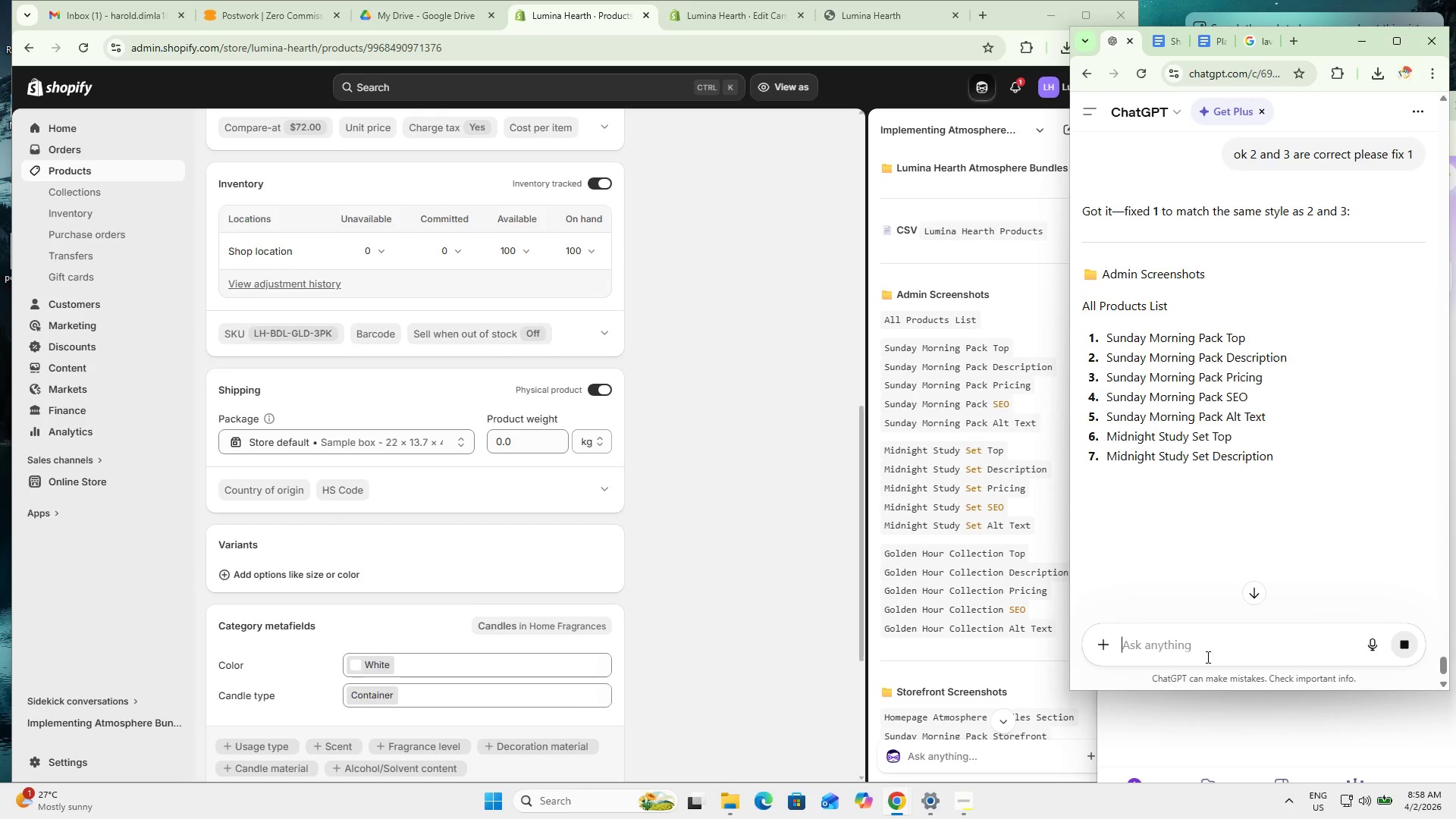 
scroll: coordinate [1242, 431], scroll_direction: up, amount: 6.0
 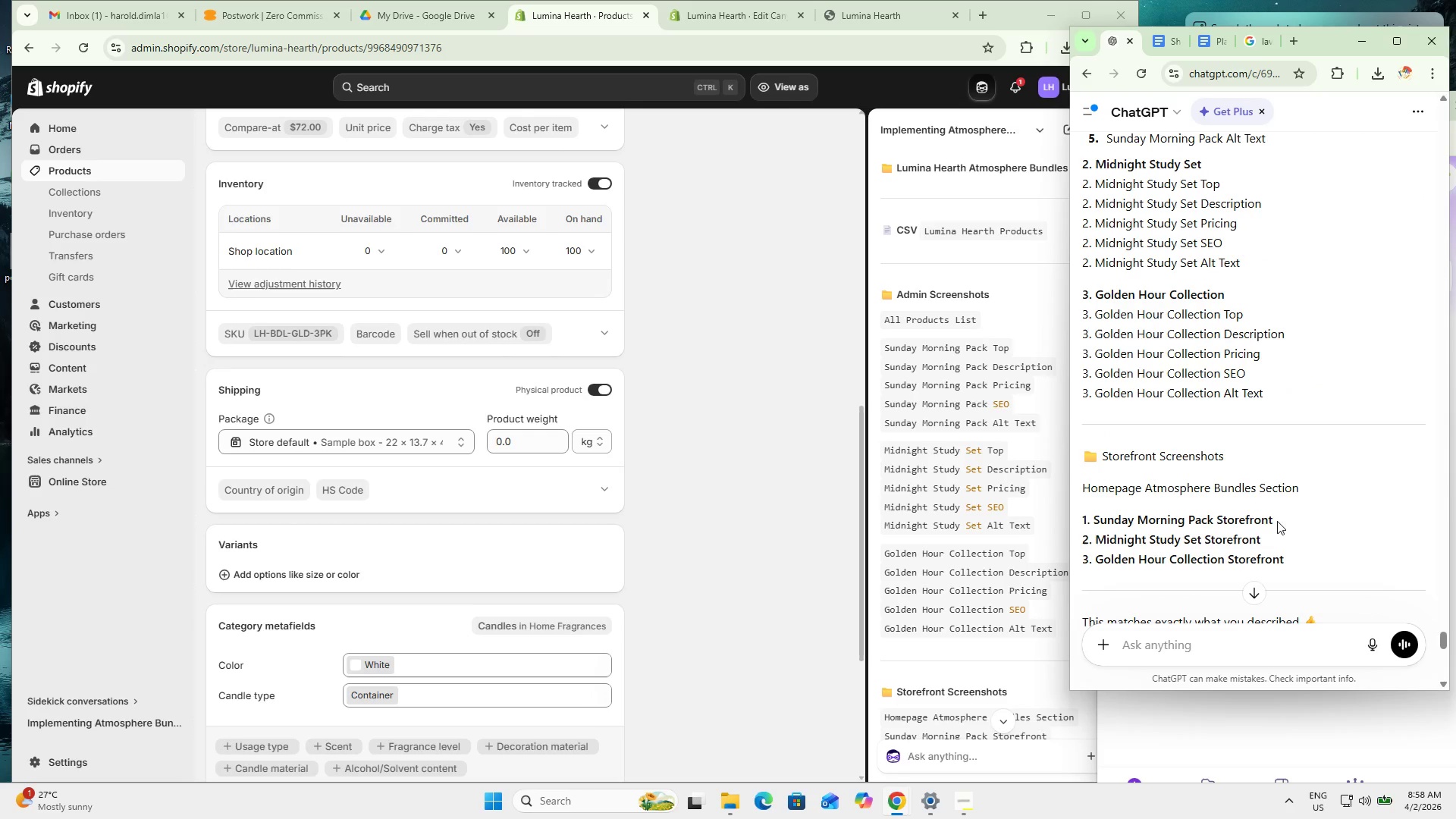 
left_click_drag(start_coordinate=[1318, 398], to_coordinate=[1083, 262])
 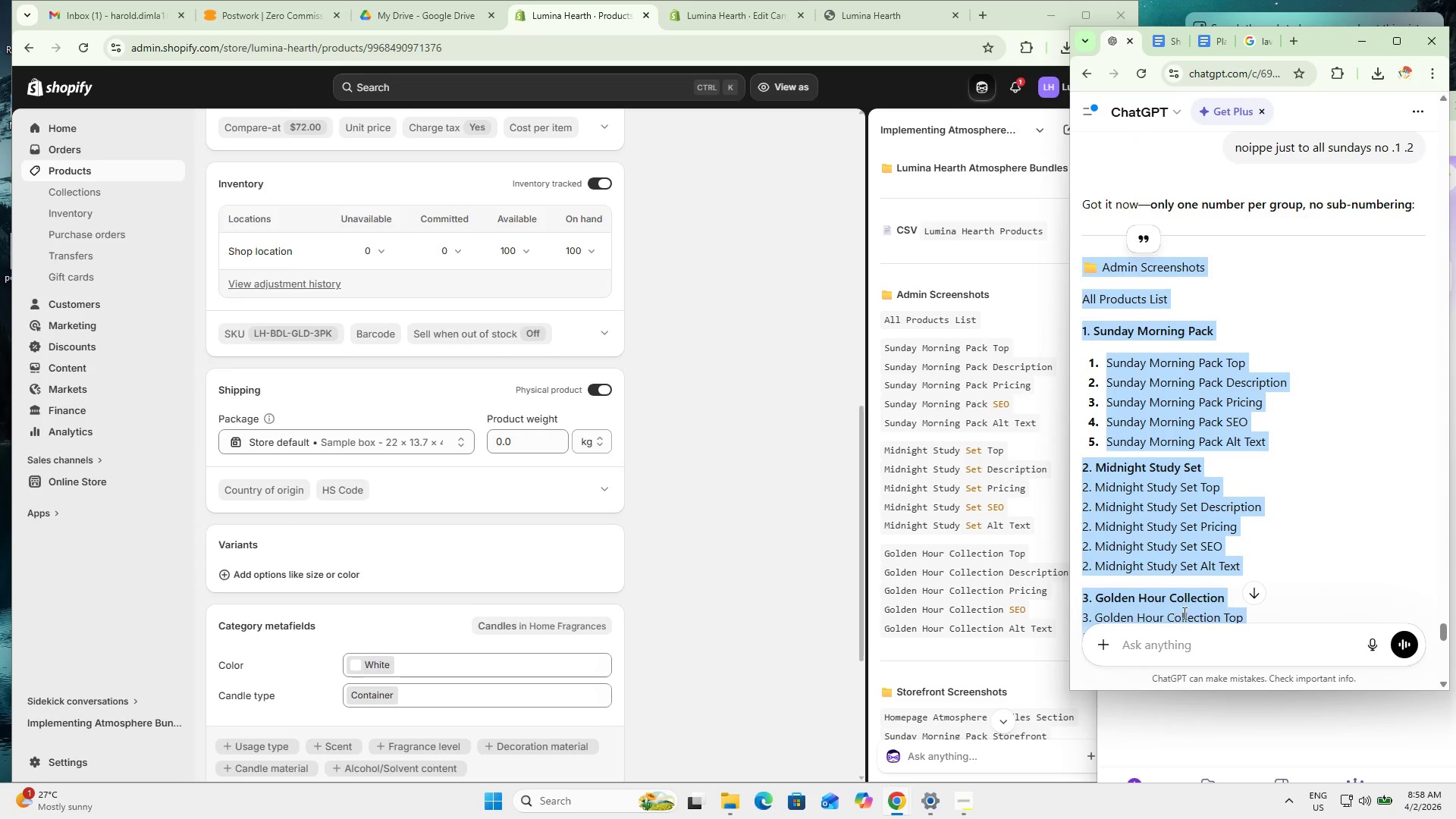 
scroll: coordinate [1142, 236], scroll_direction: up, amount: 4.0
 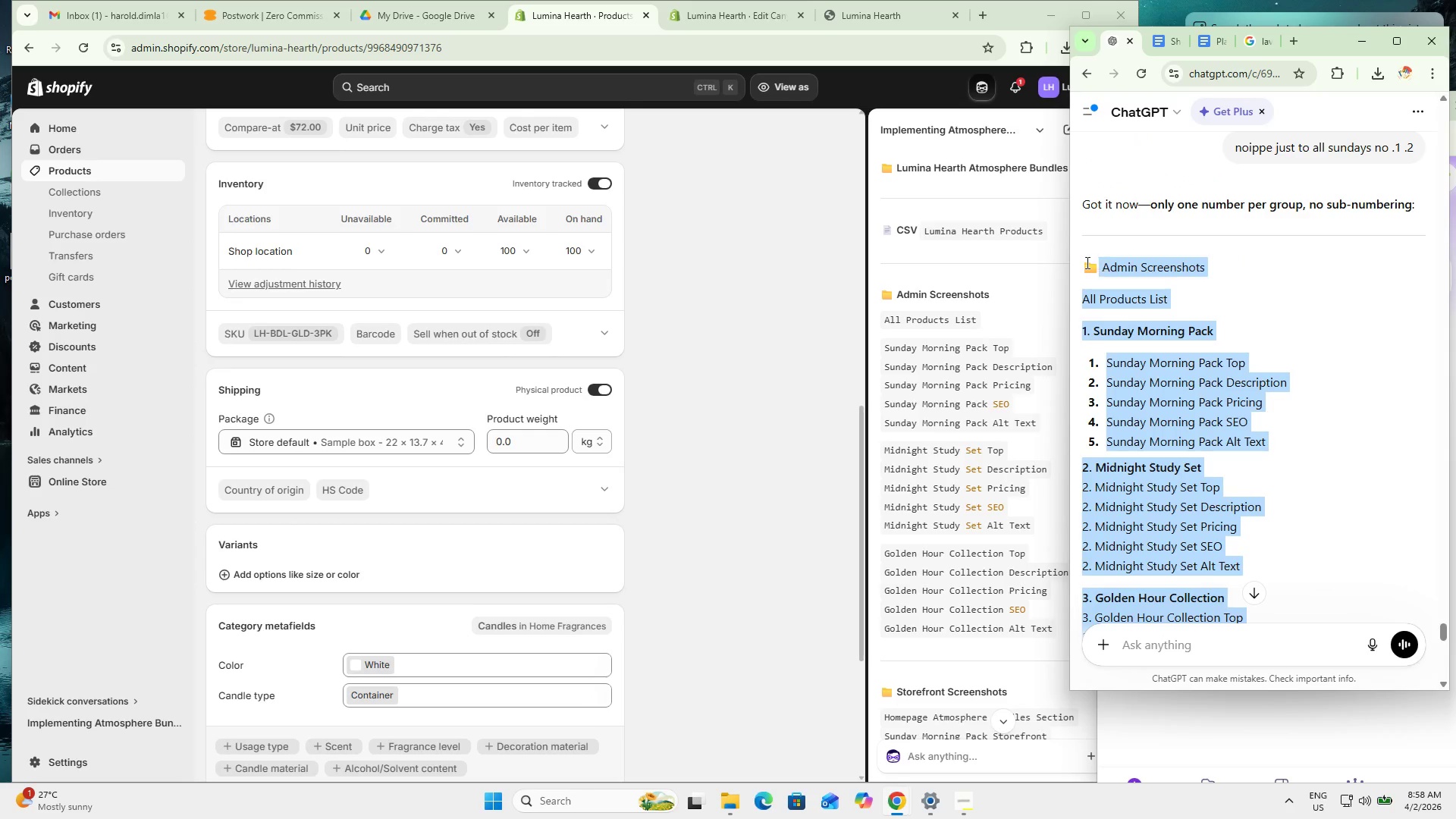 
key(Control+C)
 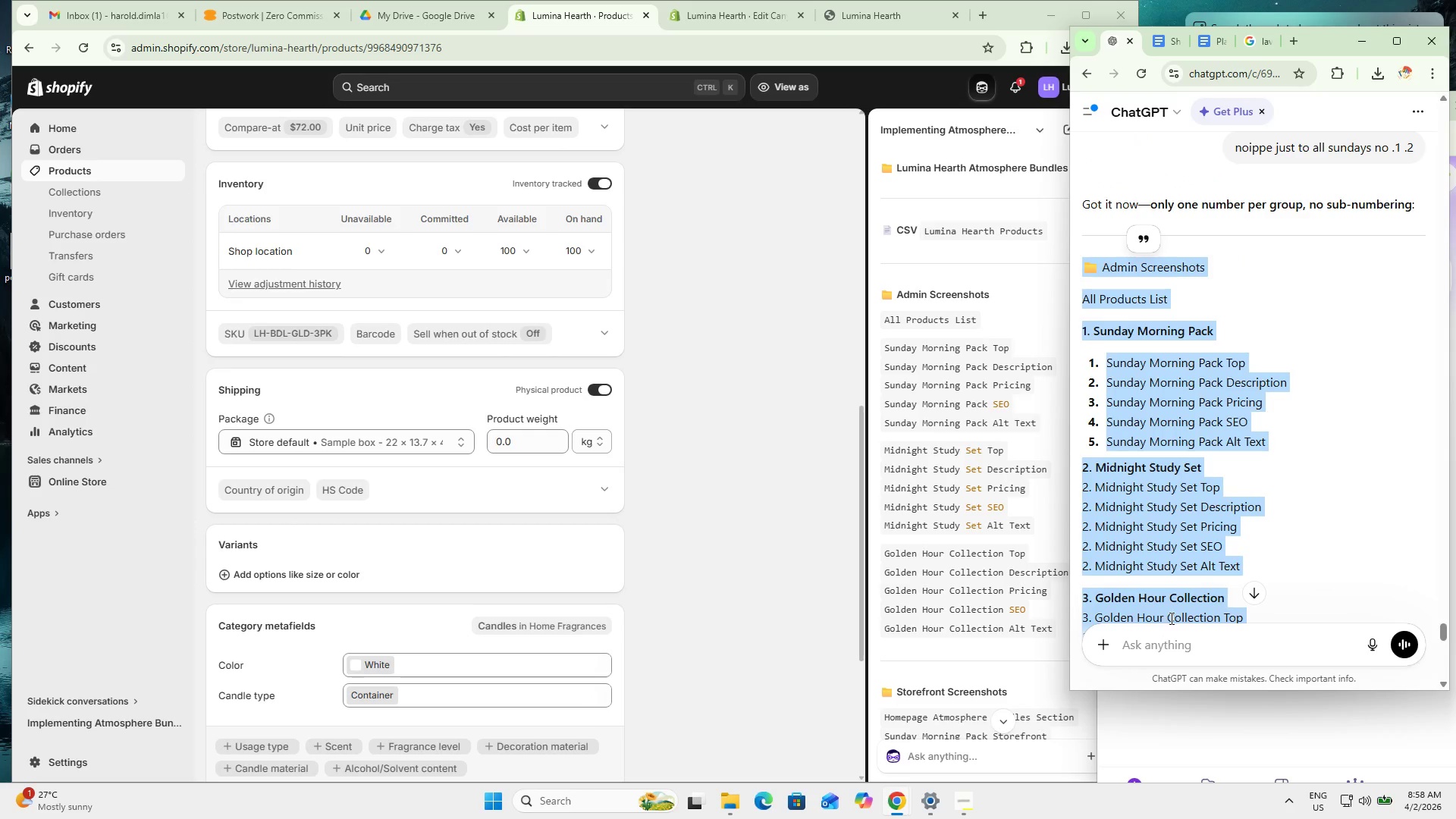 
key(Control+C)
 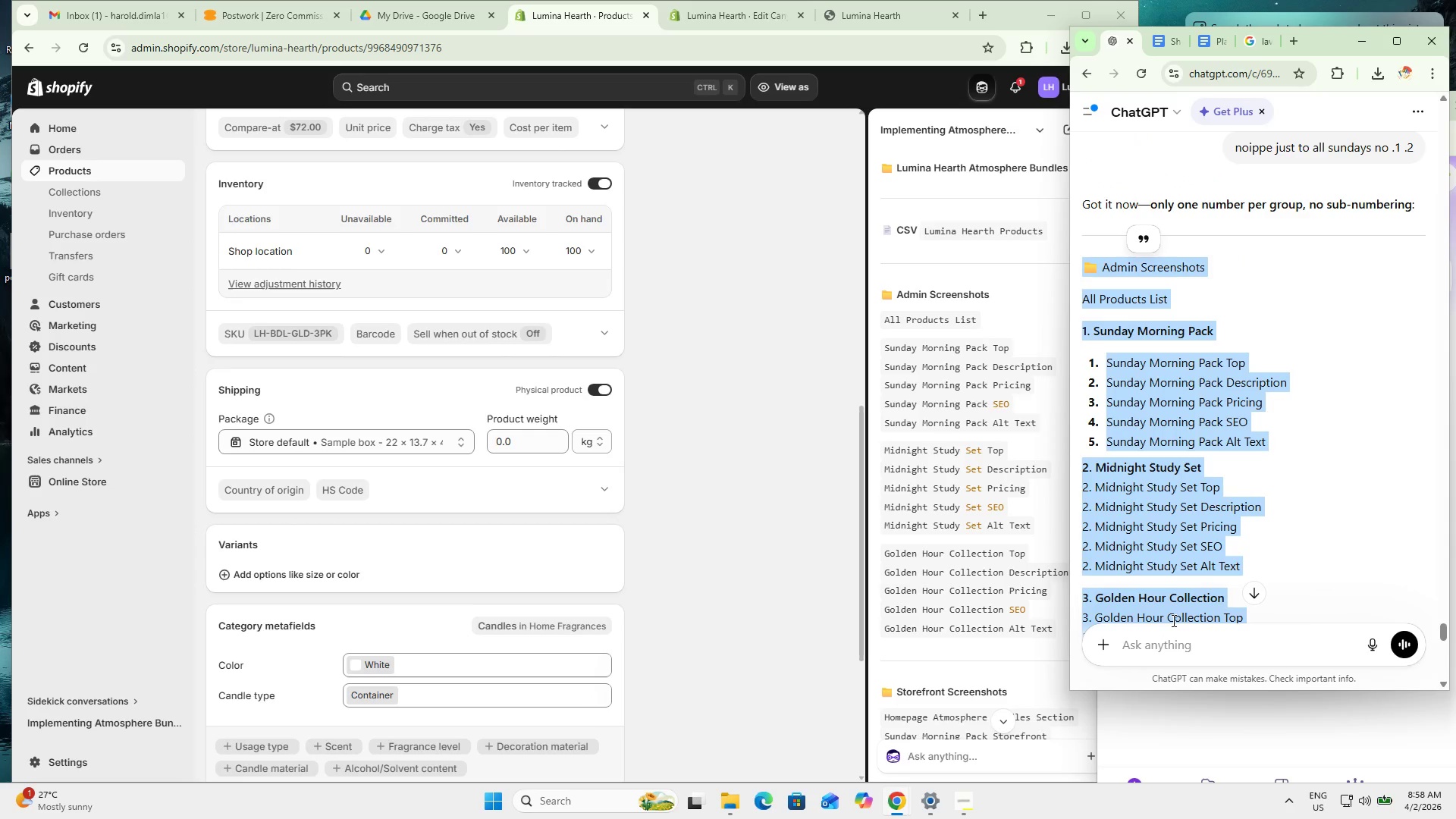 
key(Control+C)
 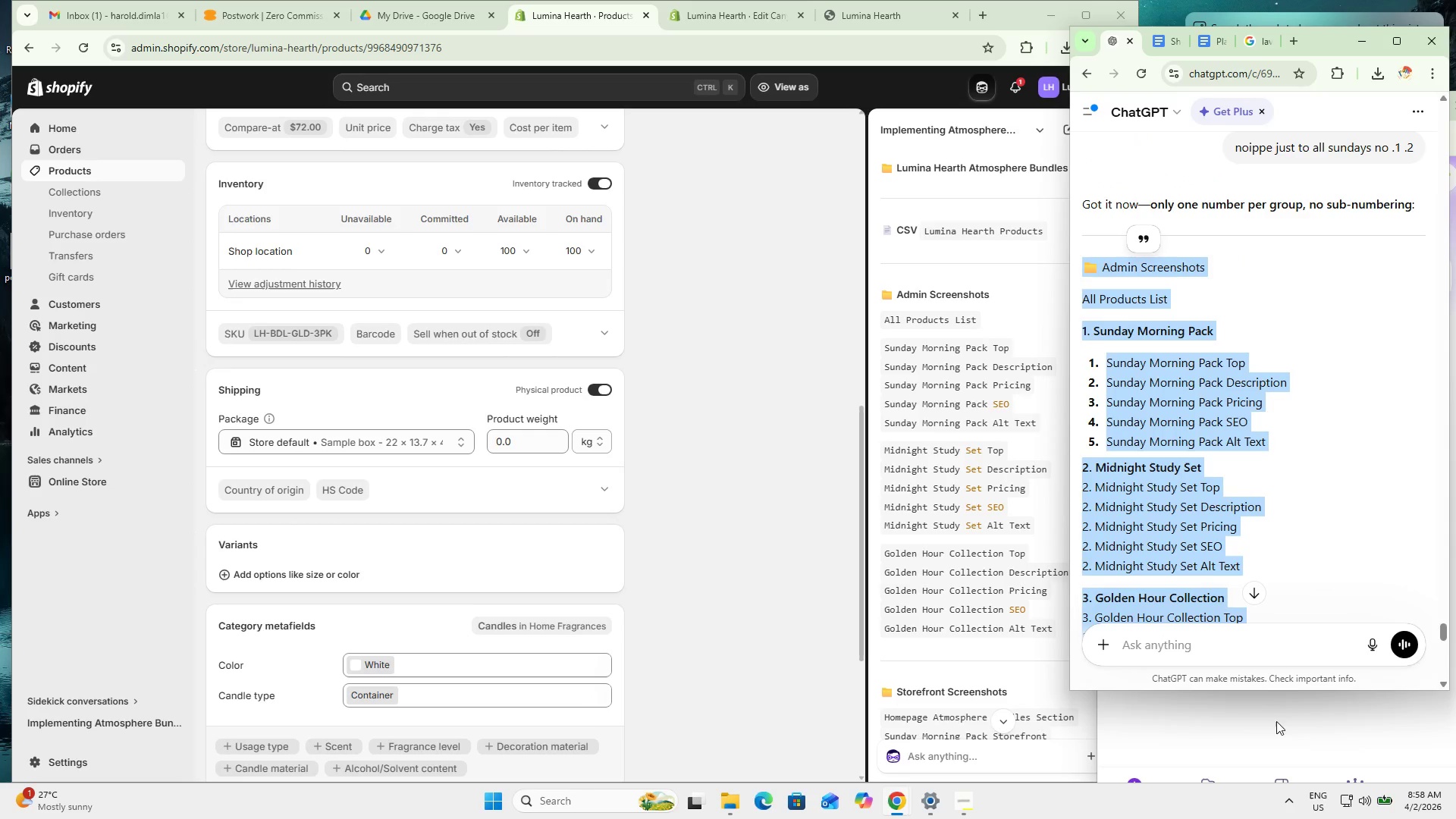 
key(Control+C)
 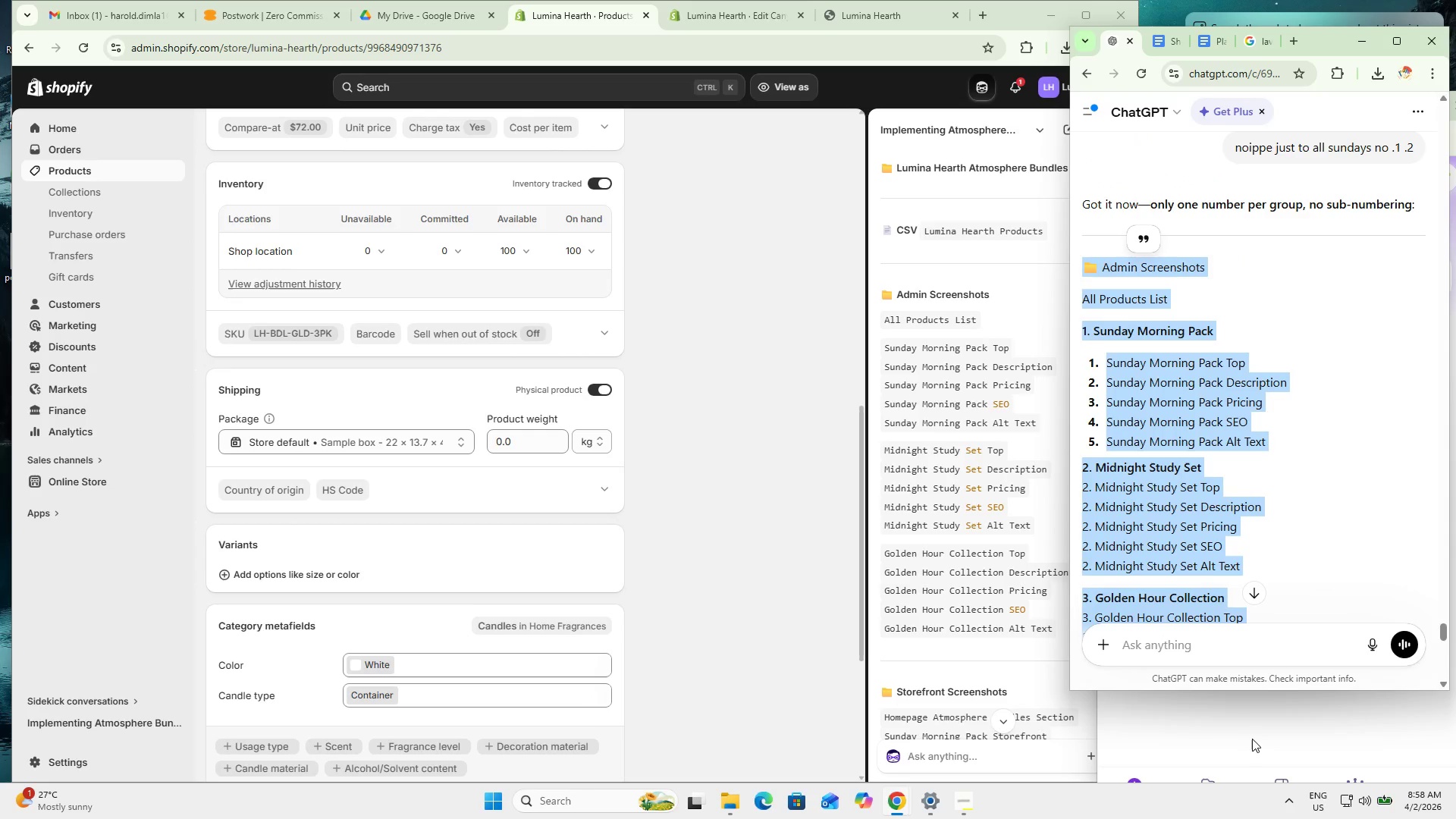 
key(Control+C)
 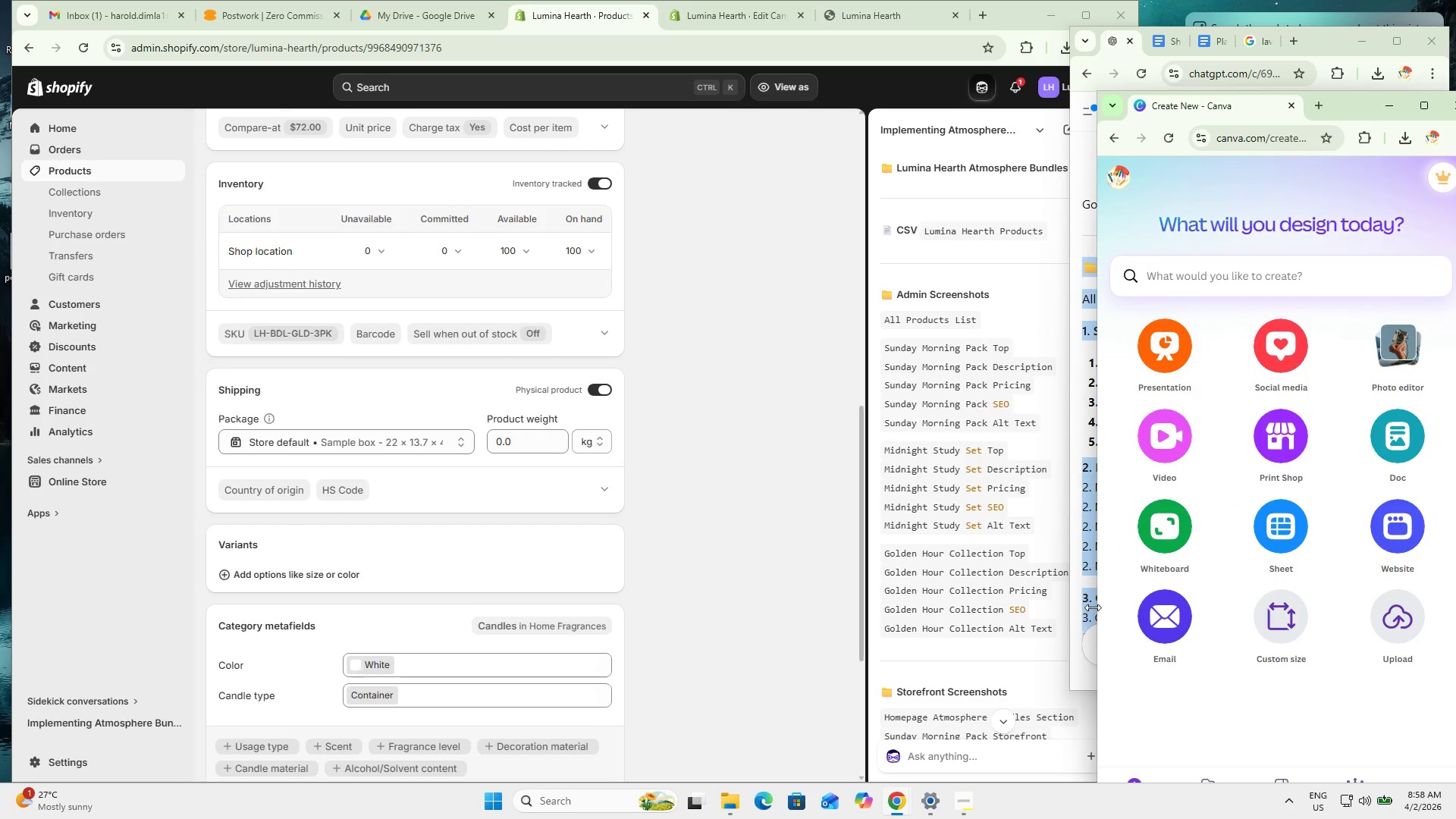 
left_click([1088, 601])
 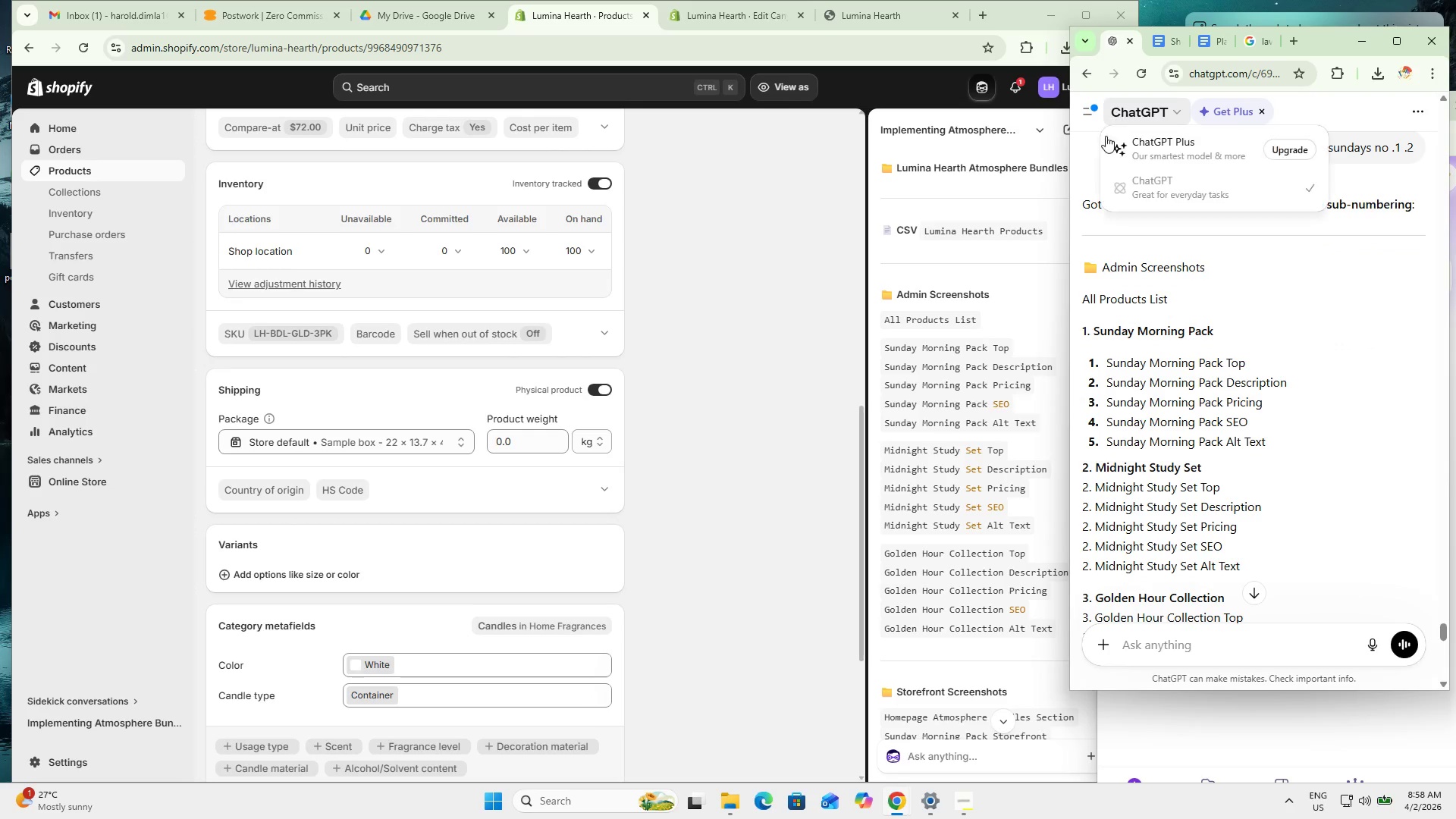 
wait(5.84)
 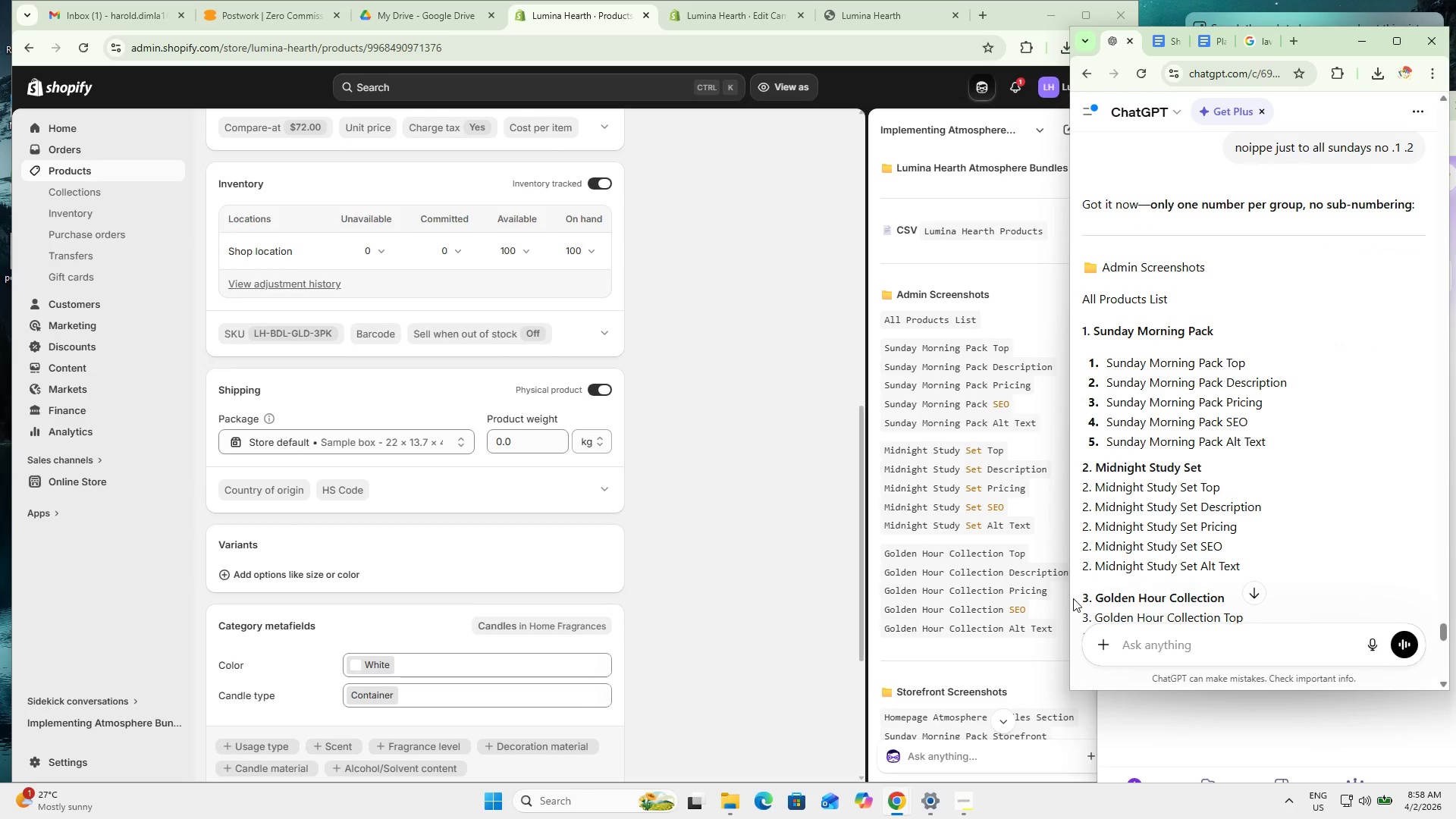 
left_click([1166, 35])
 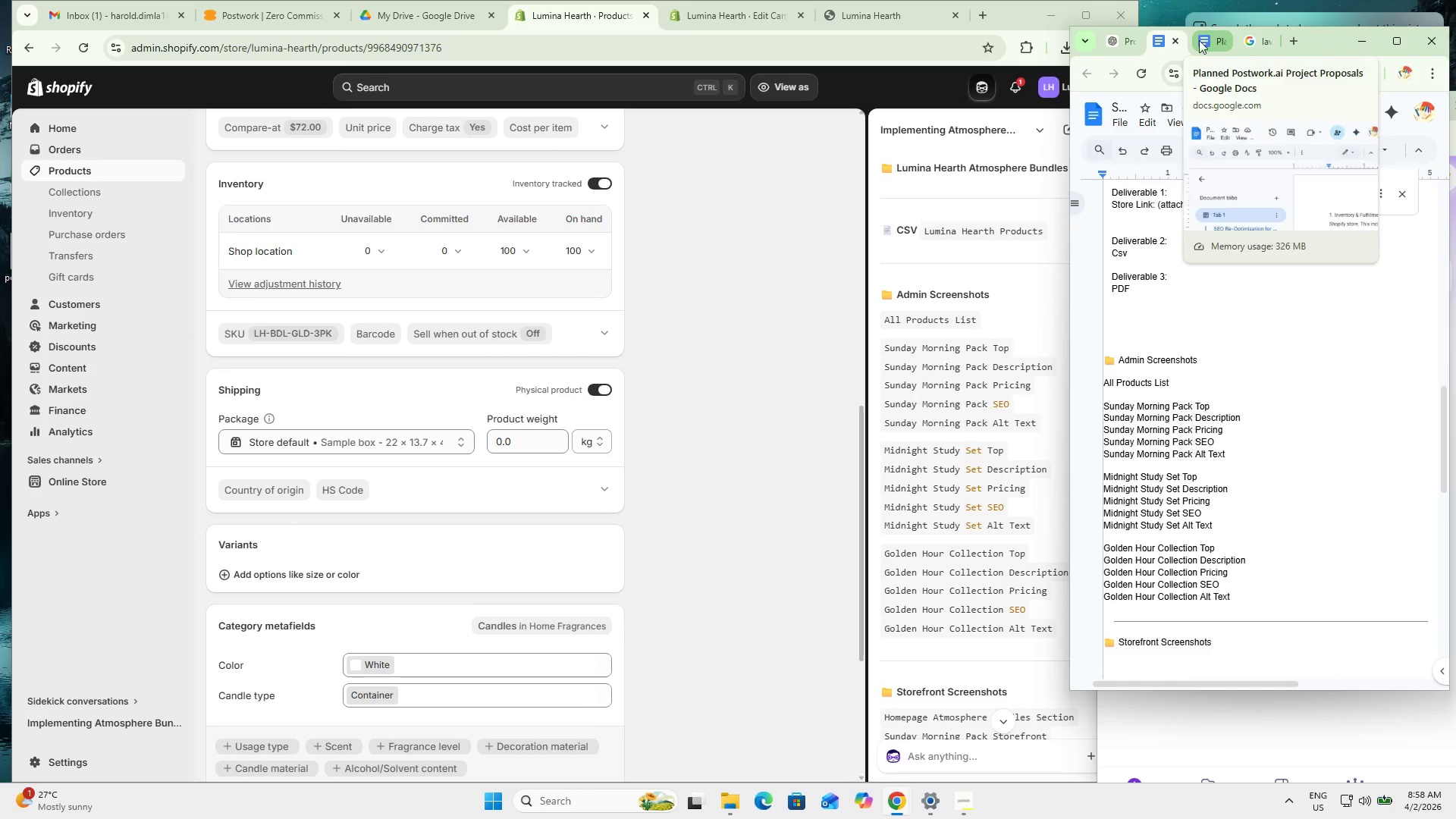 
scroll: coordinate [1227, 481], scroll_direction: down, amount: 2.0
 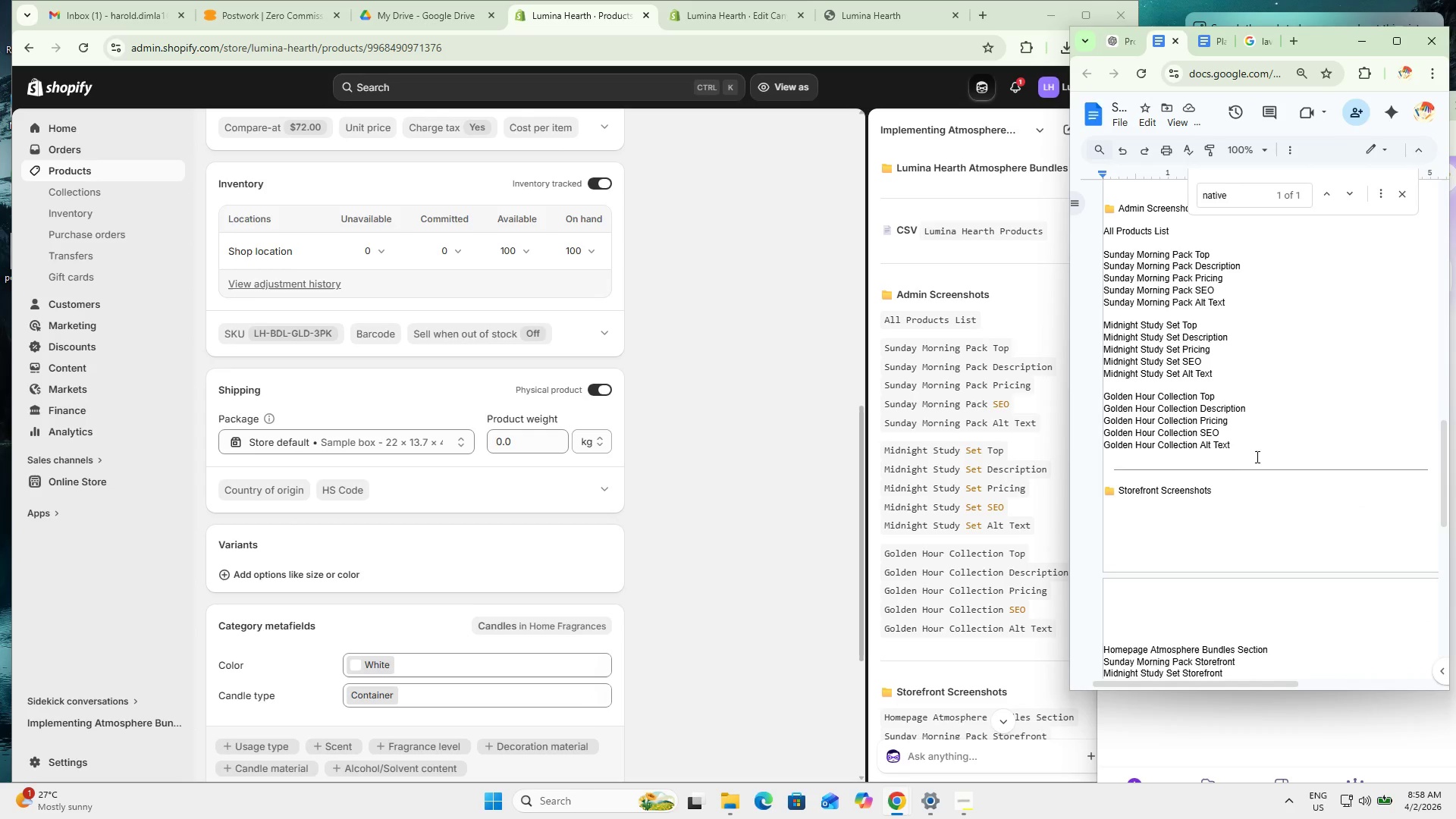 
left_click_drag(start_coordinate=[1263, 460], to_coordinate=[1097, 328])
 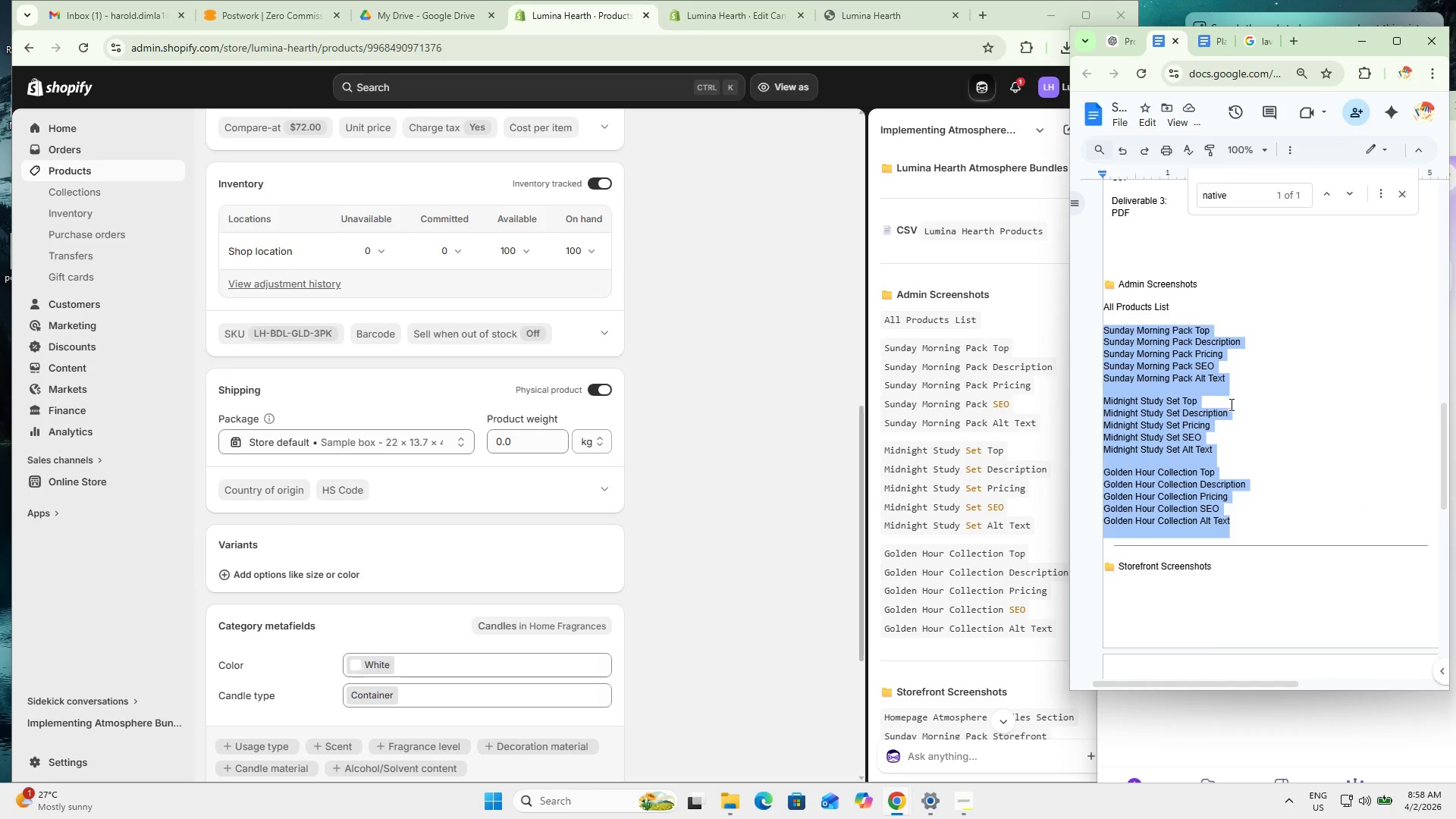 
scroll: coordinate [1194, 310], scroll_direction: up, amount: 1.0
 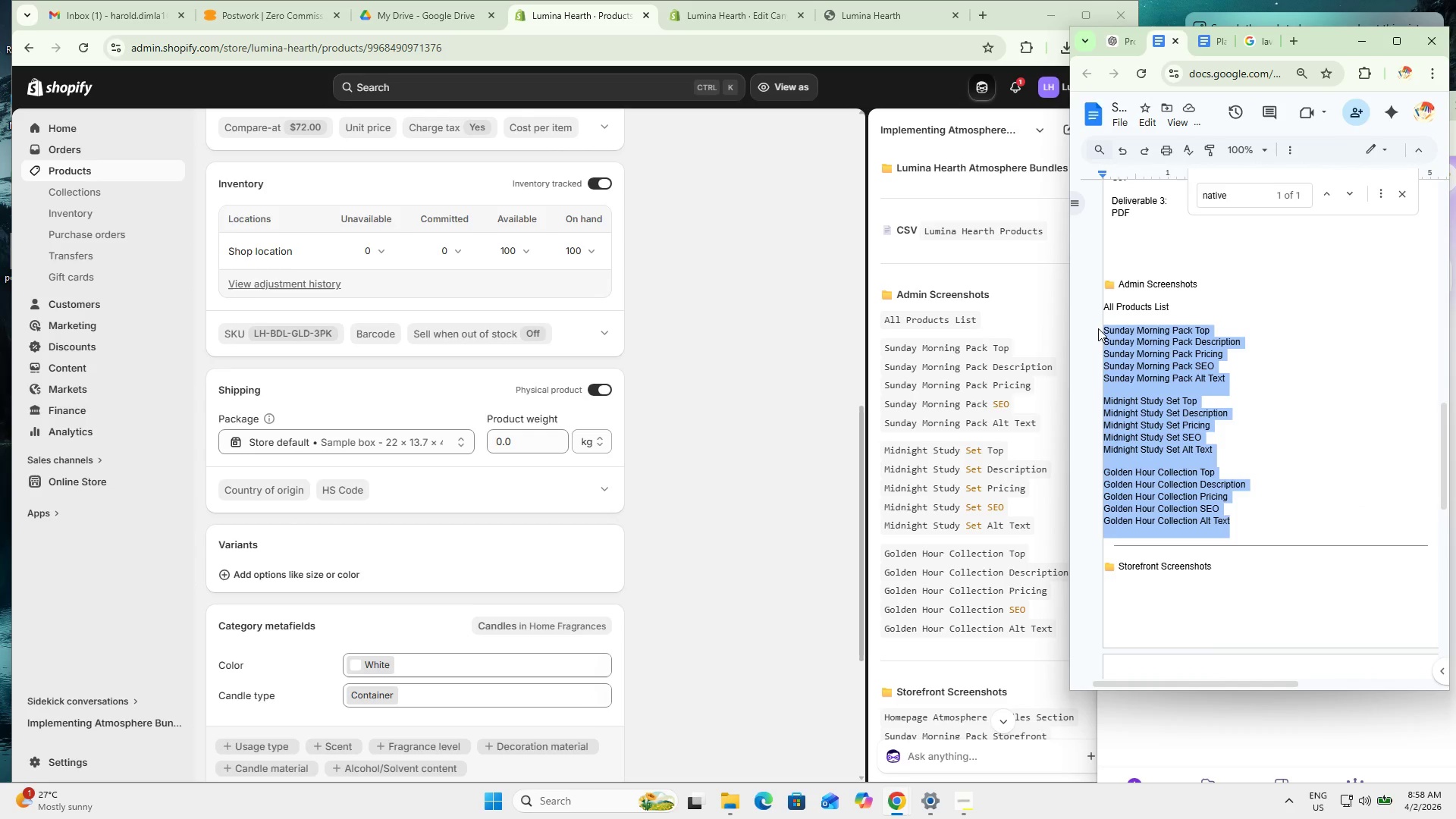 
key(Control+V)
 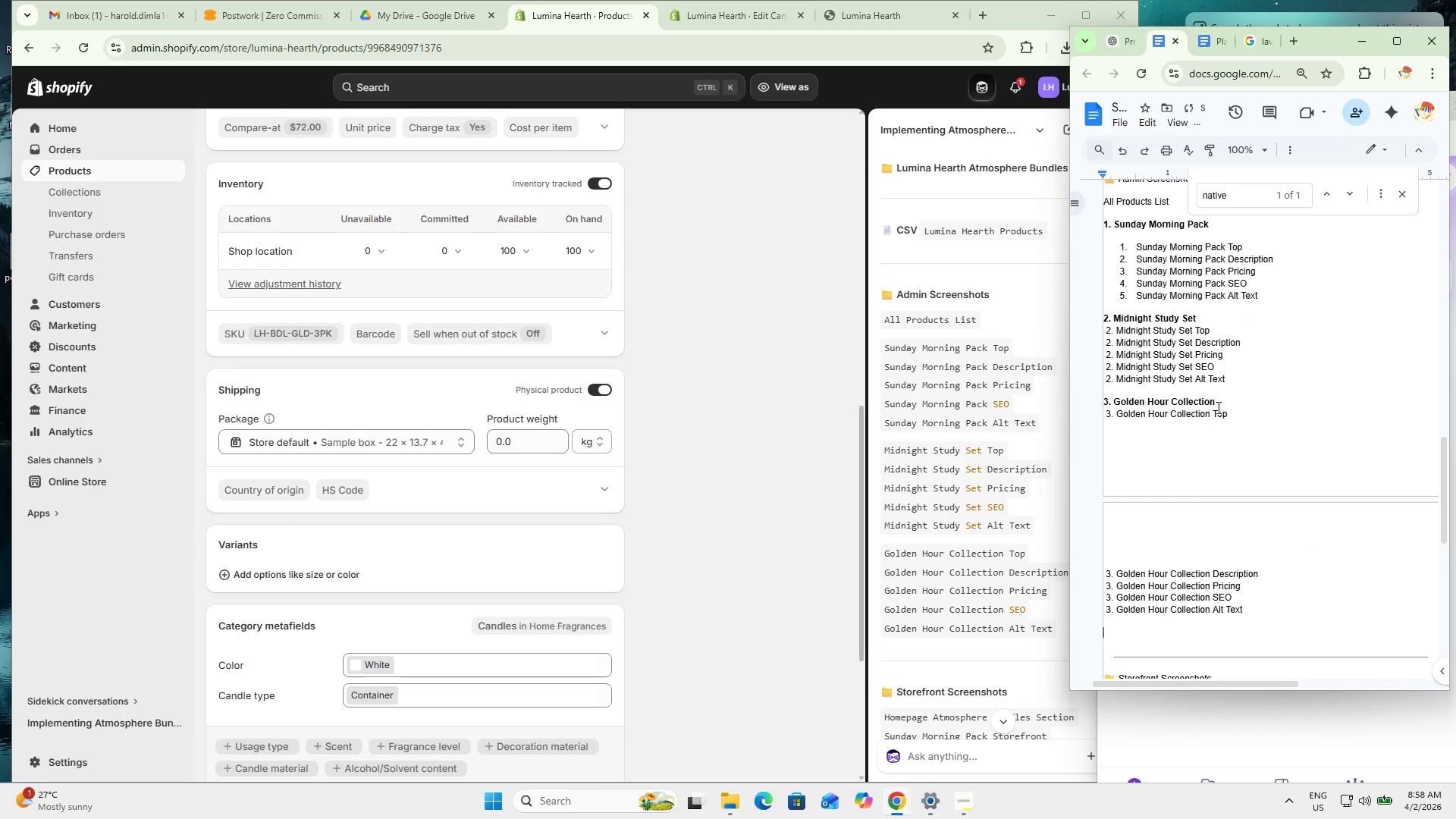 
scroll: coordinate [1217, 407], scroll_direction: up, amount: 3.0
 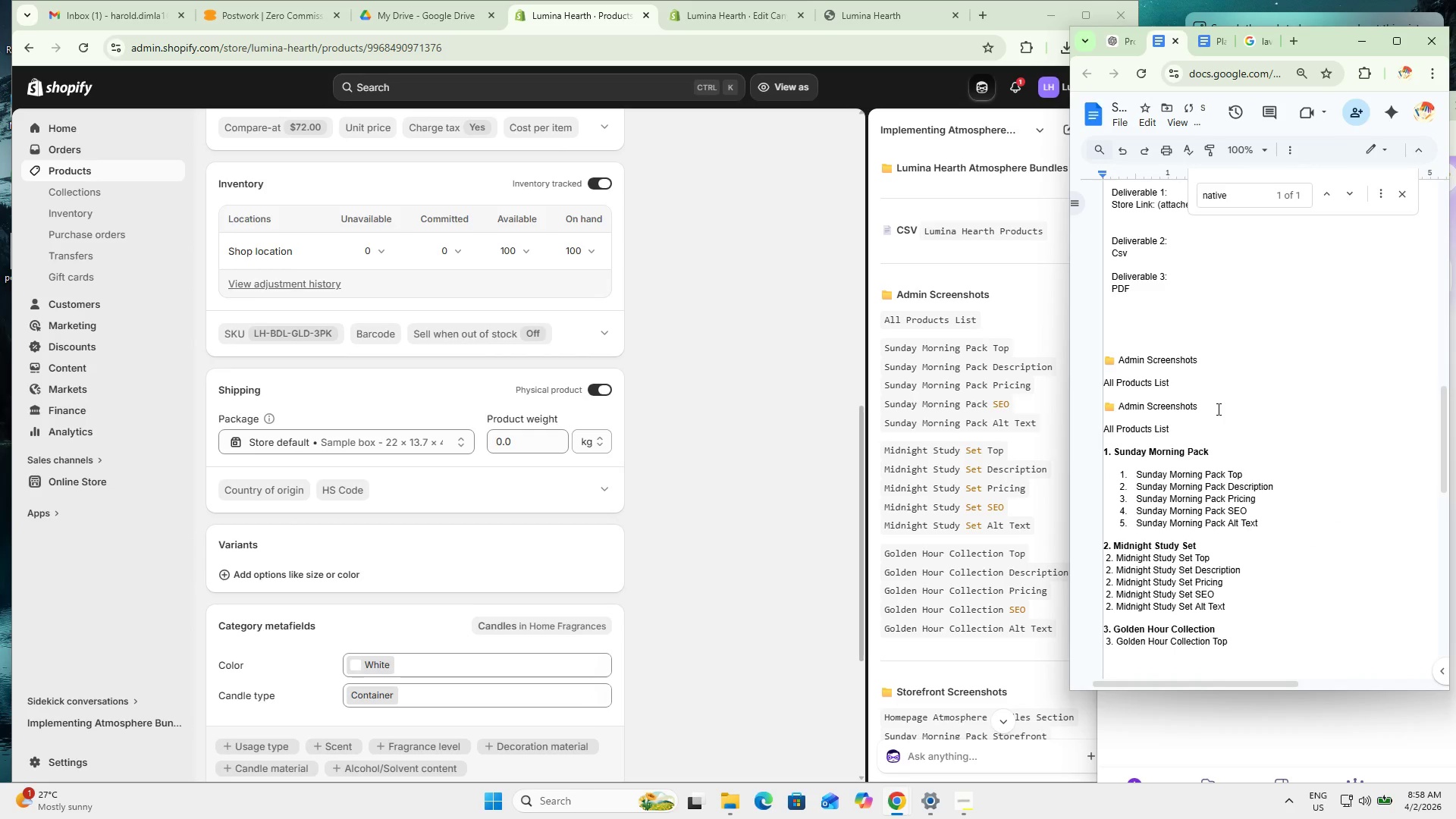 
key(Control+Z)
 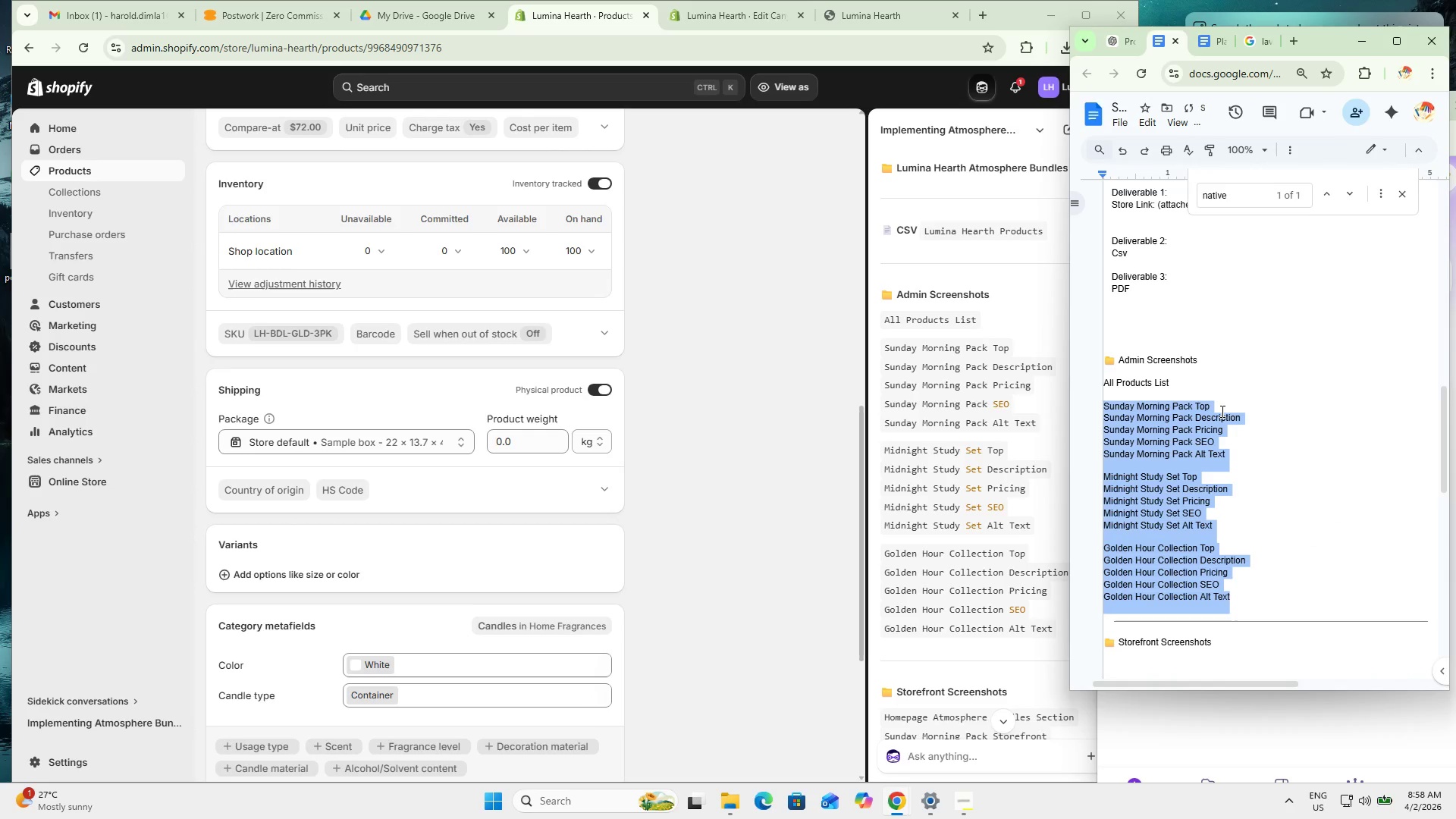 
key(Control+Shift+V)
 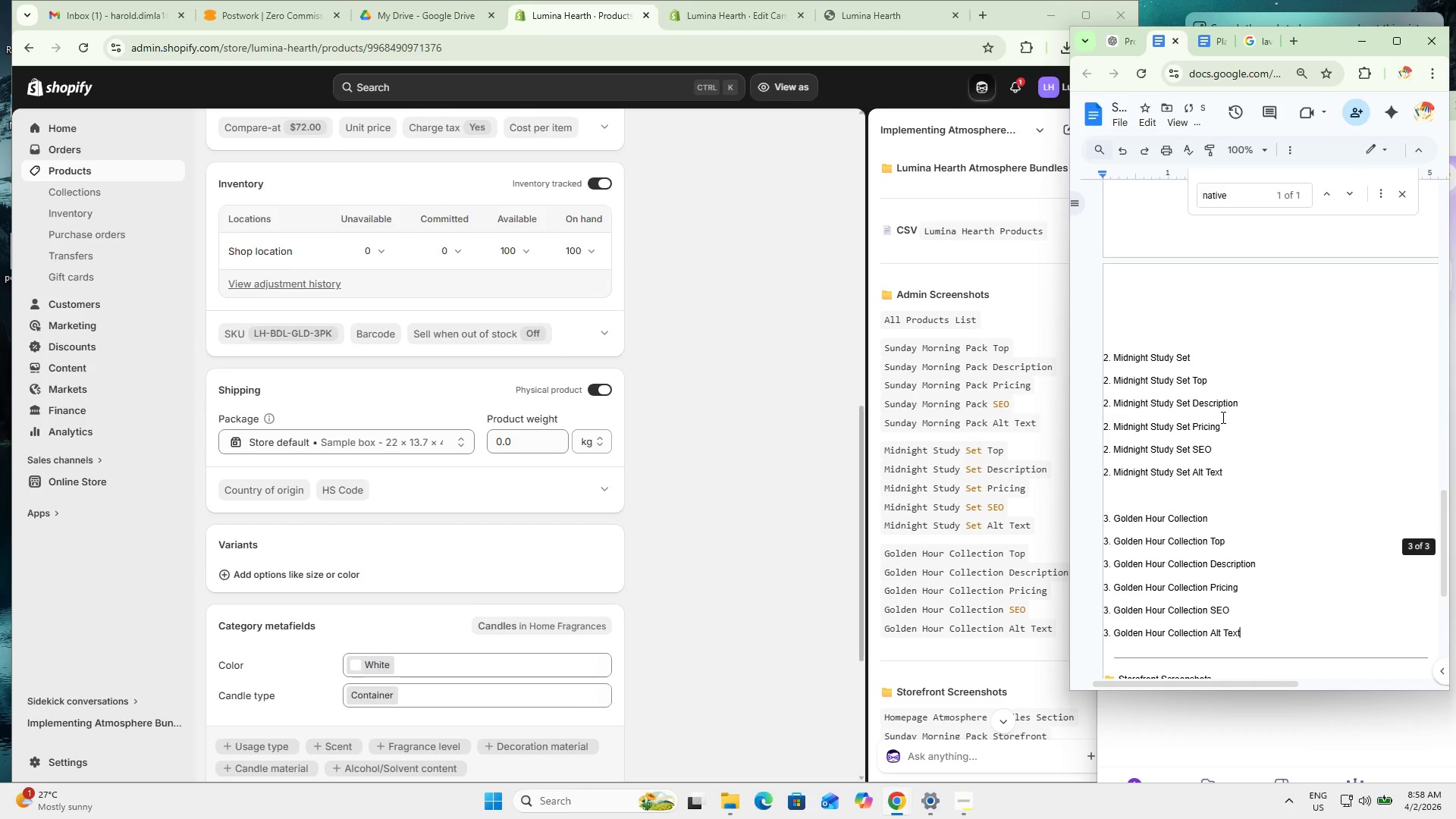 
scroll: coordinate [1223, 424], scroll_direction: up, amount: 5.0
 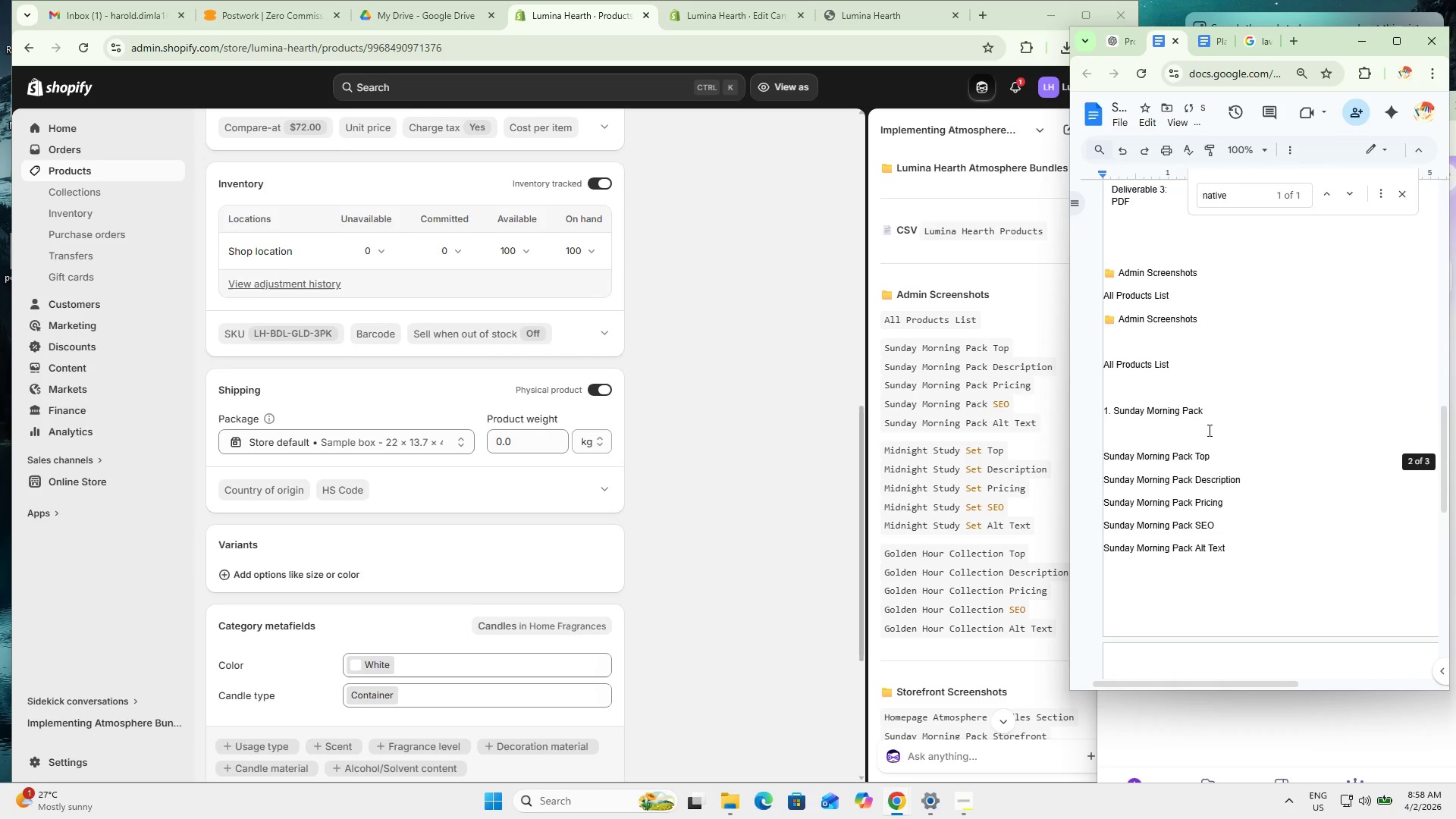 
scroll: coordinate [1194, 436], scroll_direction: down, amount: 5.0
 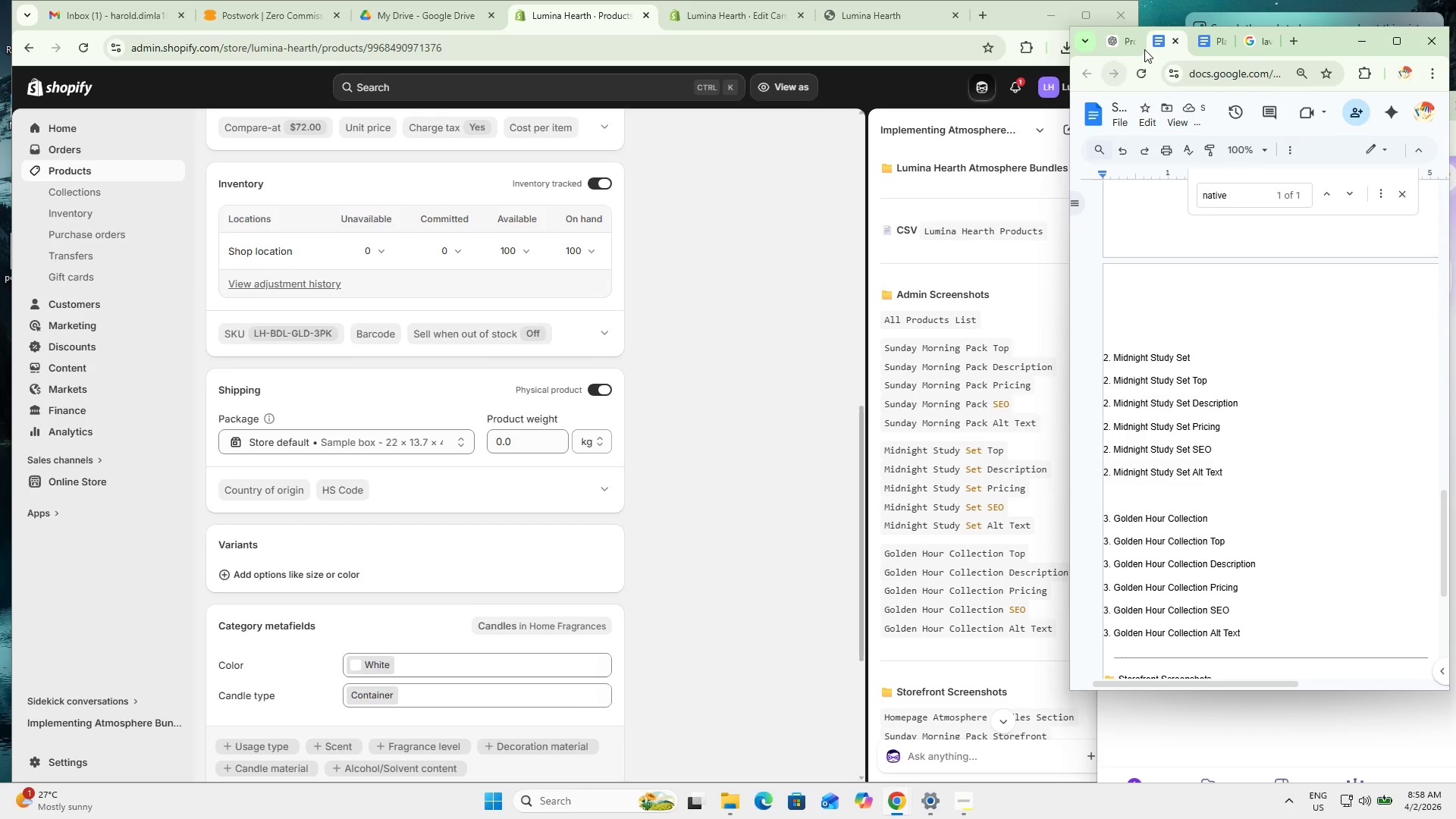 
left_click([1203, 41])
 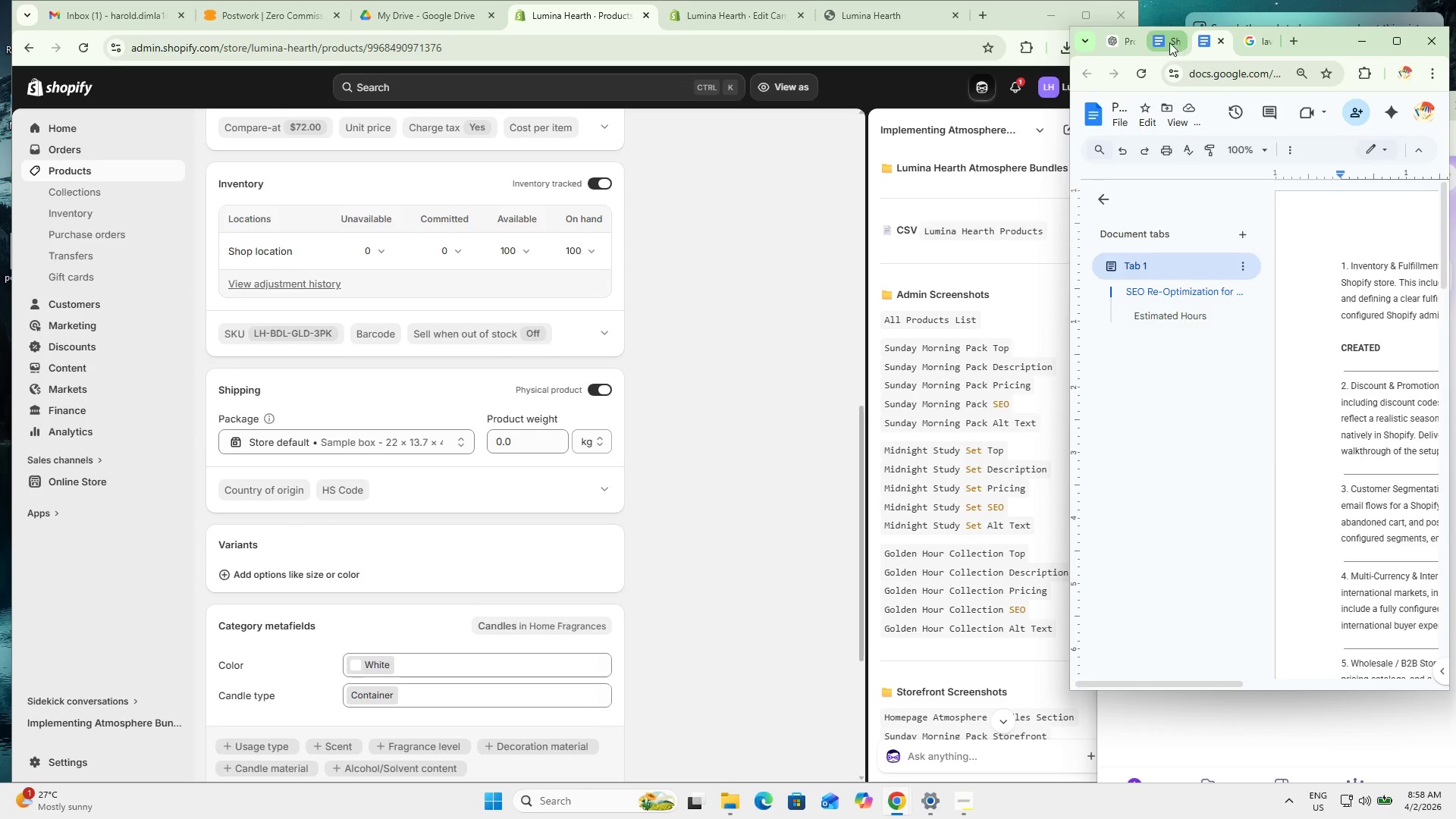 
double_click([1119, 49])
 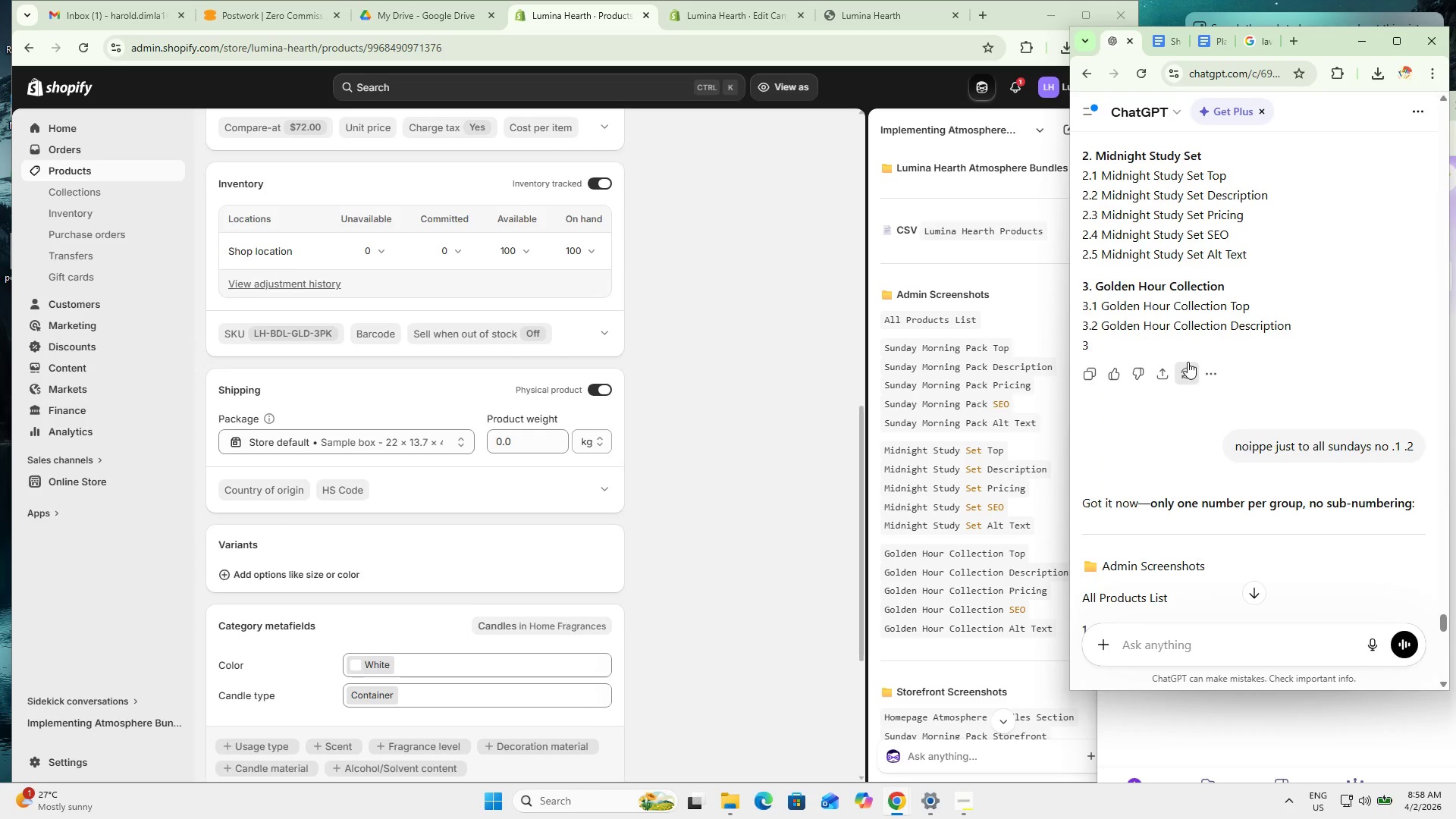 
scroll: coordinate [1197, 404], scroll_direction: up, amount: 83.0
 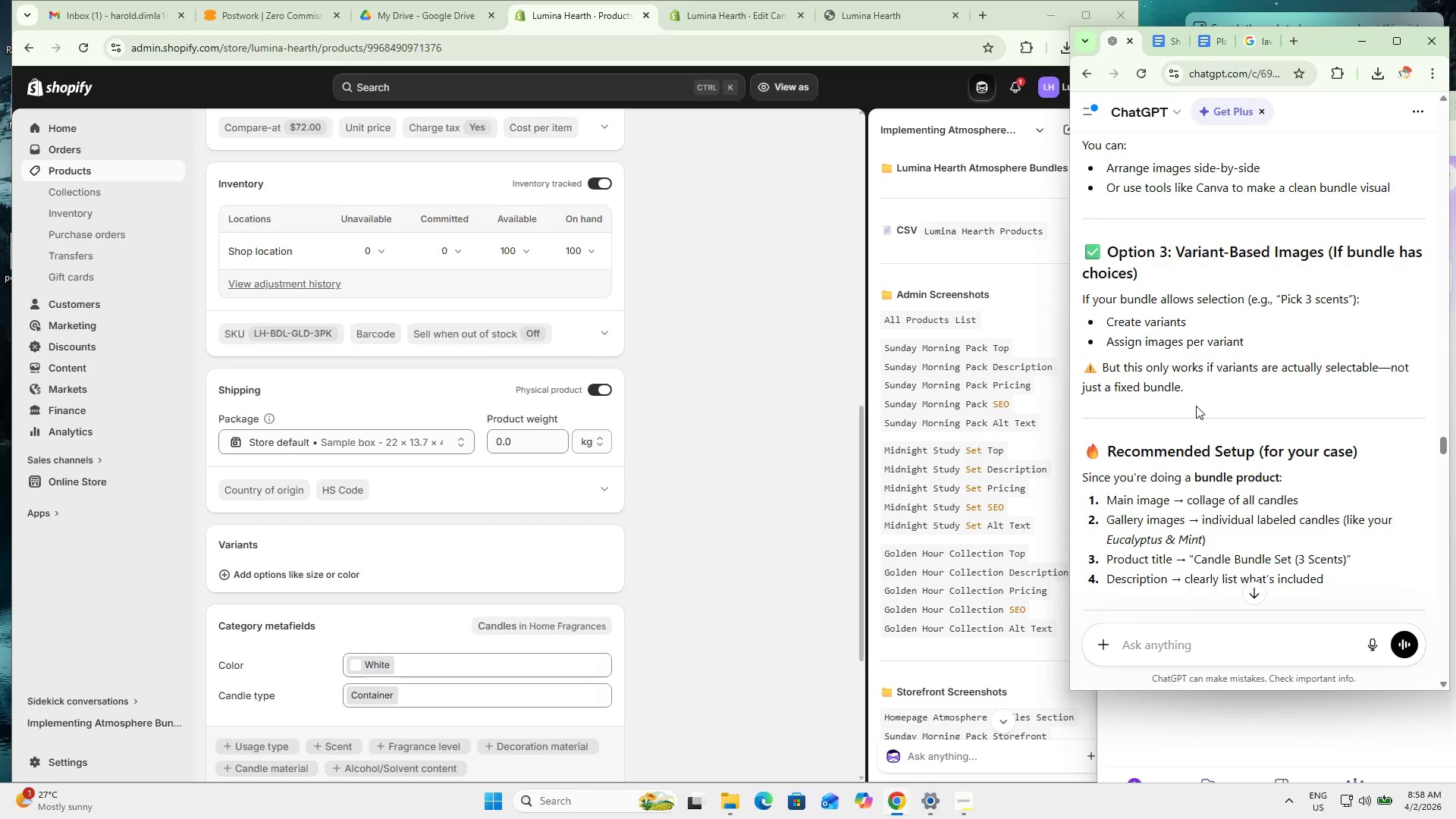 
scroll: coordinate [1242, 521], scroll_direction: down, amount: 23.0
 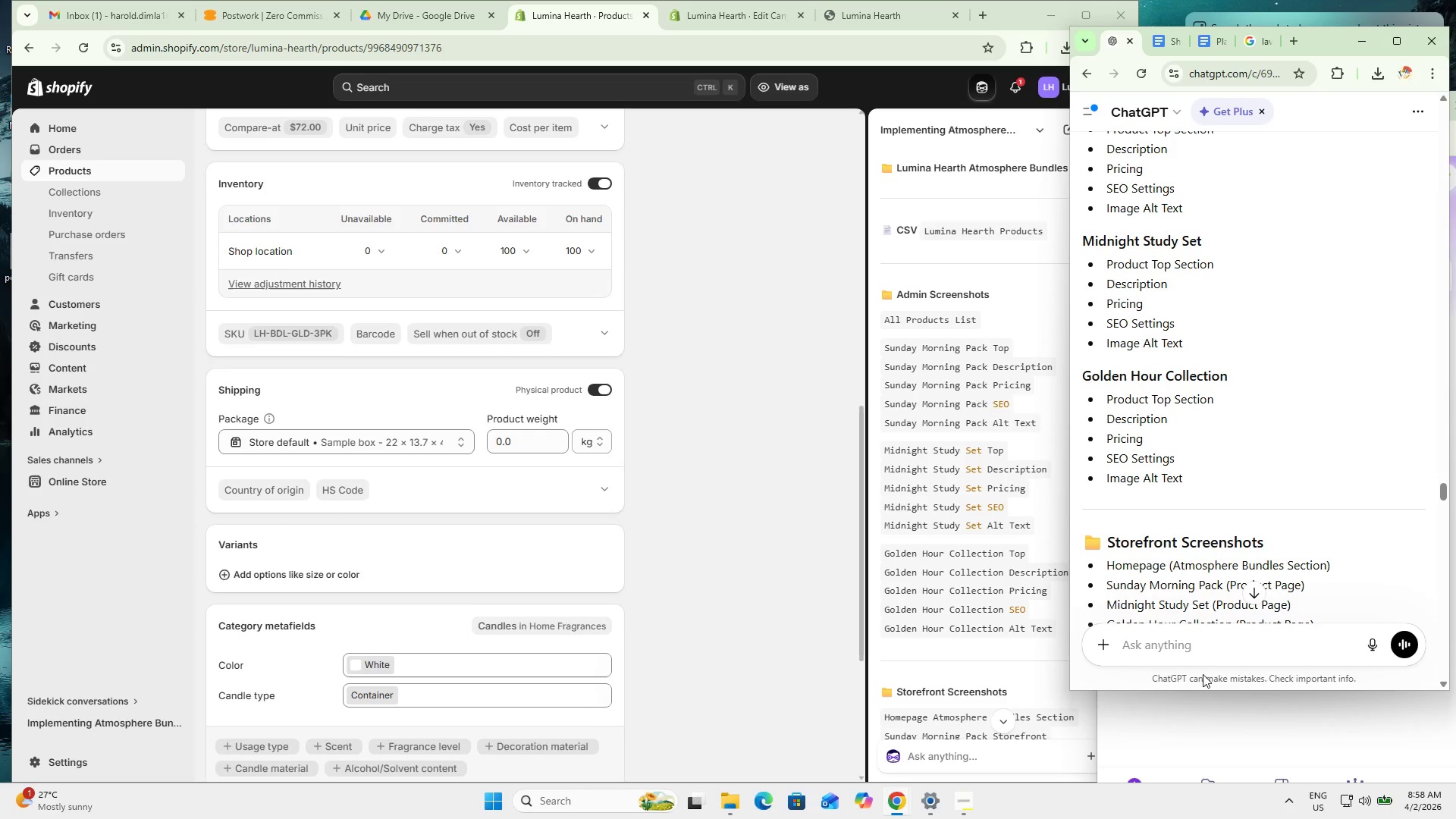 
left_click([1219, 653])
 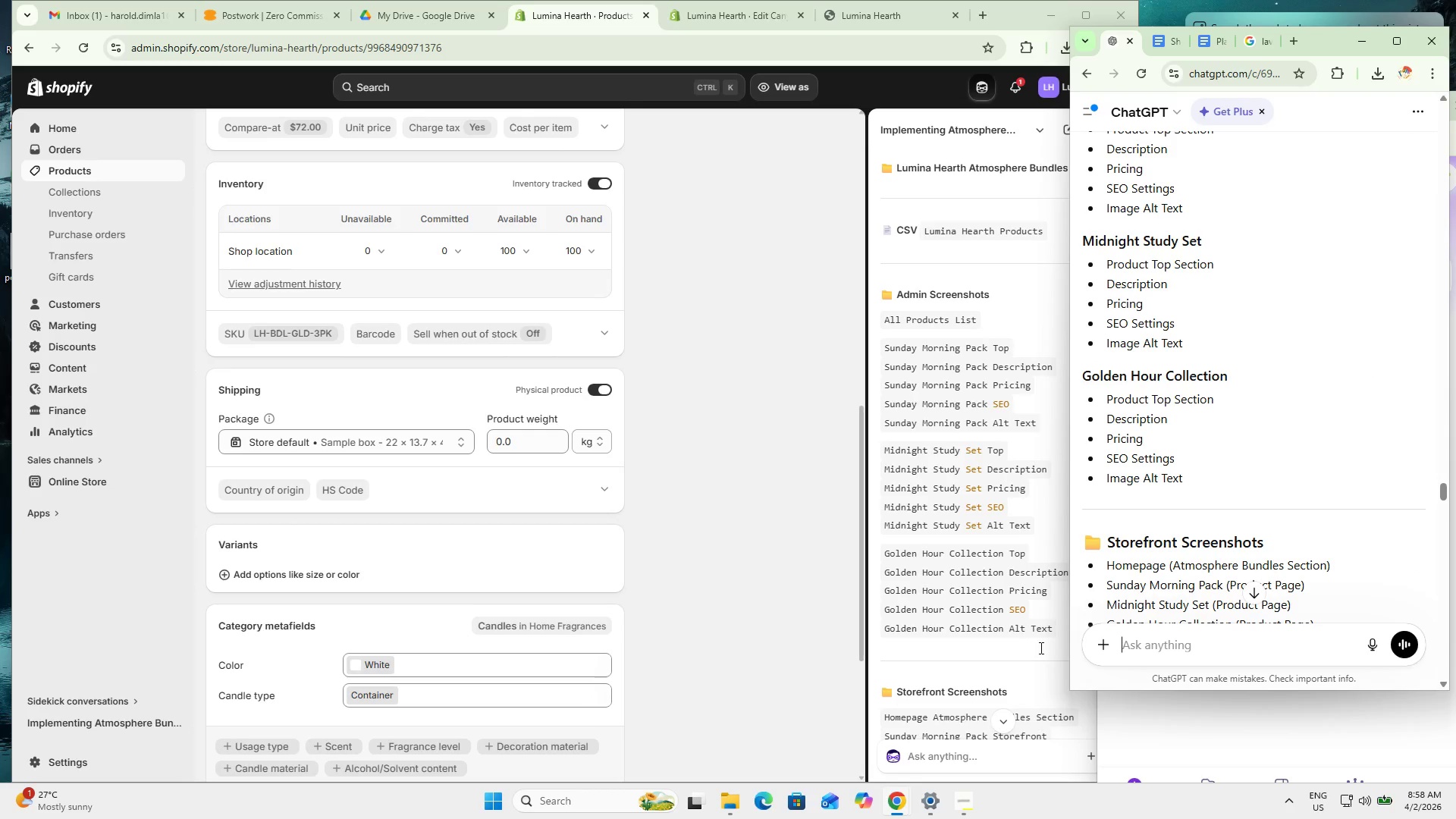 
left_click([1049, 642])
 